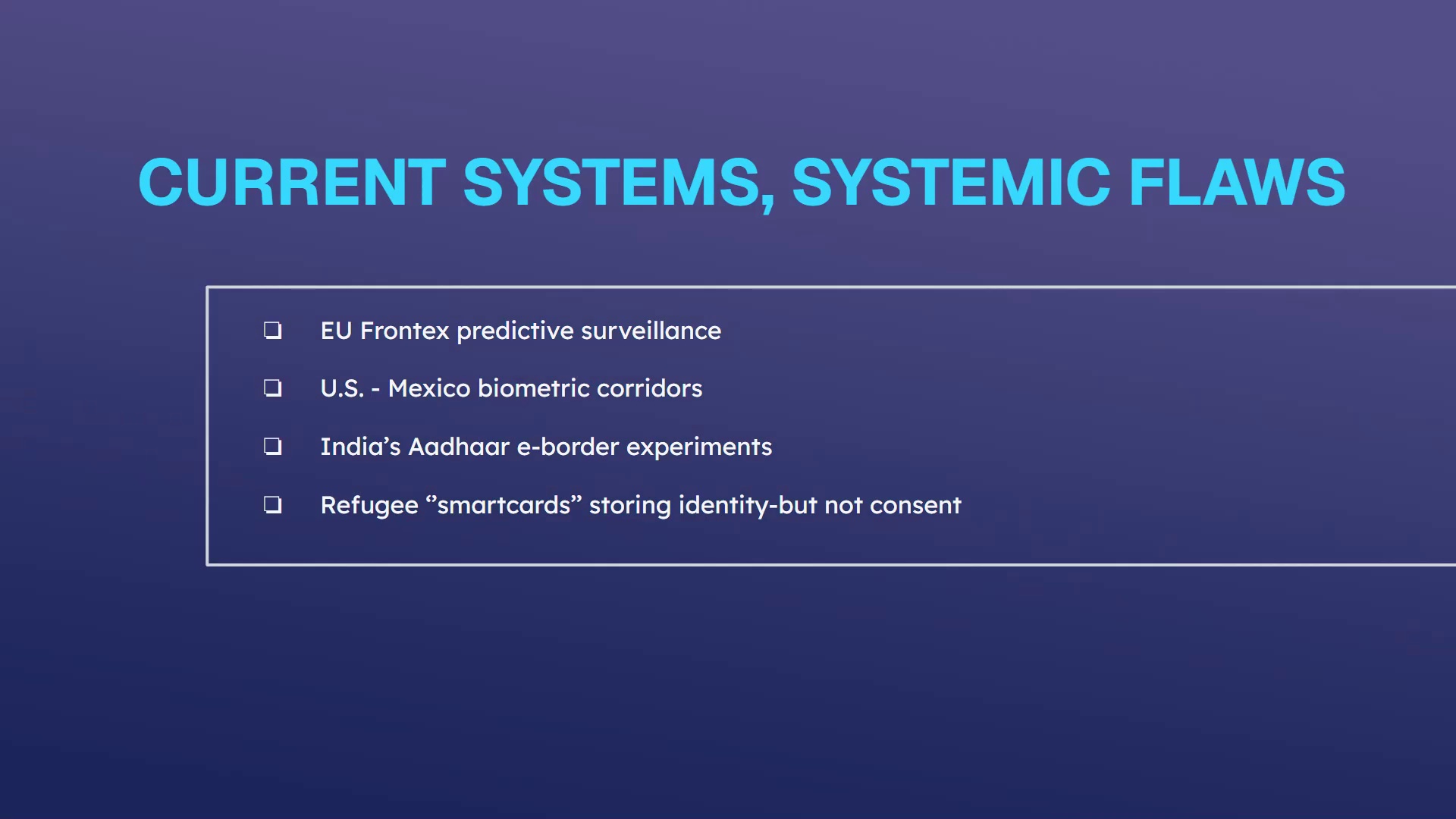 
key(ArrowRight)
 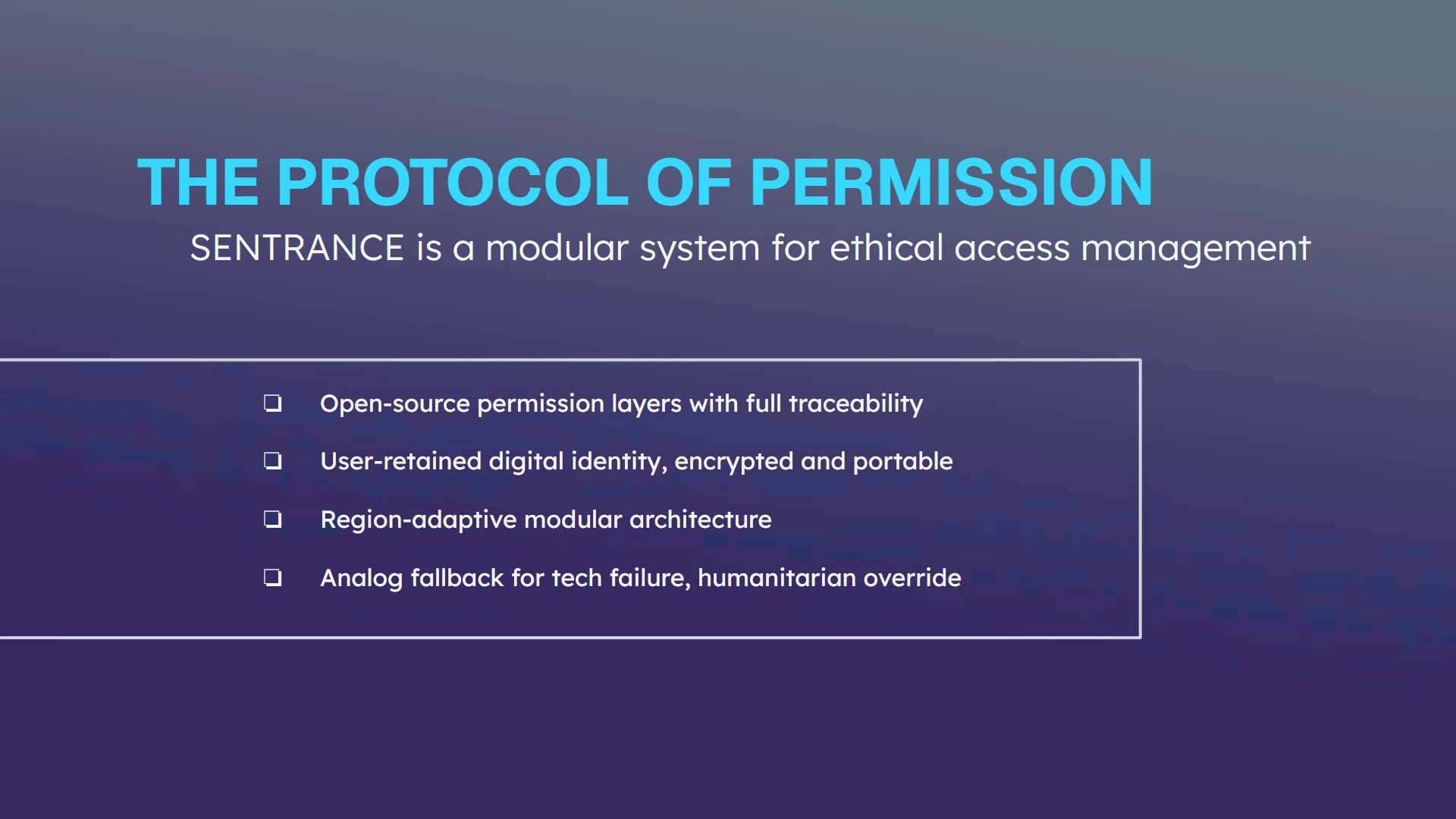 
key(ArrowRight)
 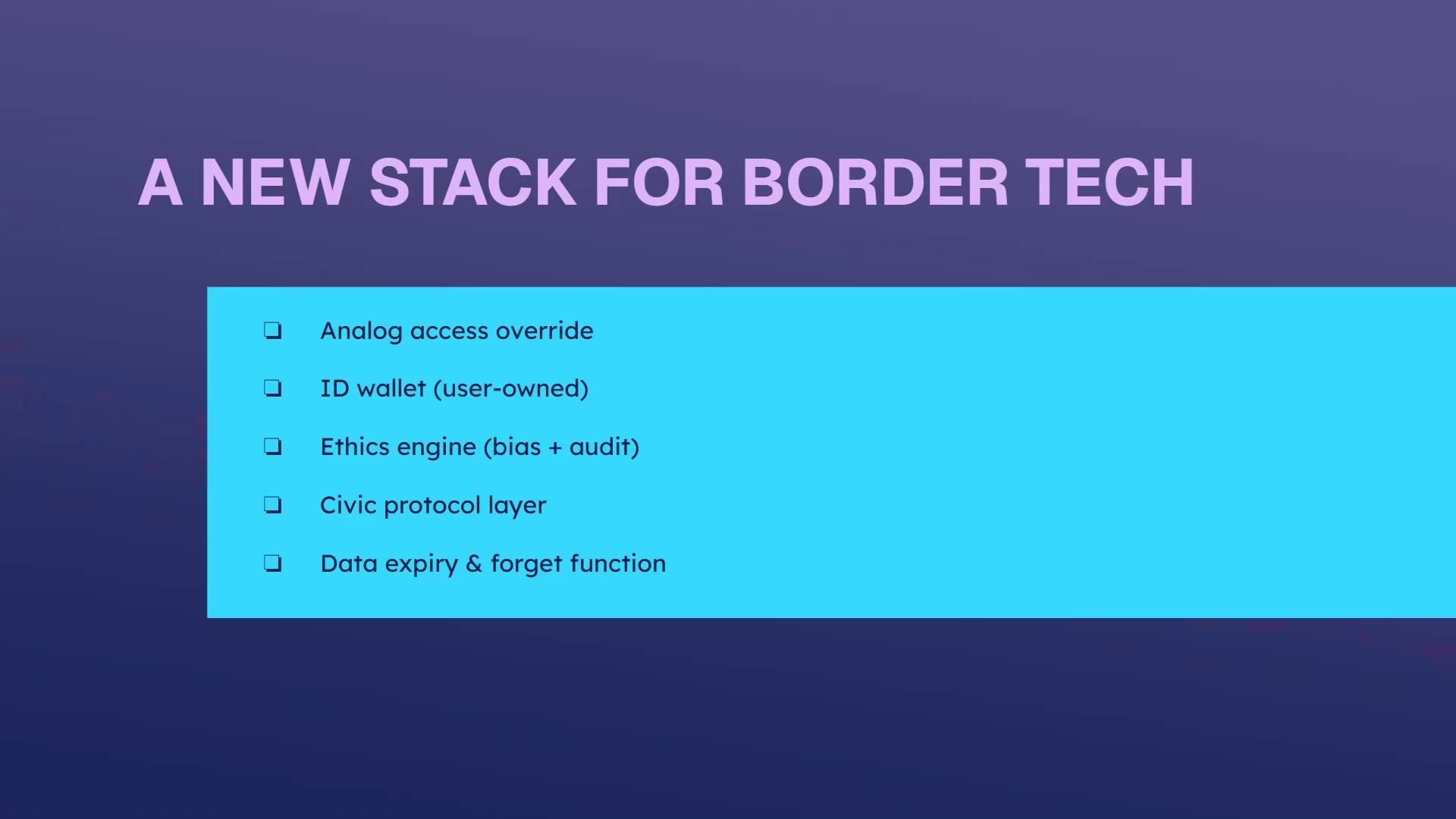 
key(ArrowLeft)
 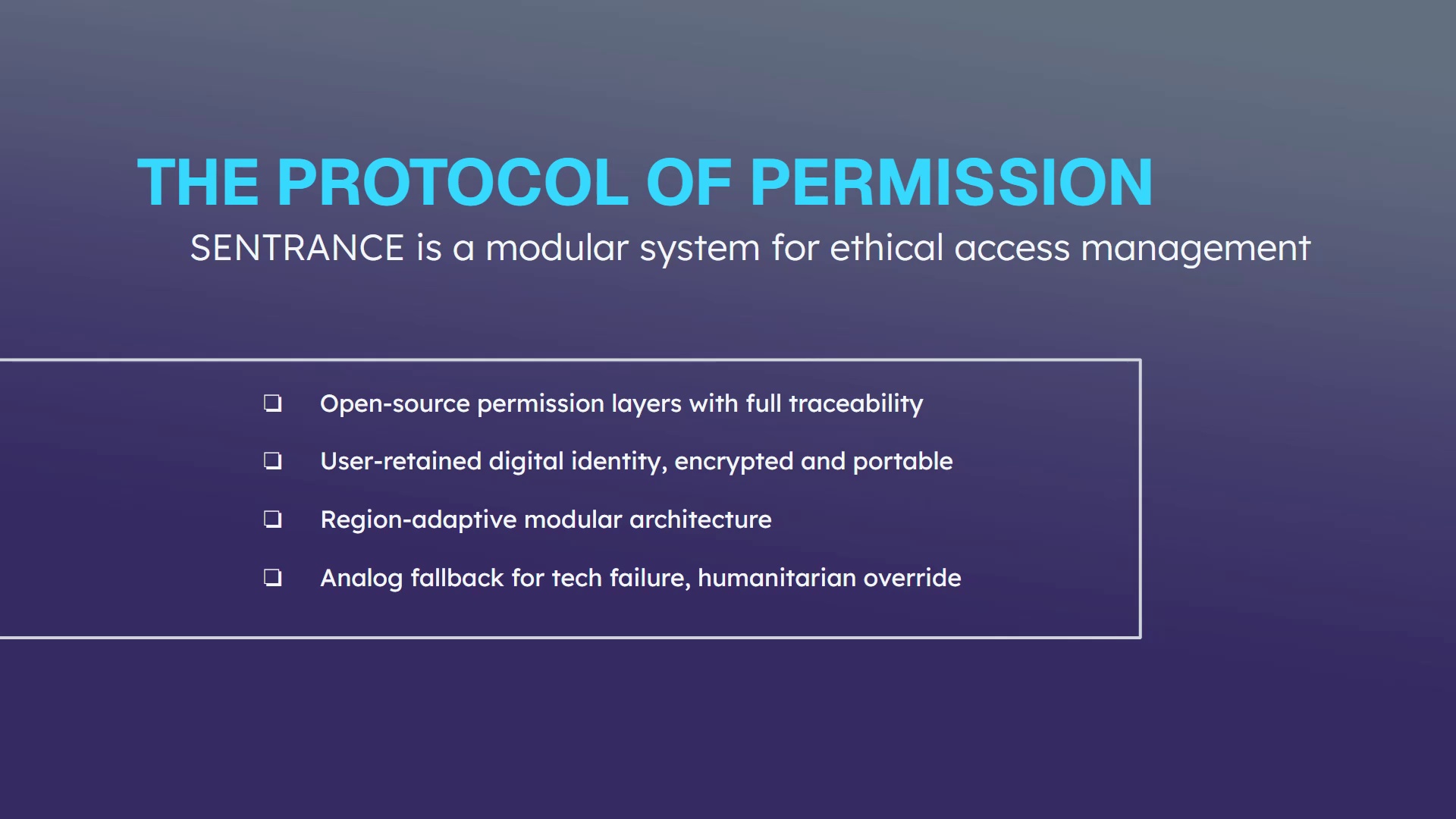 
key(ArrowLeft)
 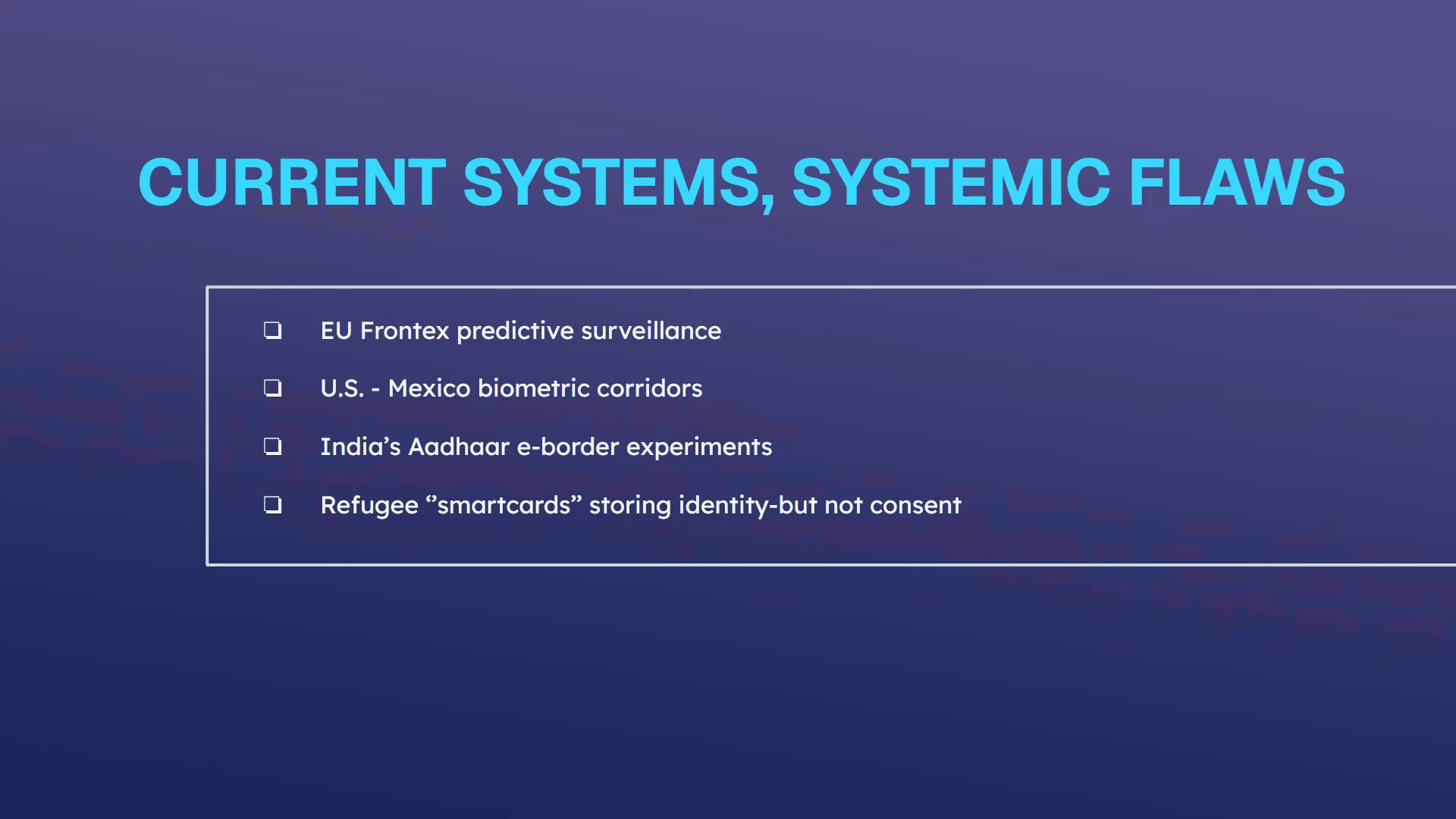 
key(ArrowRight)
 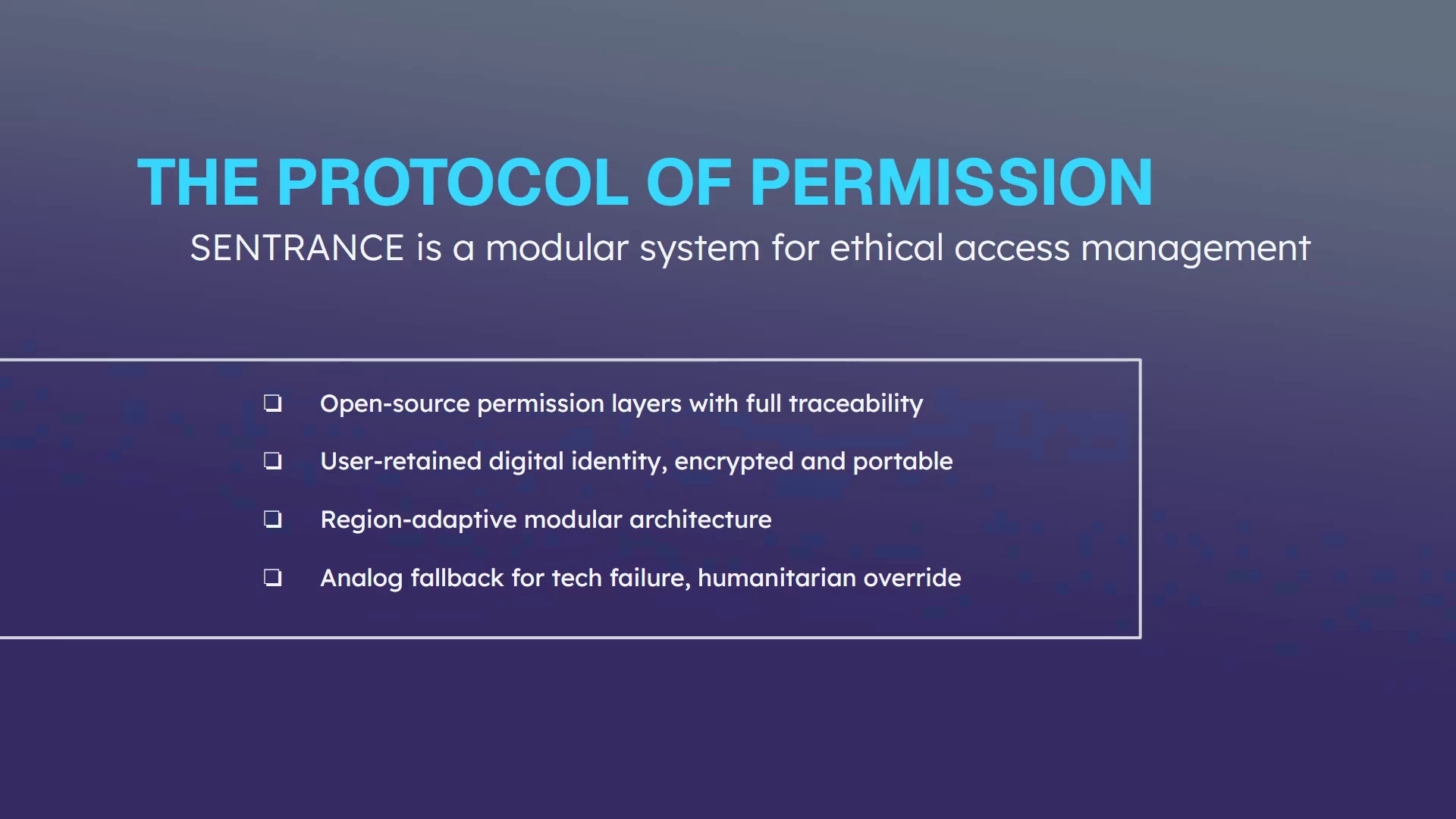 
key(ArrowRight)
 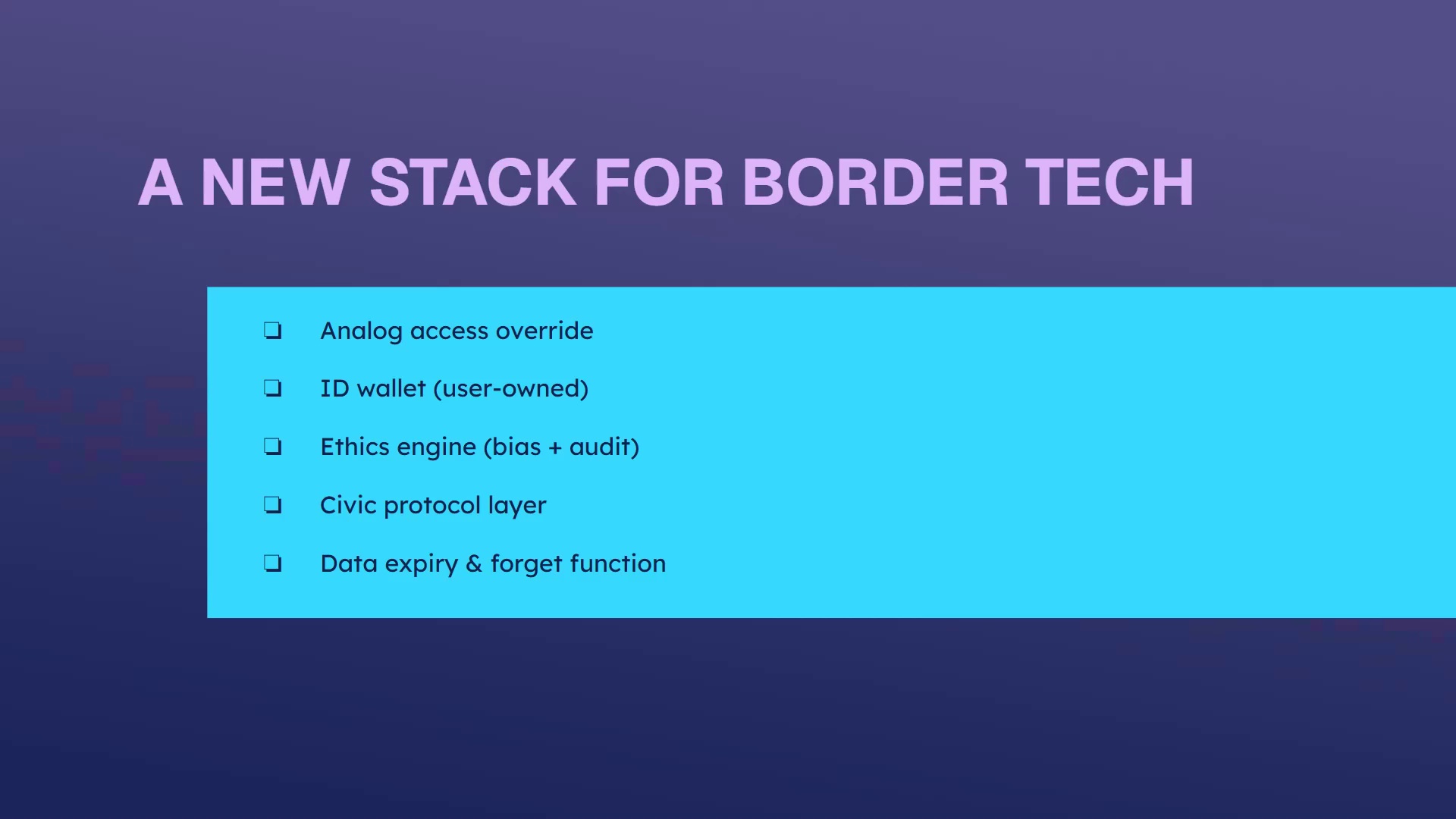 
key(ArrowLeft)
 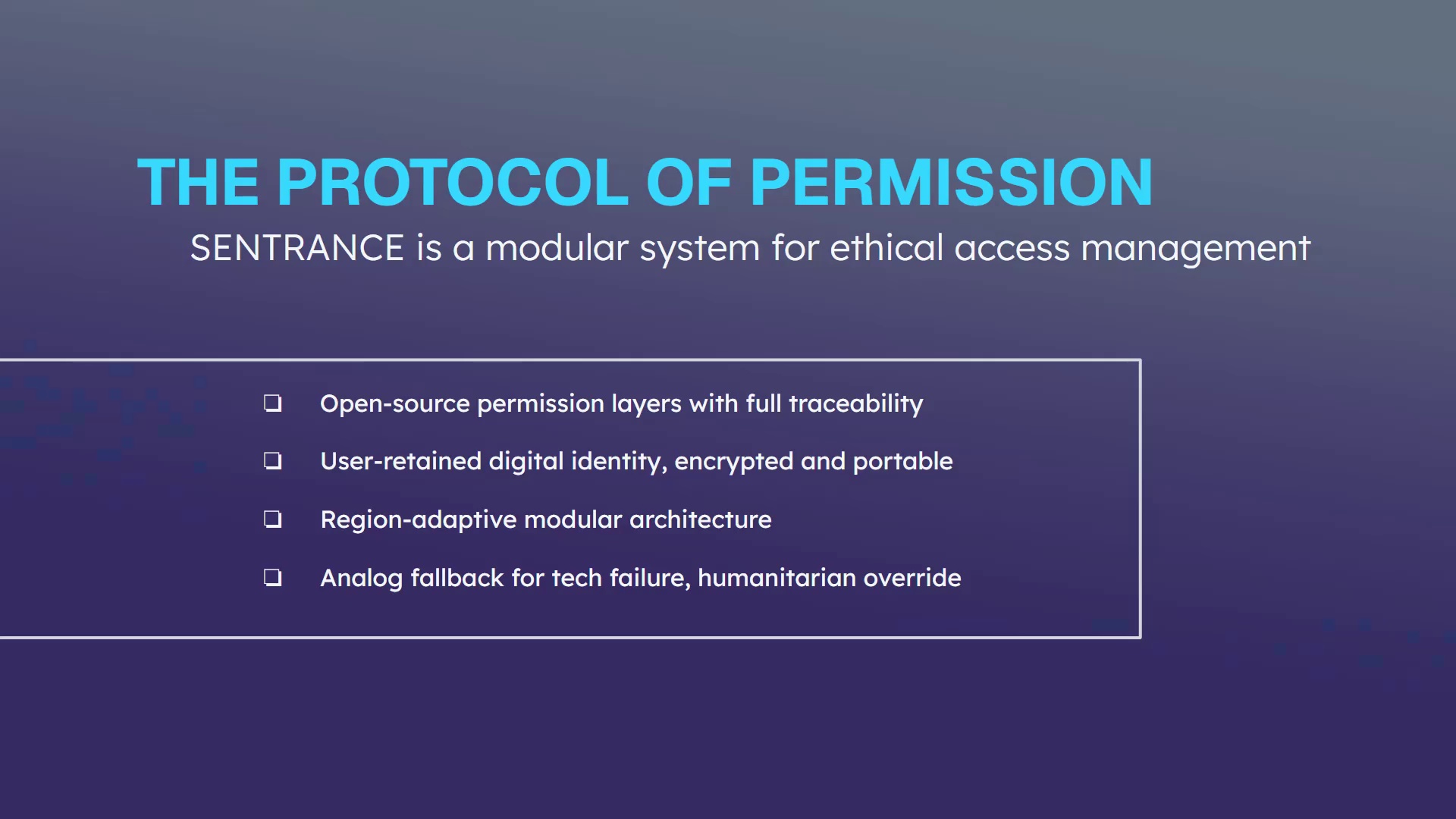 
key(ArrowLeft)
 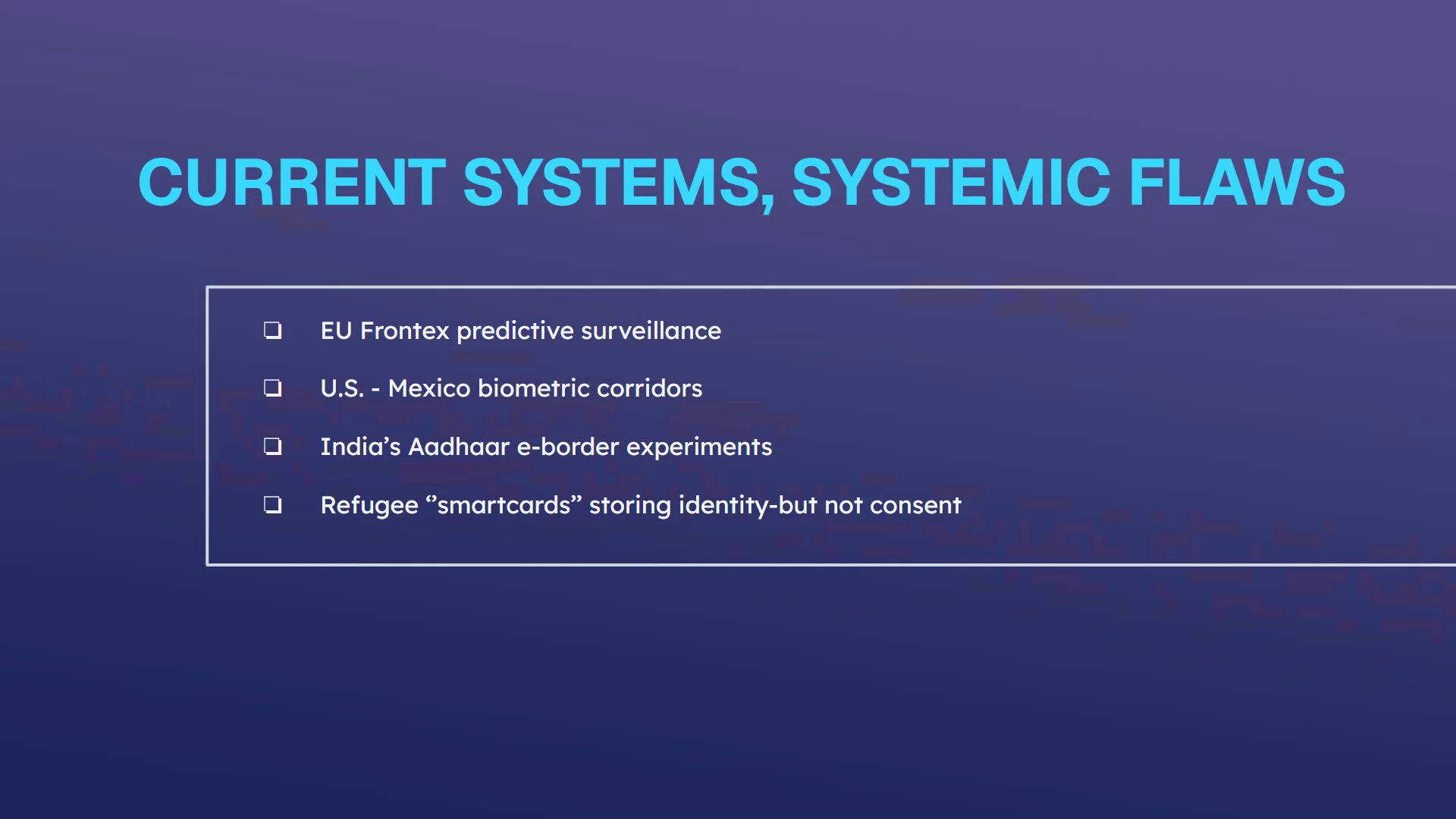 
key(ArrowLeft)
 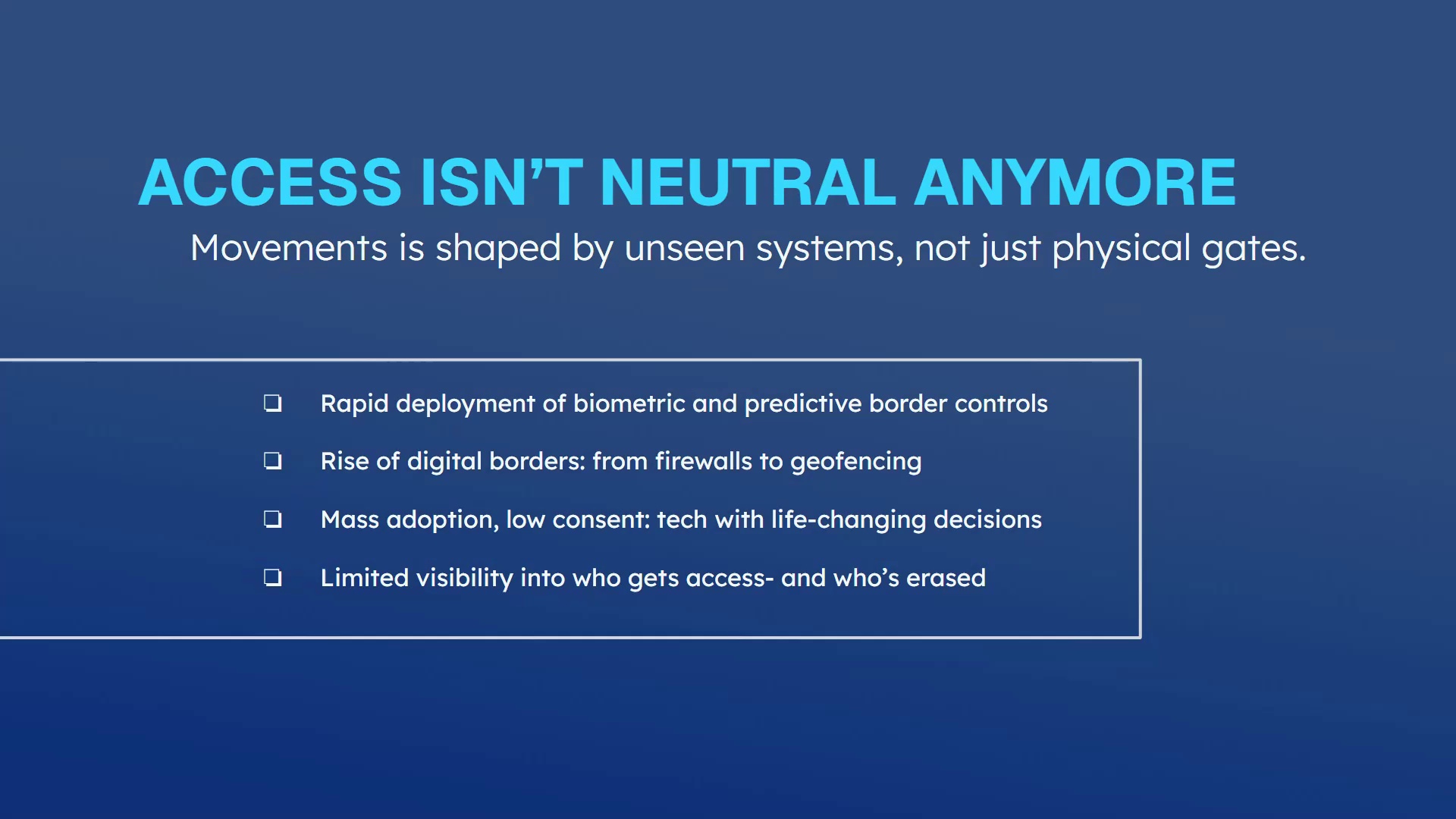 
key(ArrowLeft)
 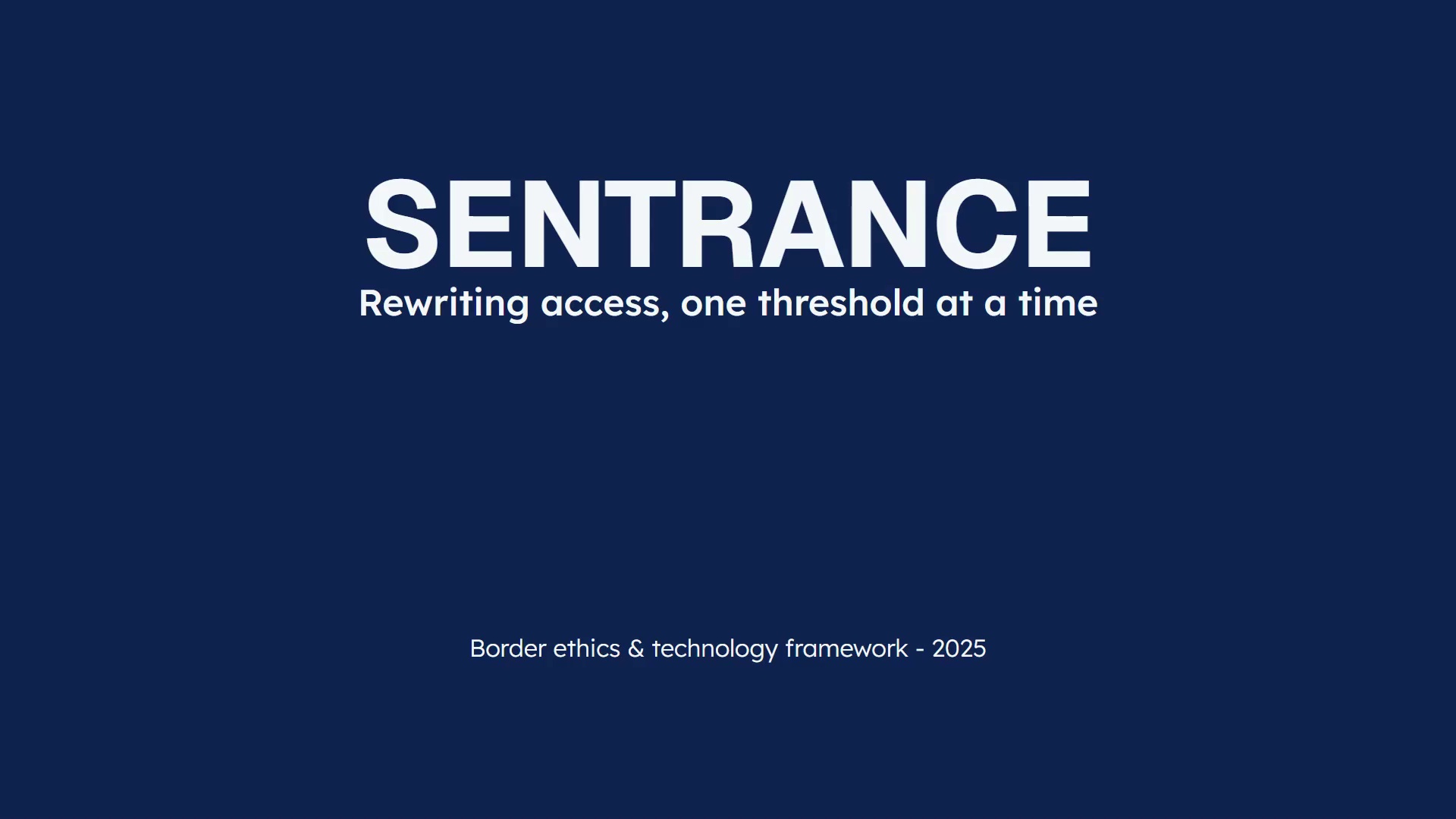 
key(ArrowRight)
 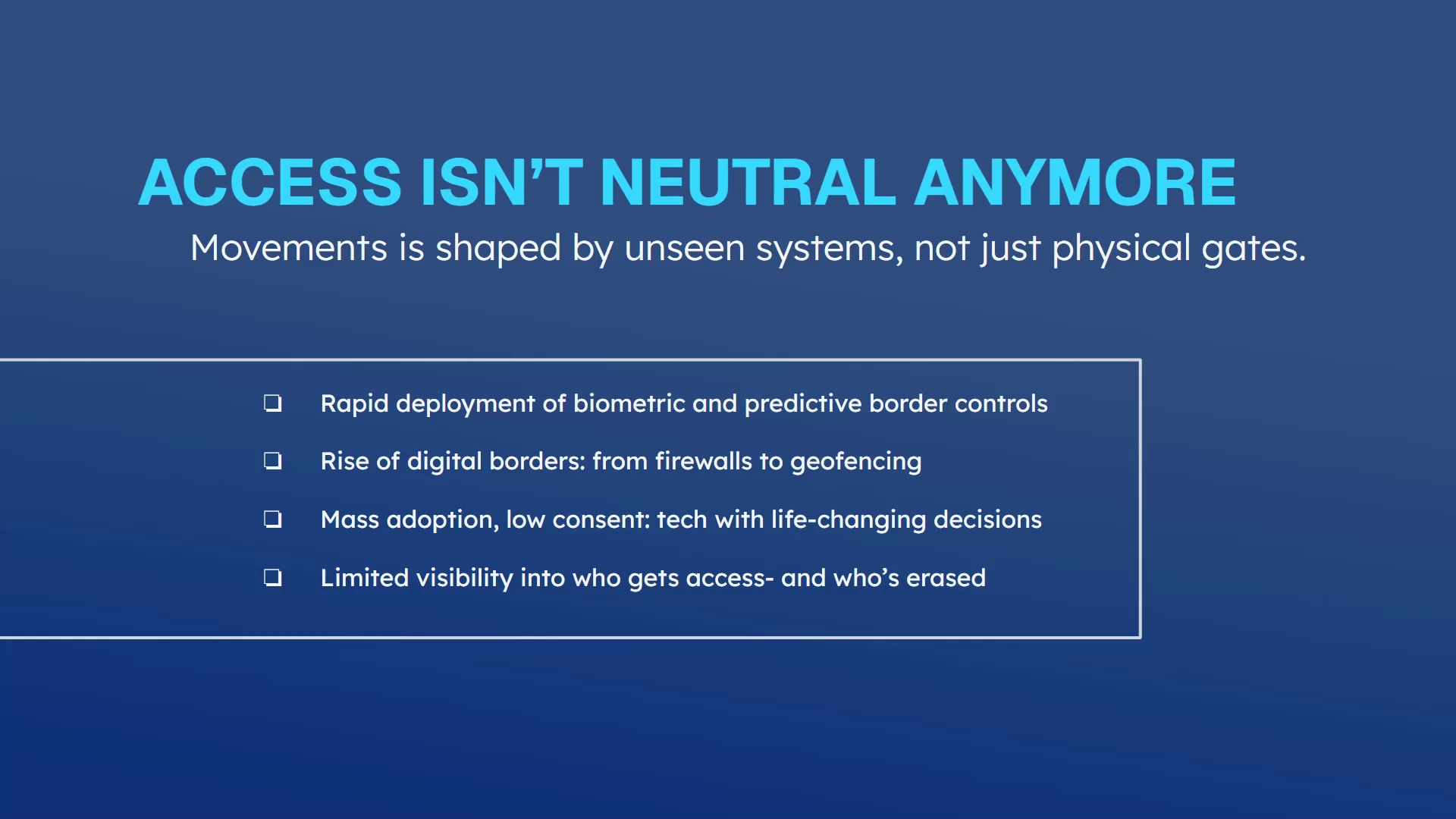 
key(ArrowRight)
 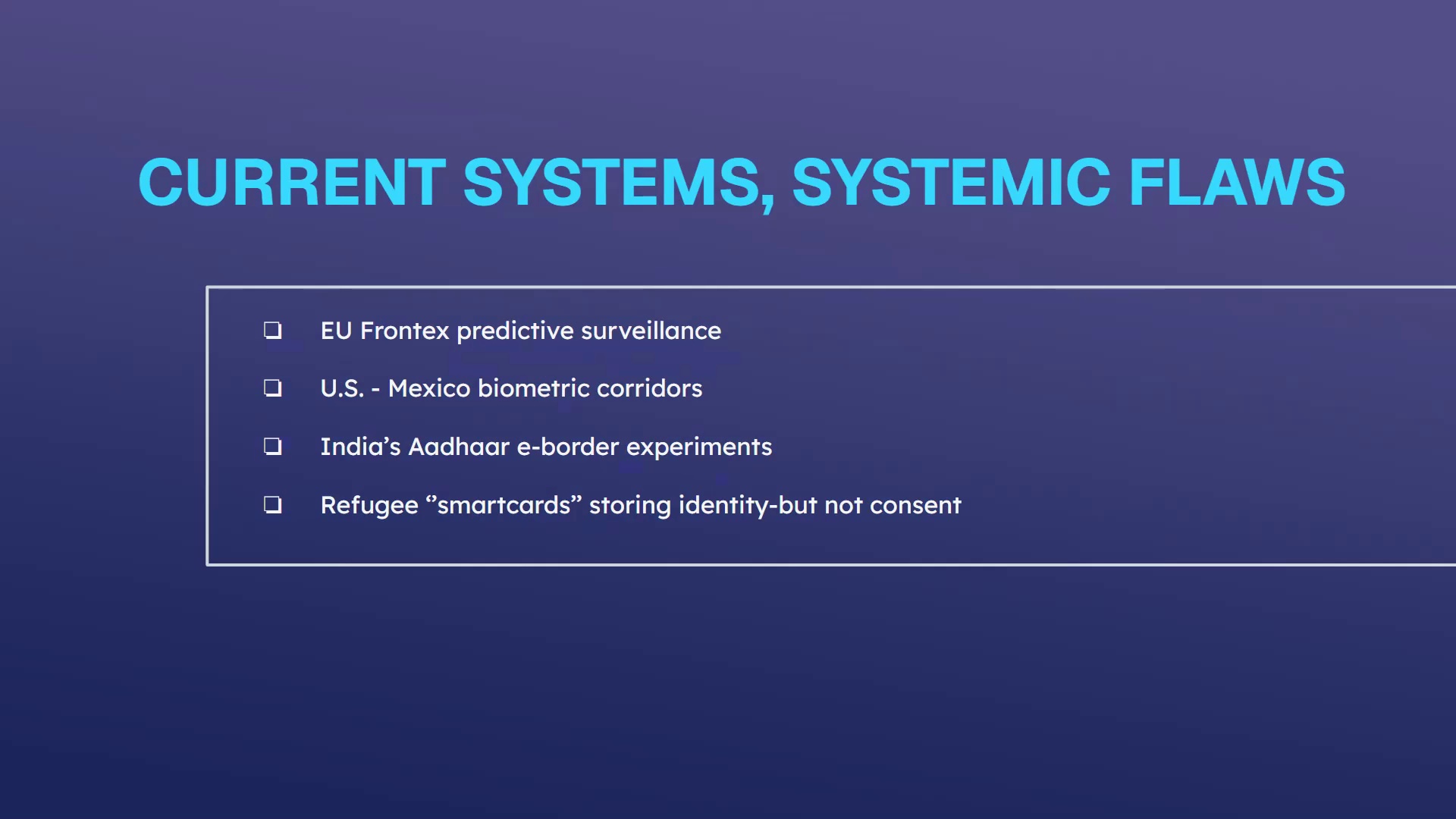 
key(ArrowRight)
 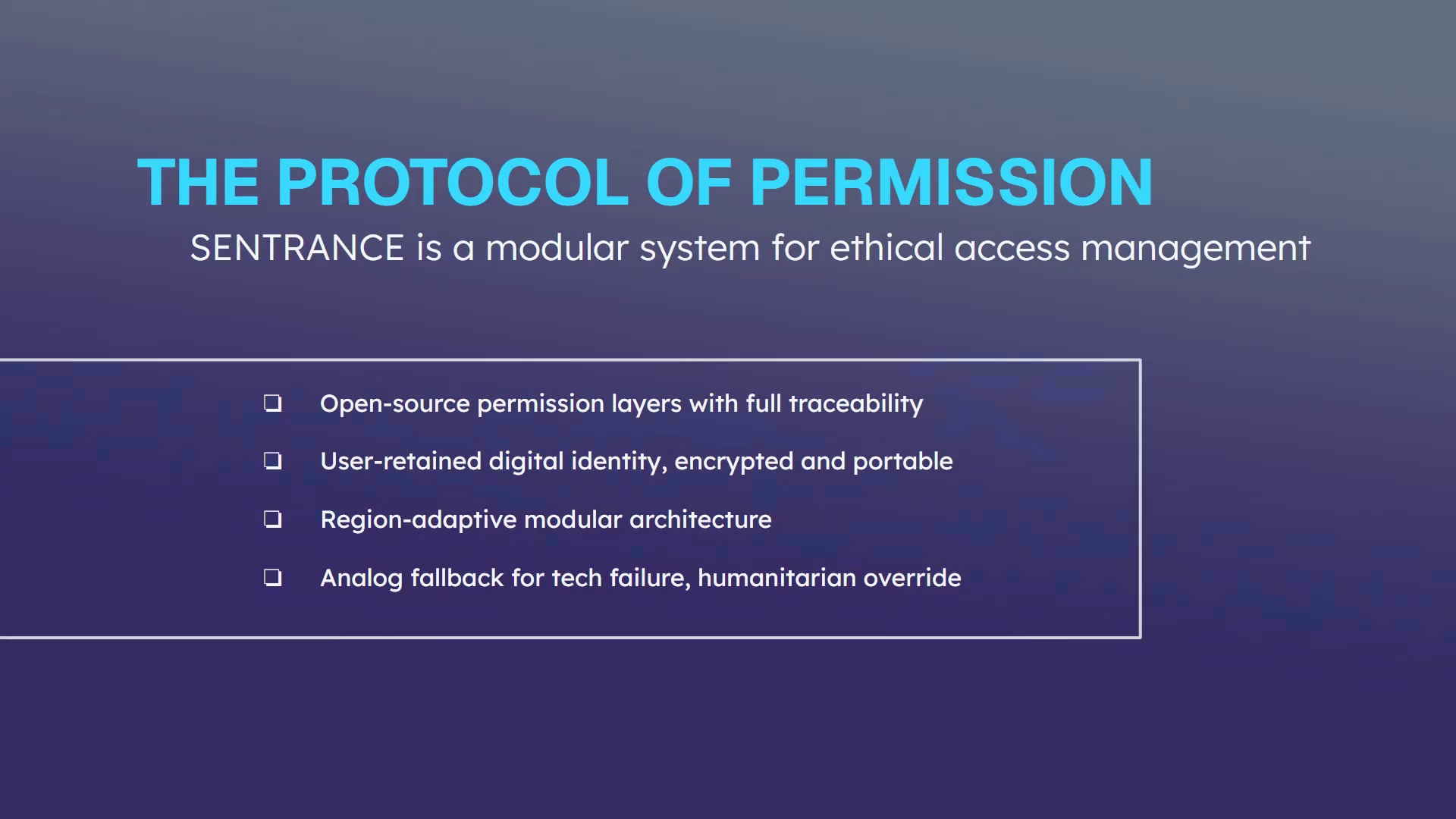 
hold_key(key=ArrowRight, duration=0.5)
 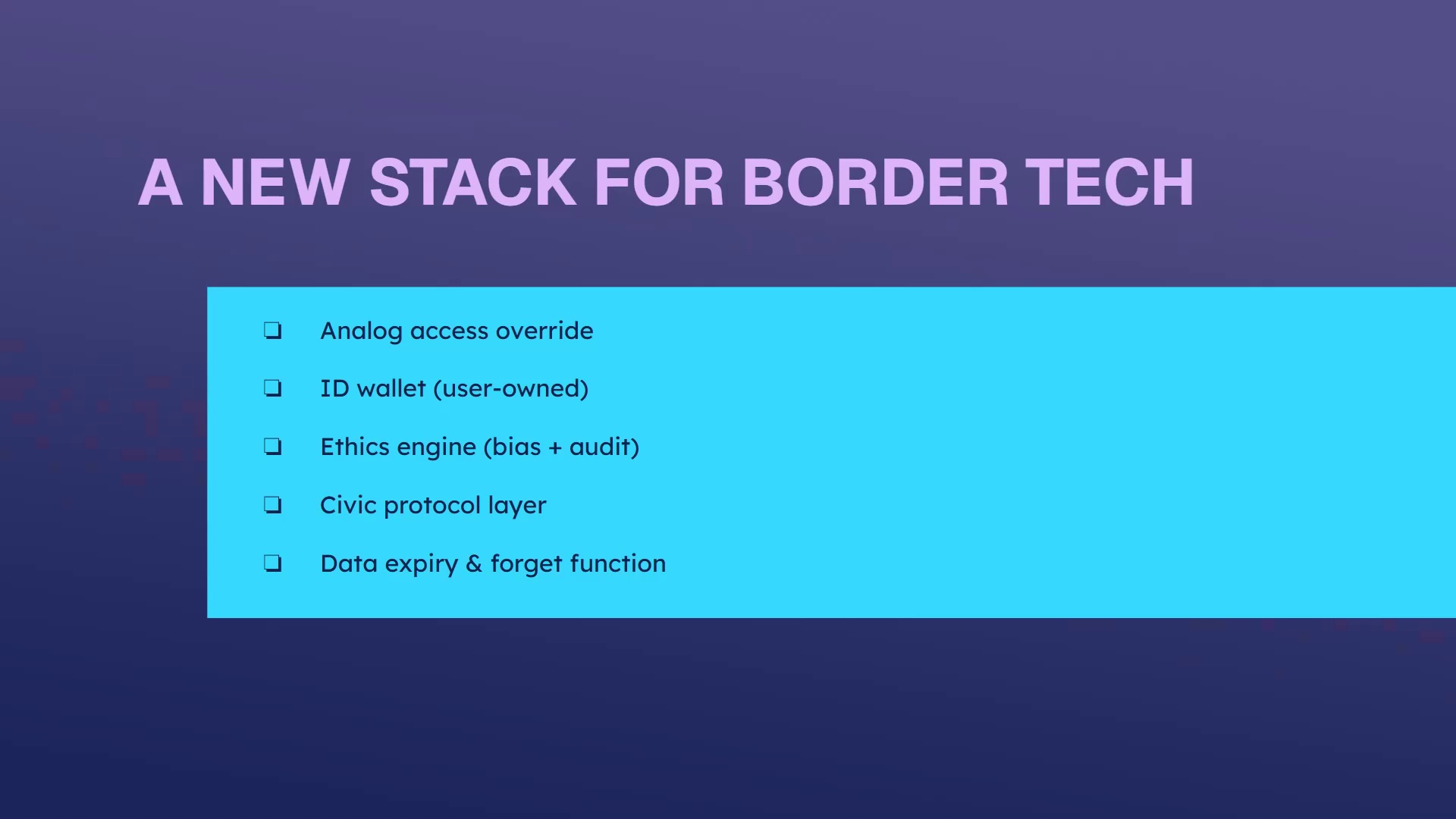 
key(Escape)
 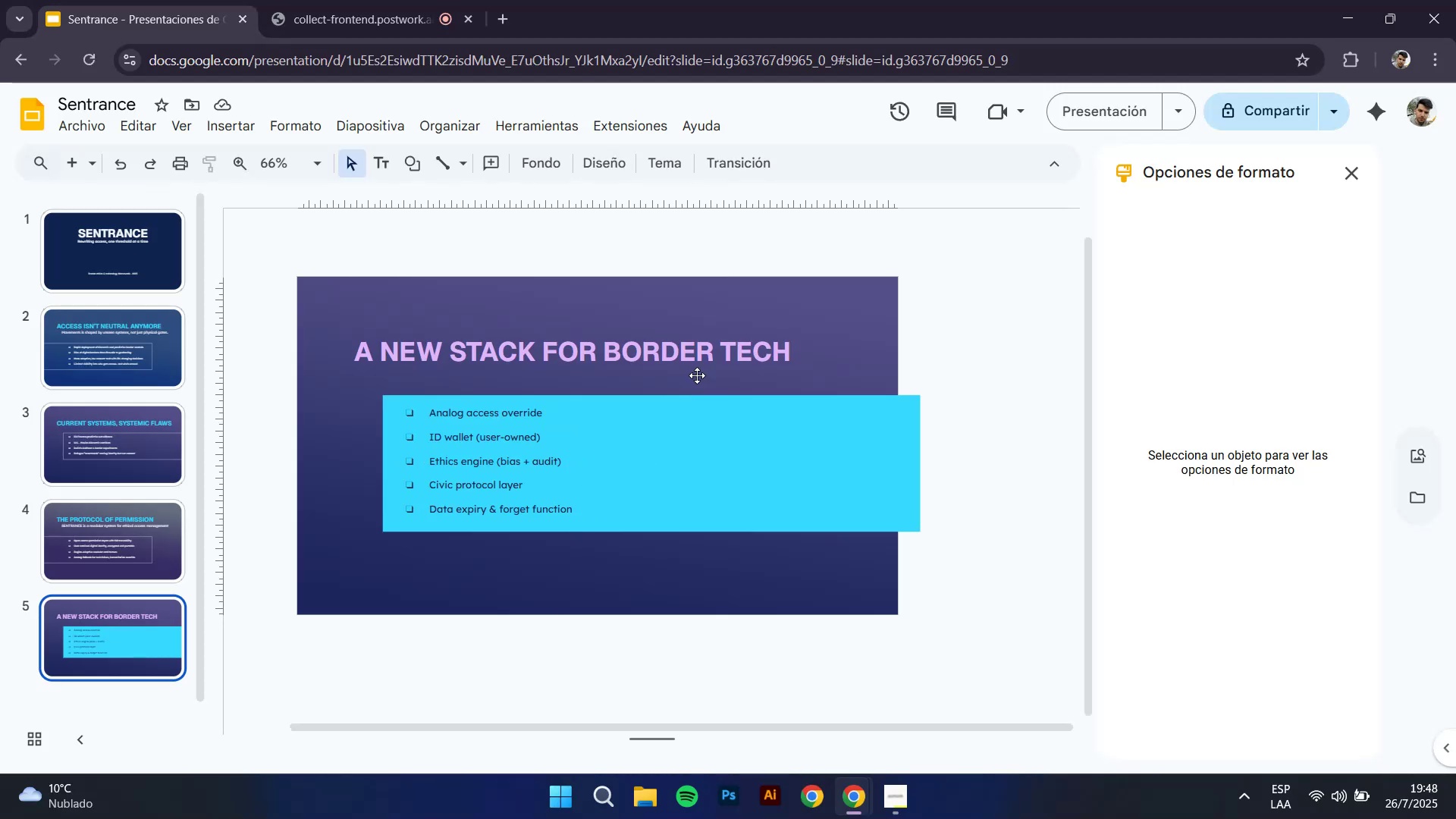 
left_click([767, 294])
 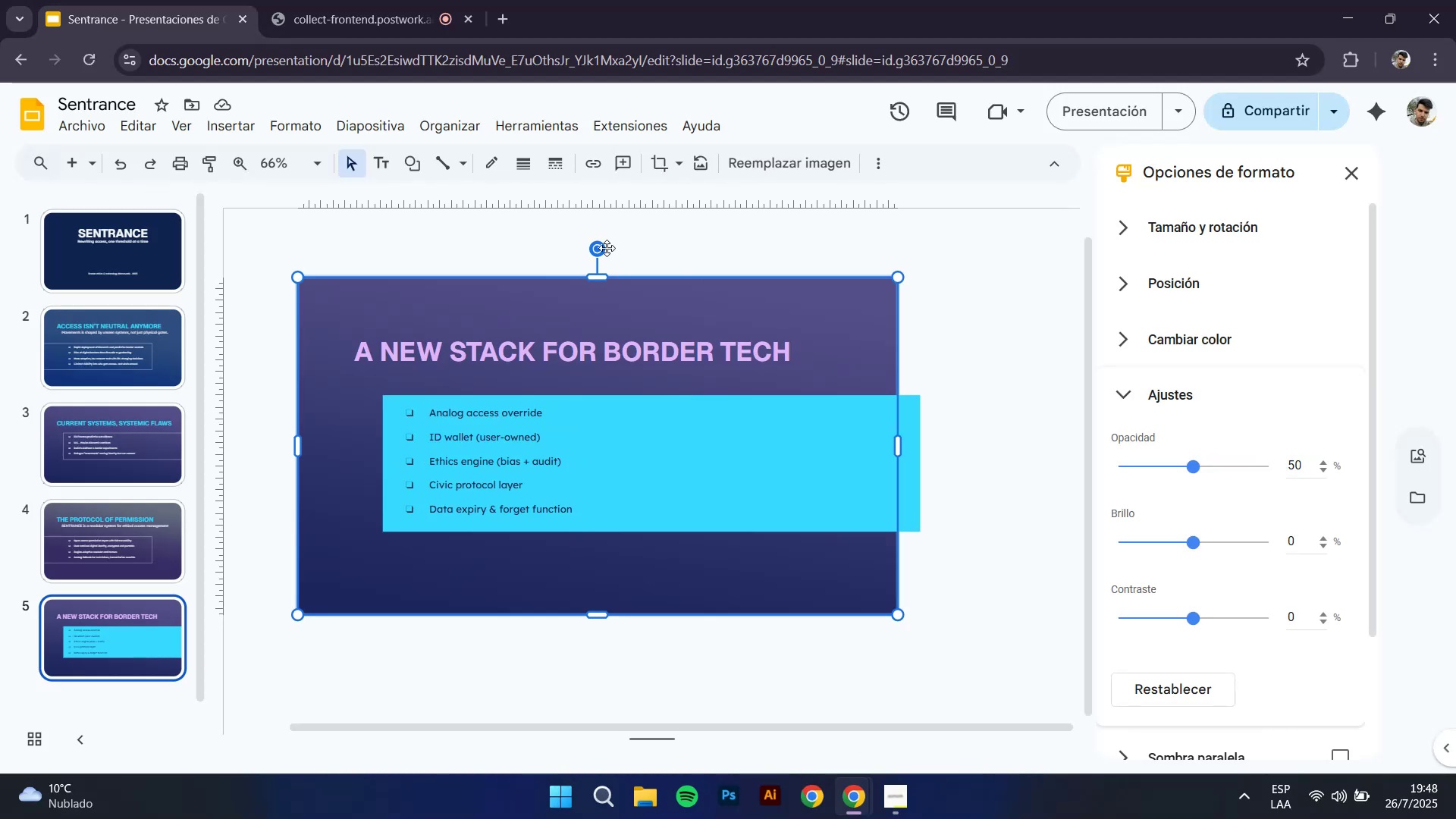 
hold_key(key=ShiftLeft, duration=1.5)
left_click_drag(start_coordinate=[596, 248], to_coordinate=[603, 609])
 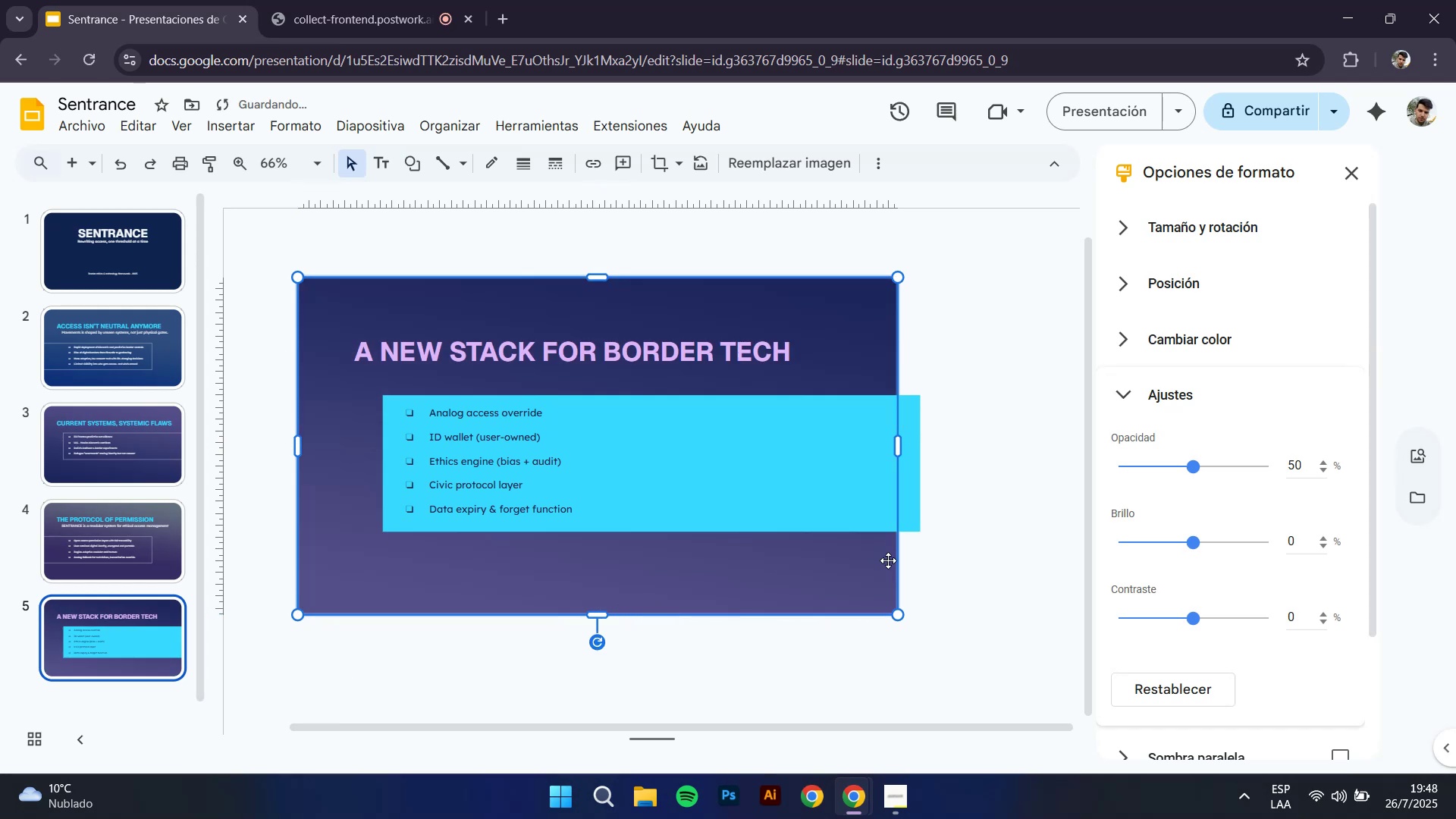 
hold_key(key=ShiftLeft, duration=1.51)
 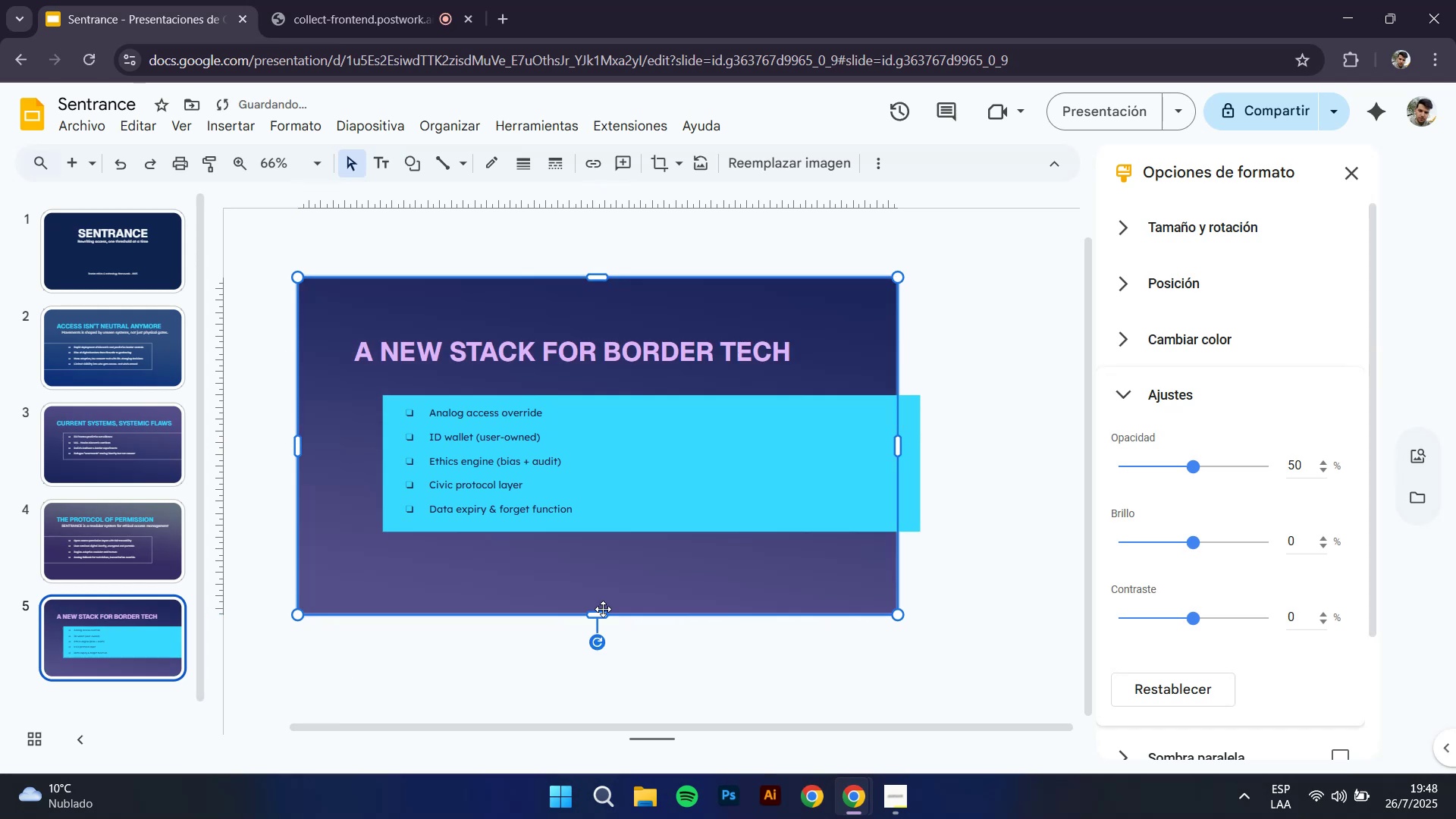 
hold_key(key=ShiftLeft, duration=0.38)
 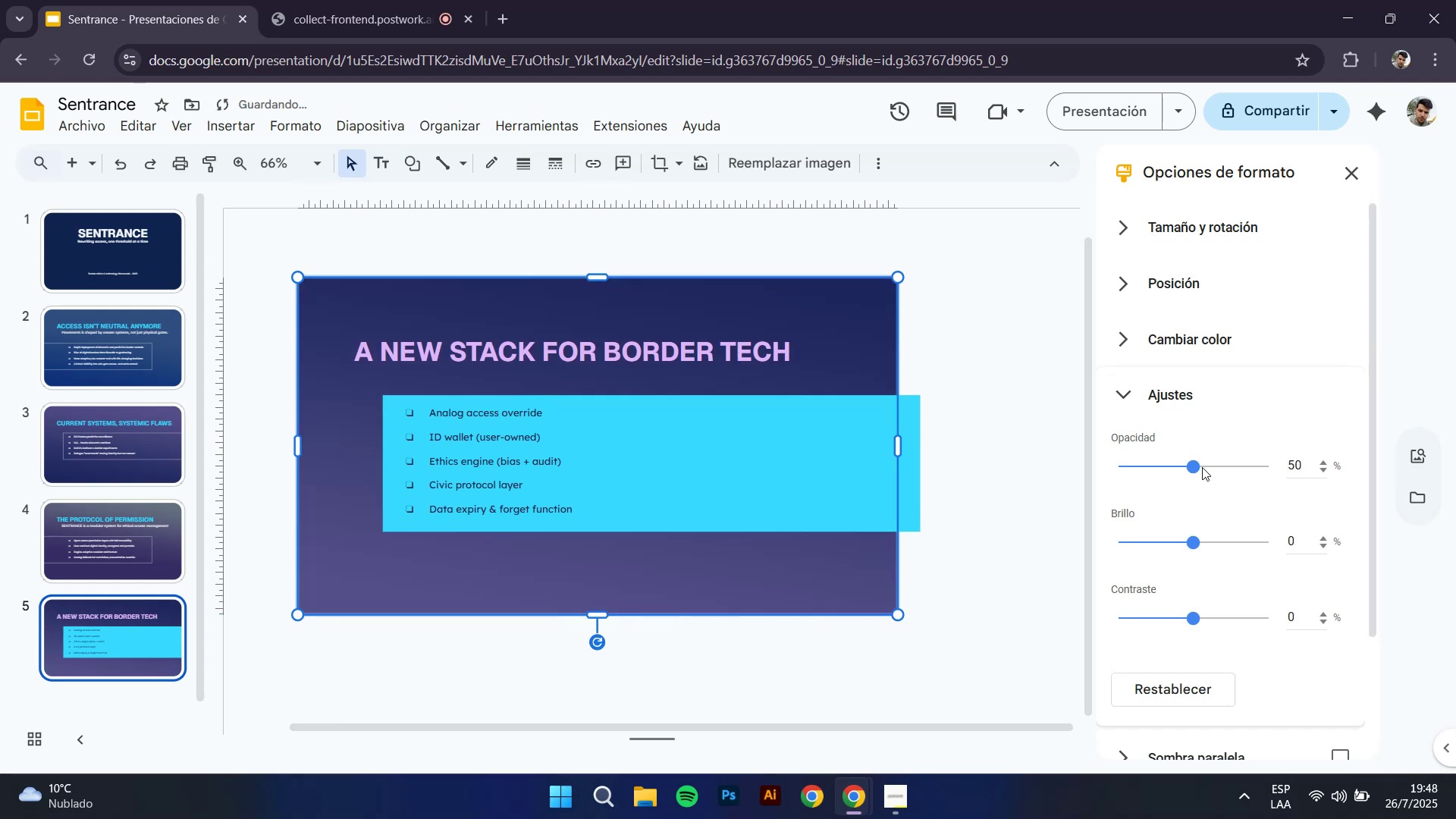 
left_click_drag(start_coordinate=[1197, 467], to_coordinate=[1216, 466])
 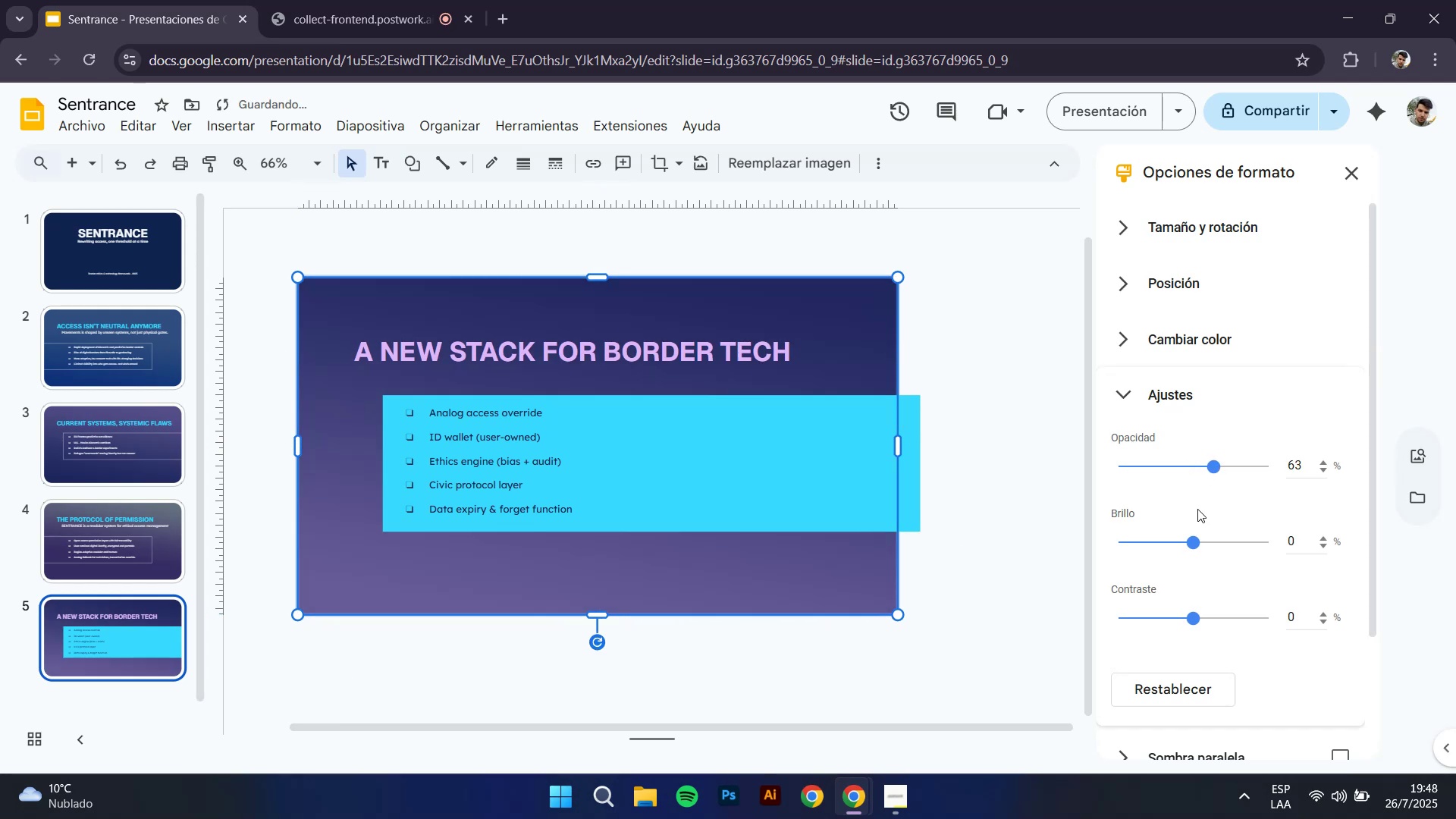 
left_click_drag(start_coordinate=[1194, 540], to_coordinate=[1206, 540])
 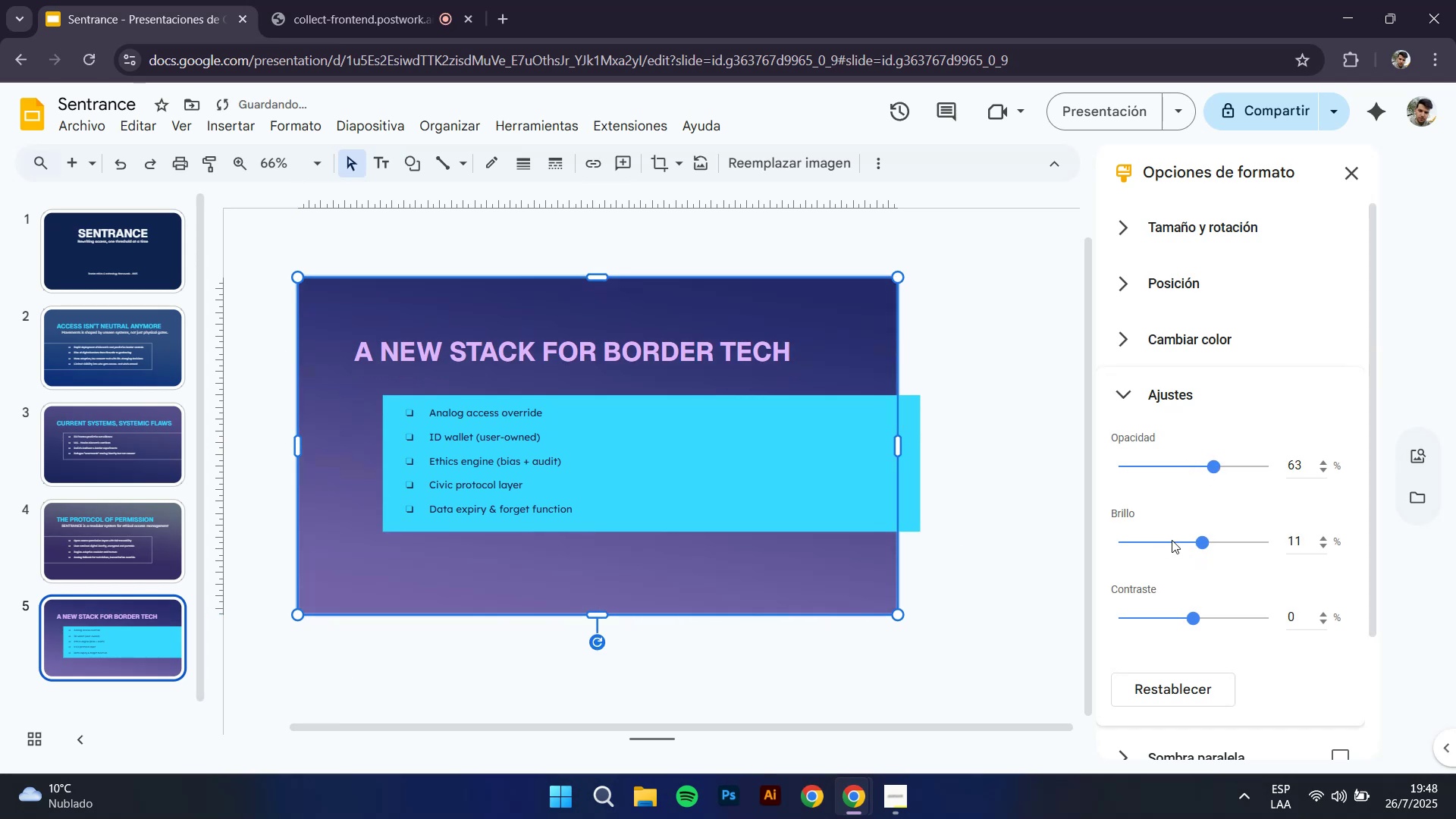 
left_click([1023, 528])
 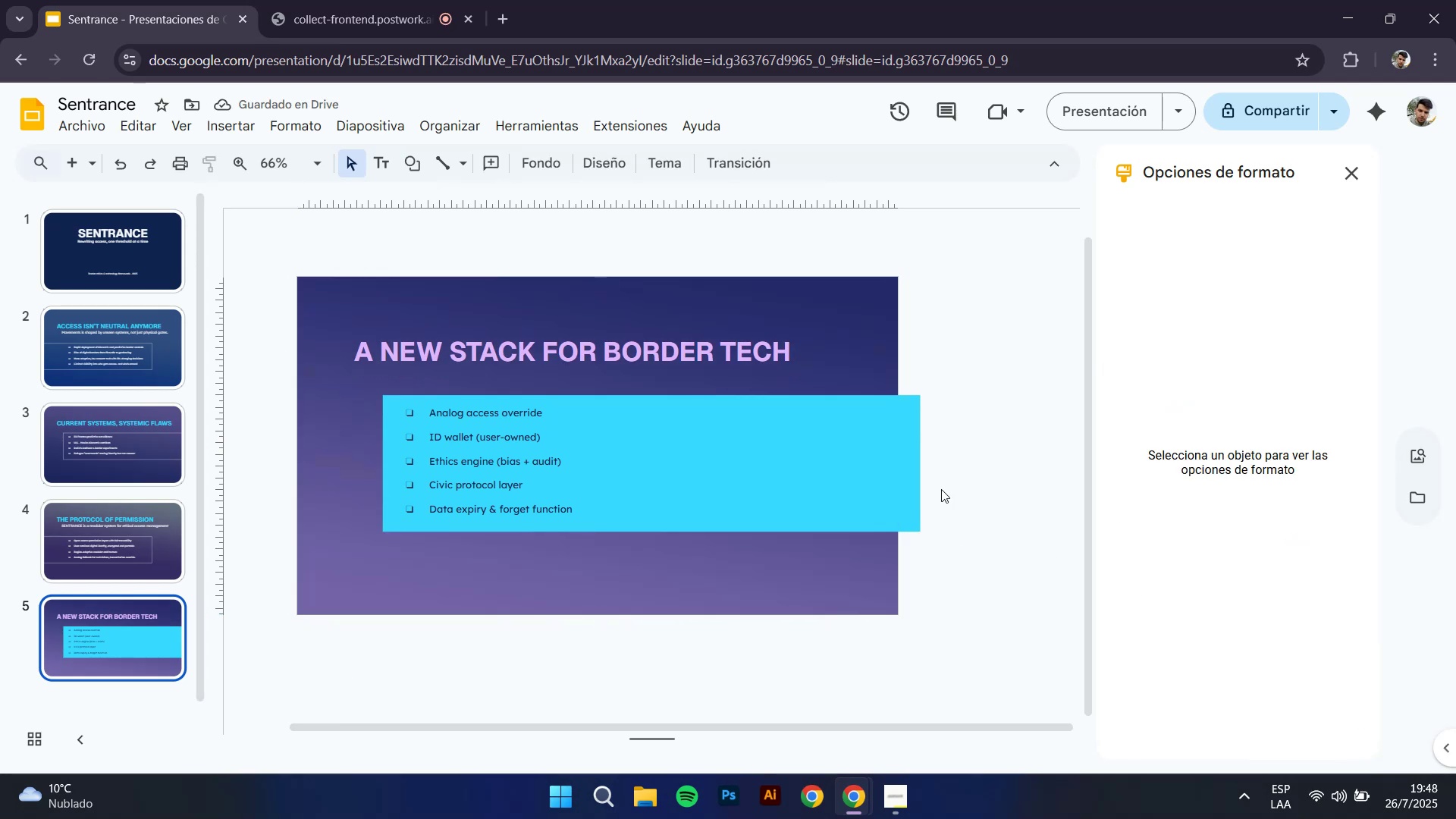 
left_click([905, 450])
 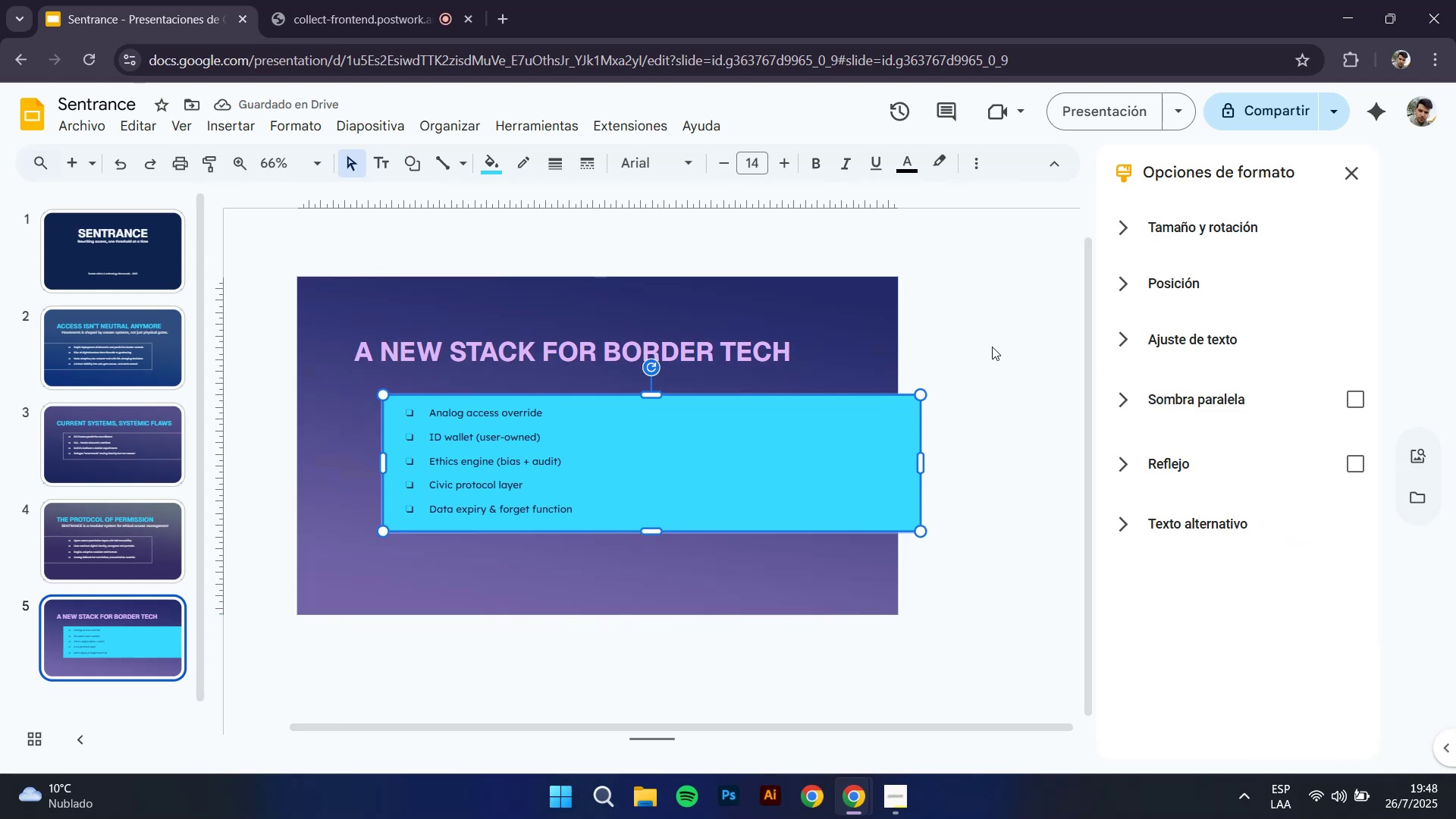 
left_click([992, 347])
 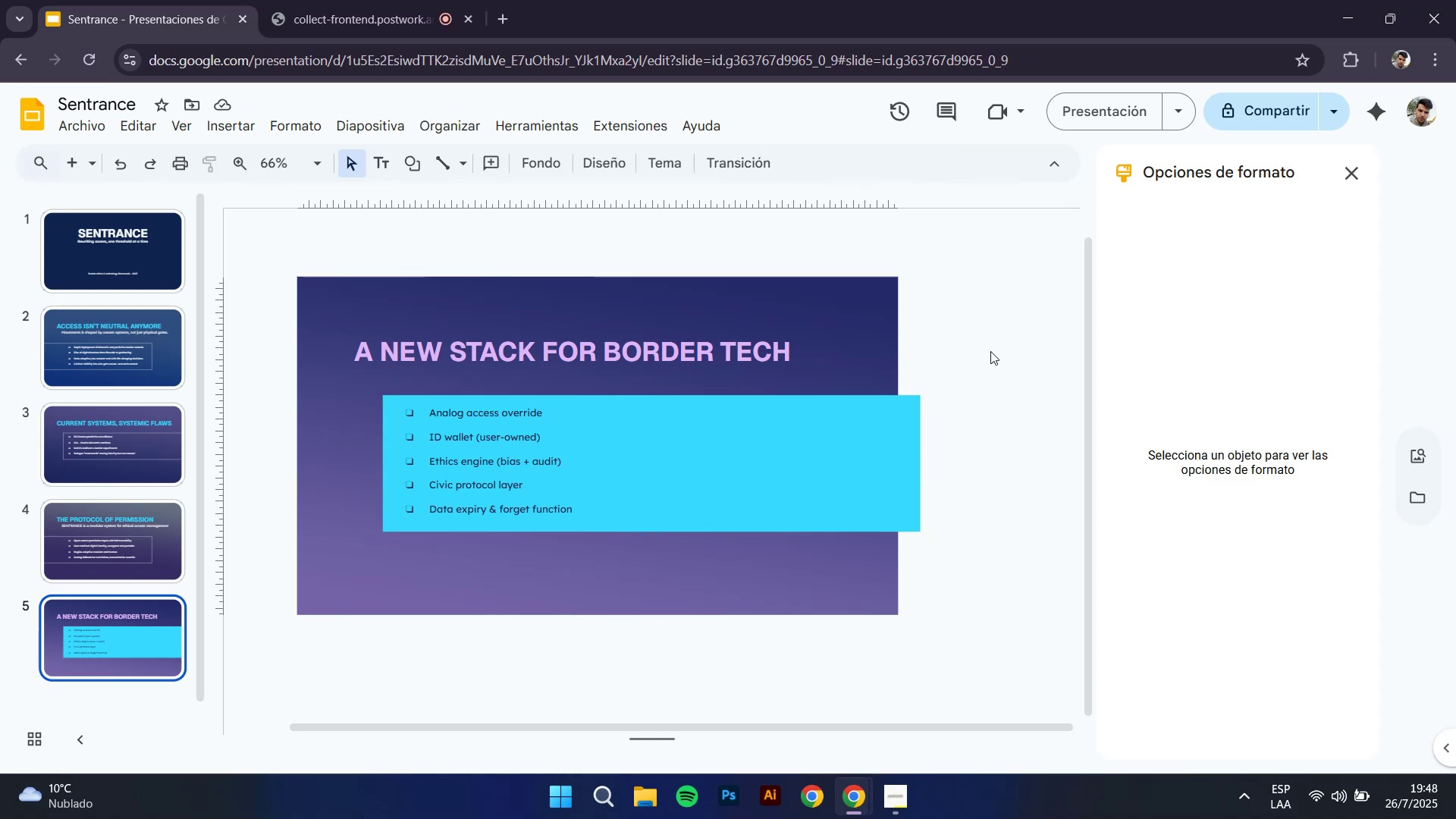 
left_click([908, 457])
 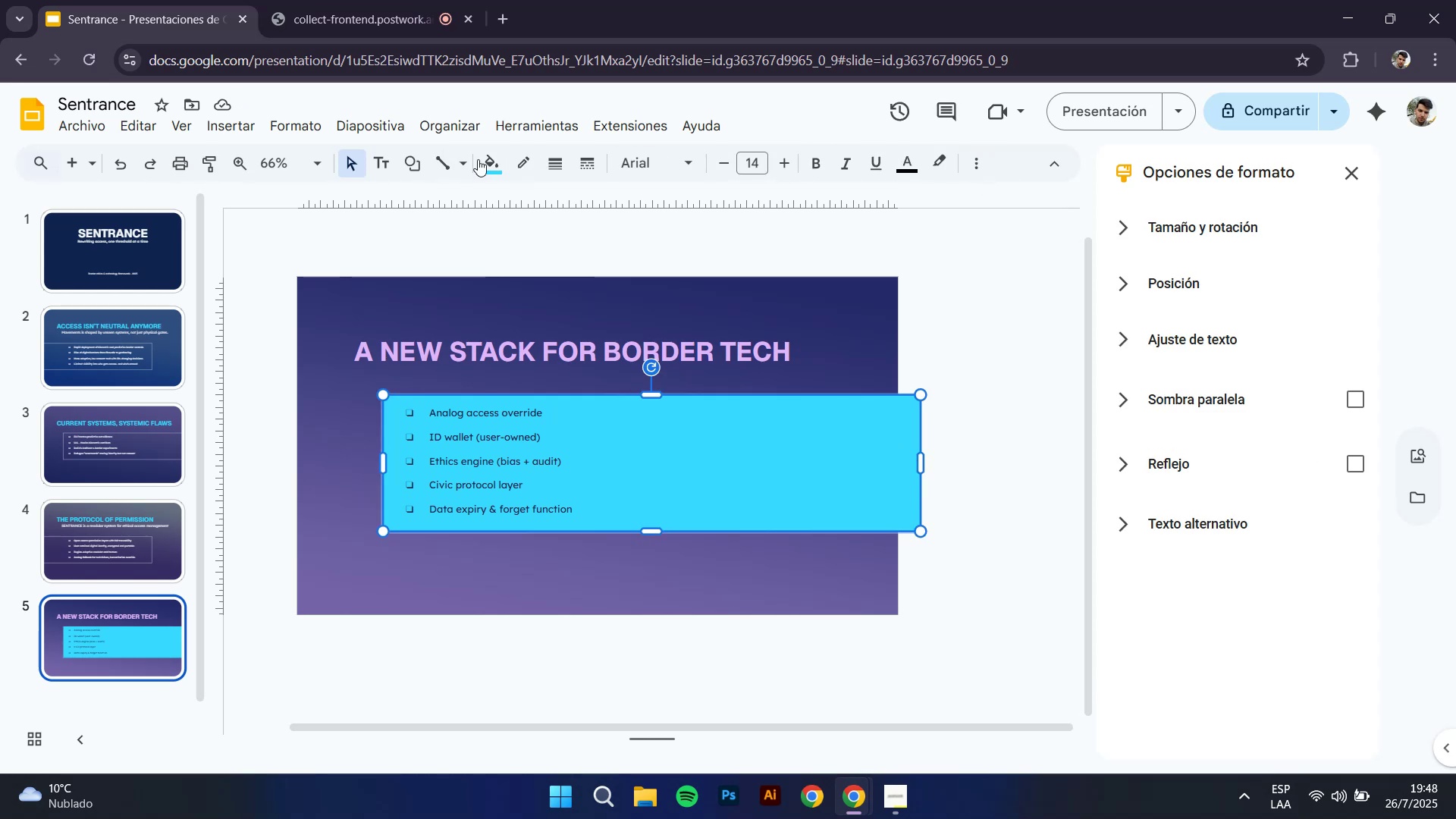 
left_click([496, 160])
 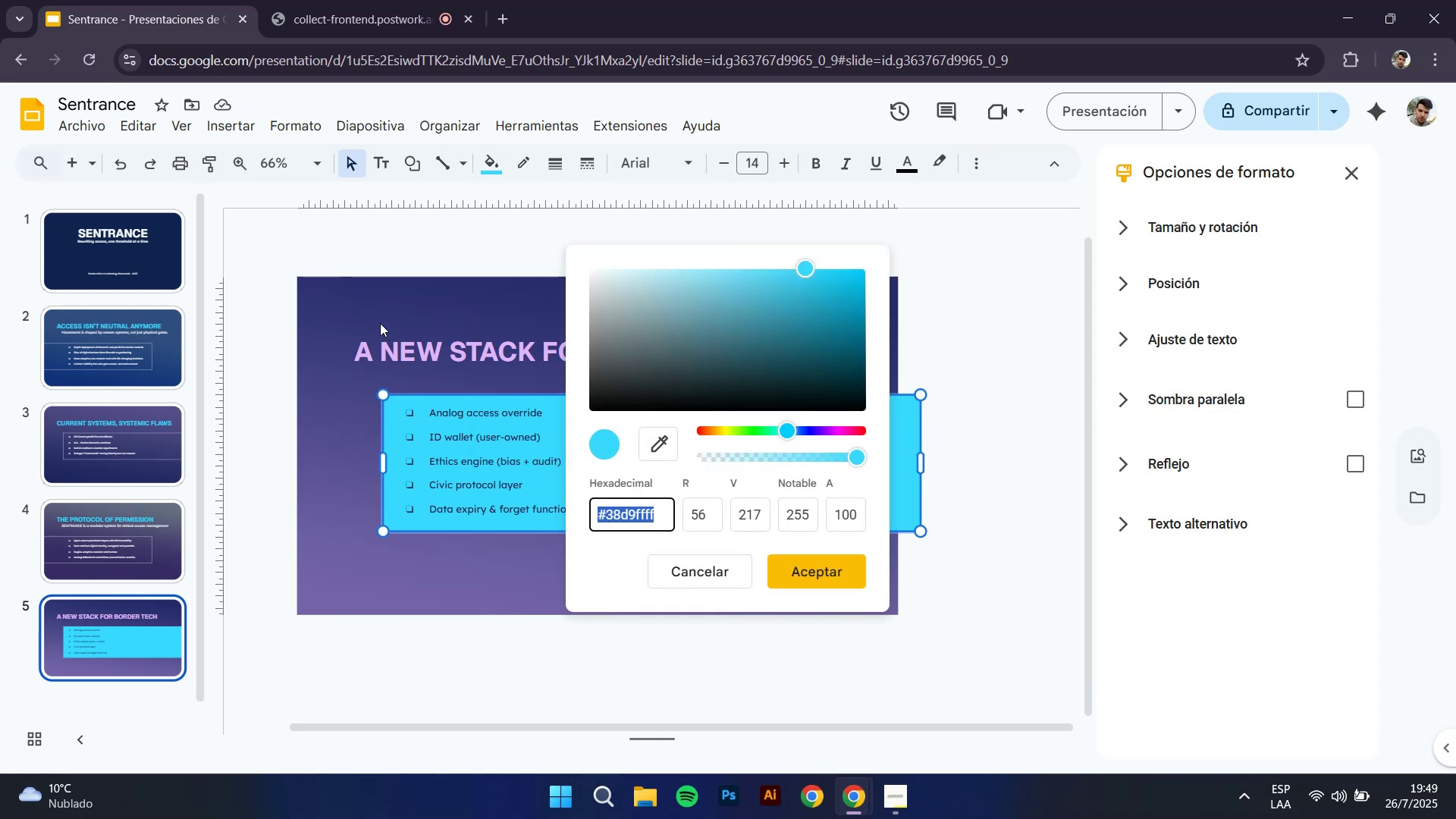 
left_click([657, 440])
 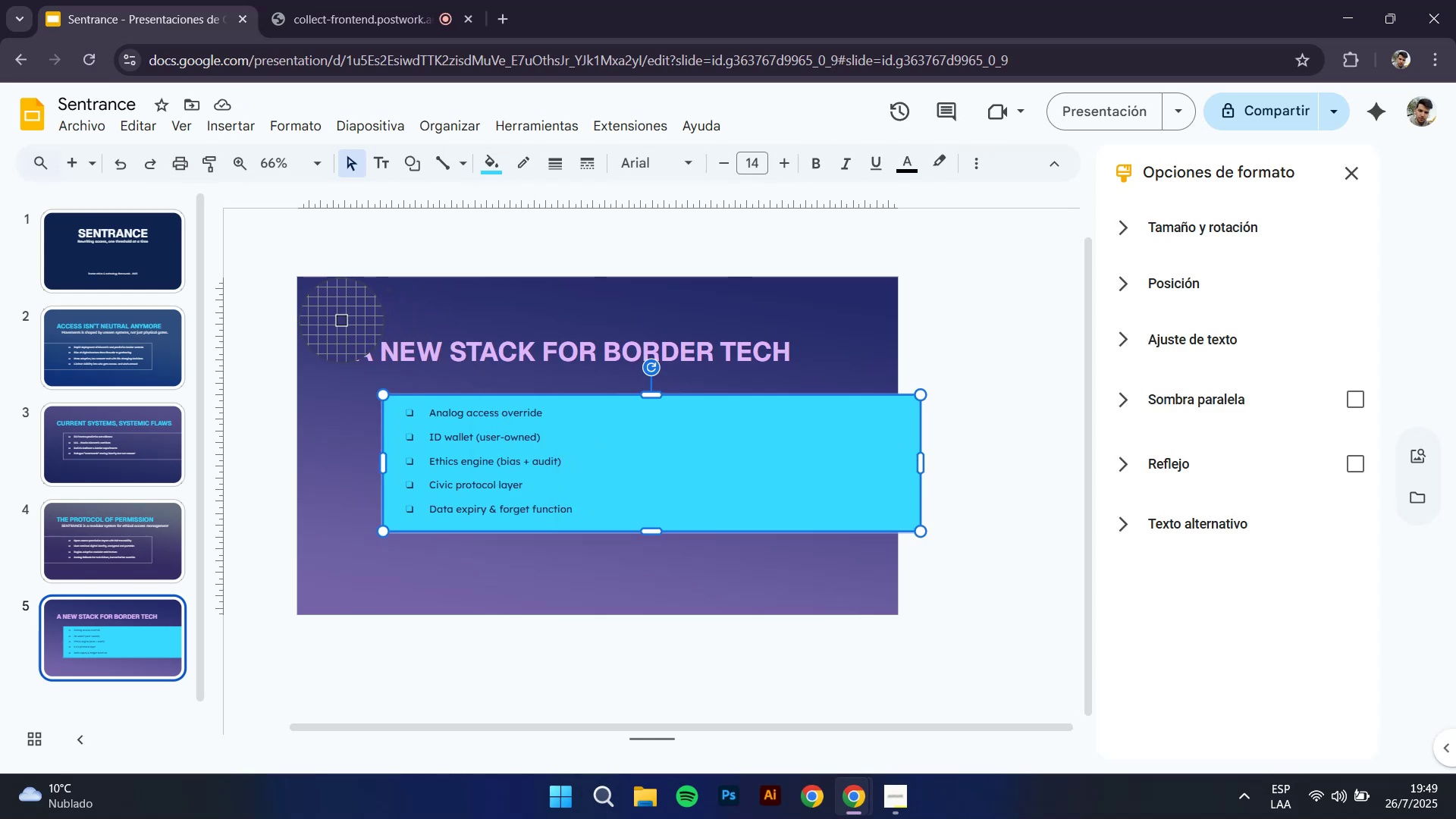 
left_click([334, 322])
 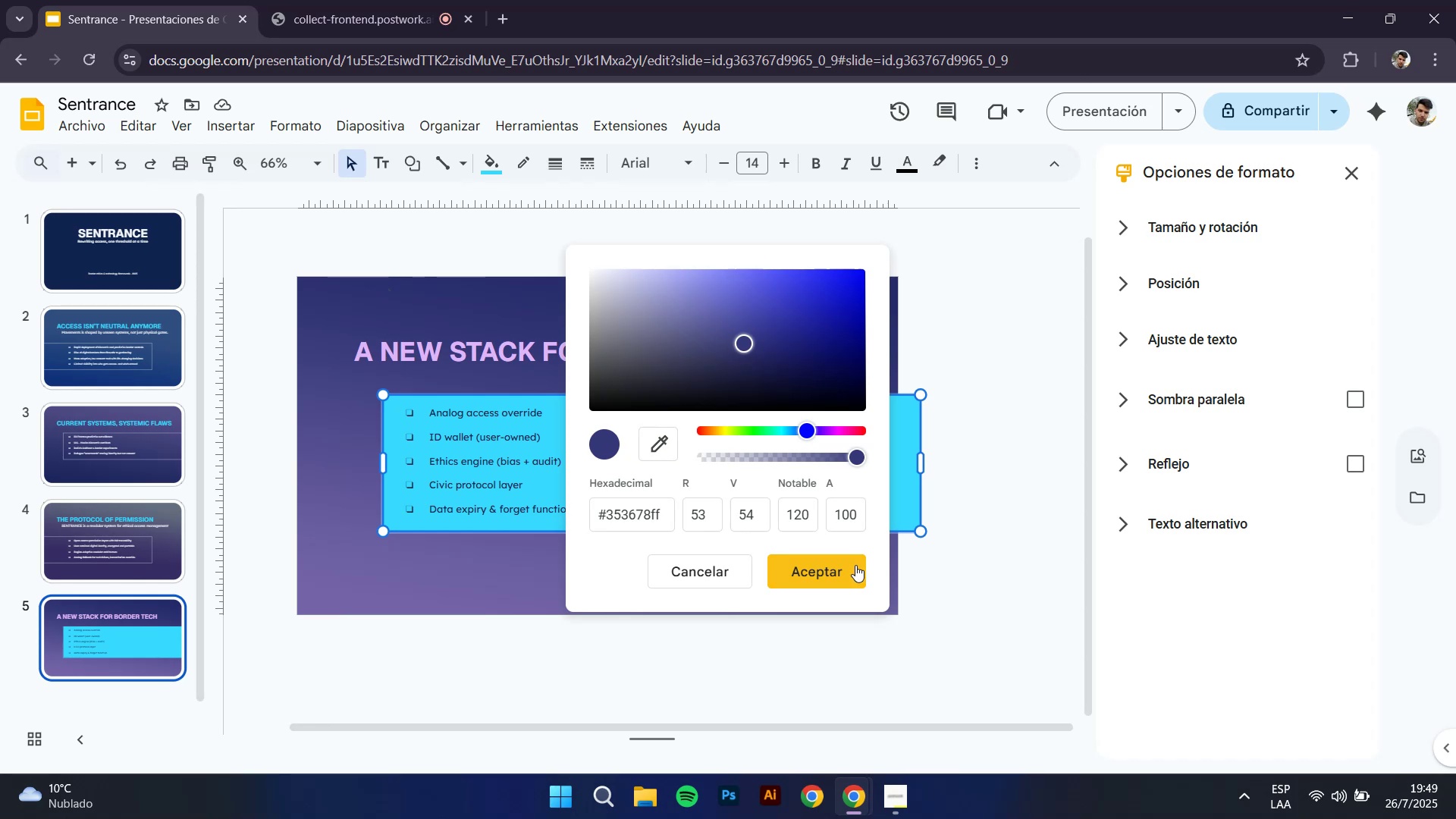 
left_click([839, 572])
 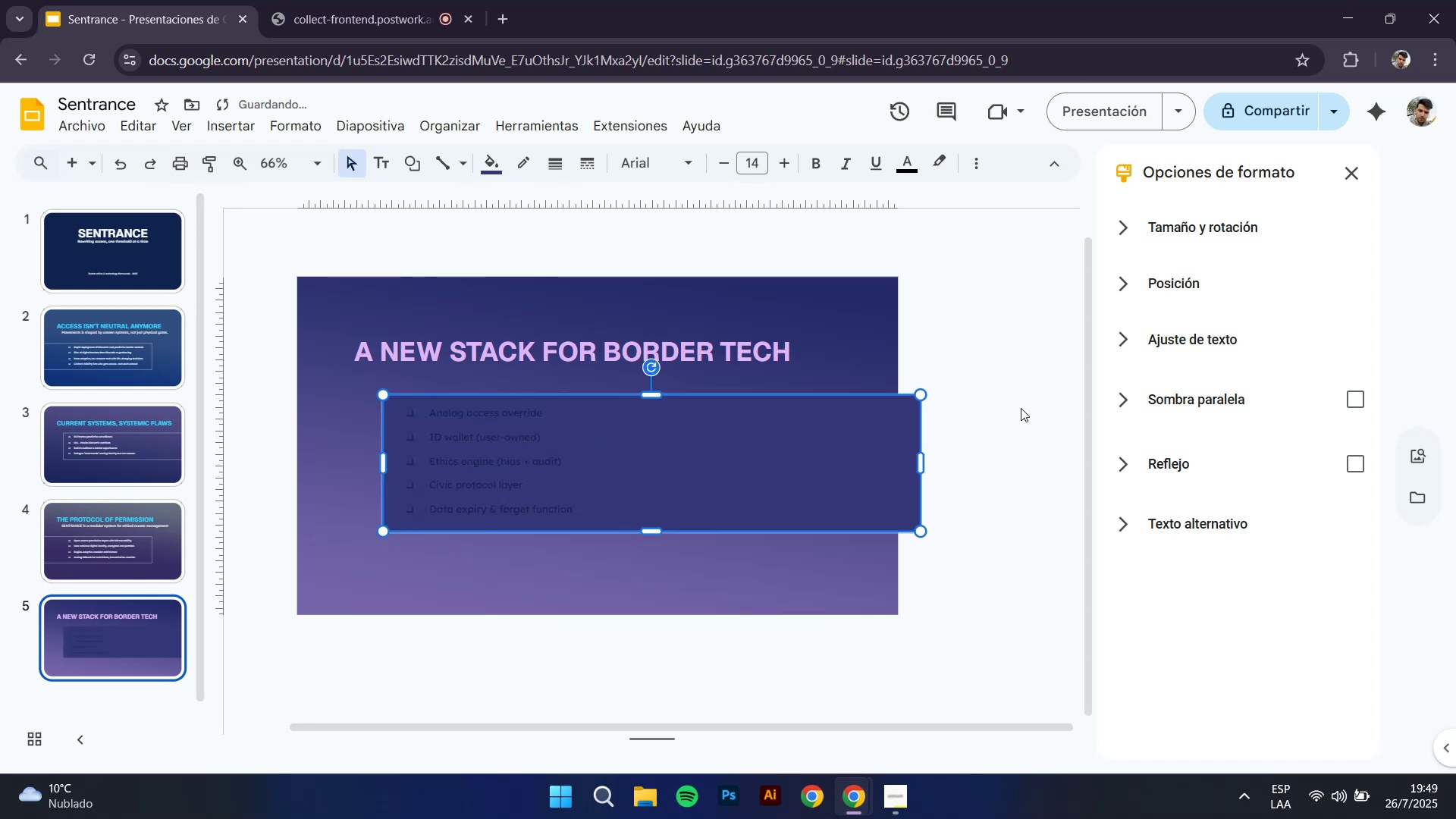 
left_click([1021, 408])
 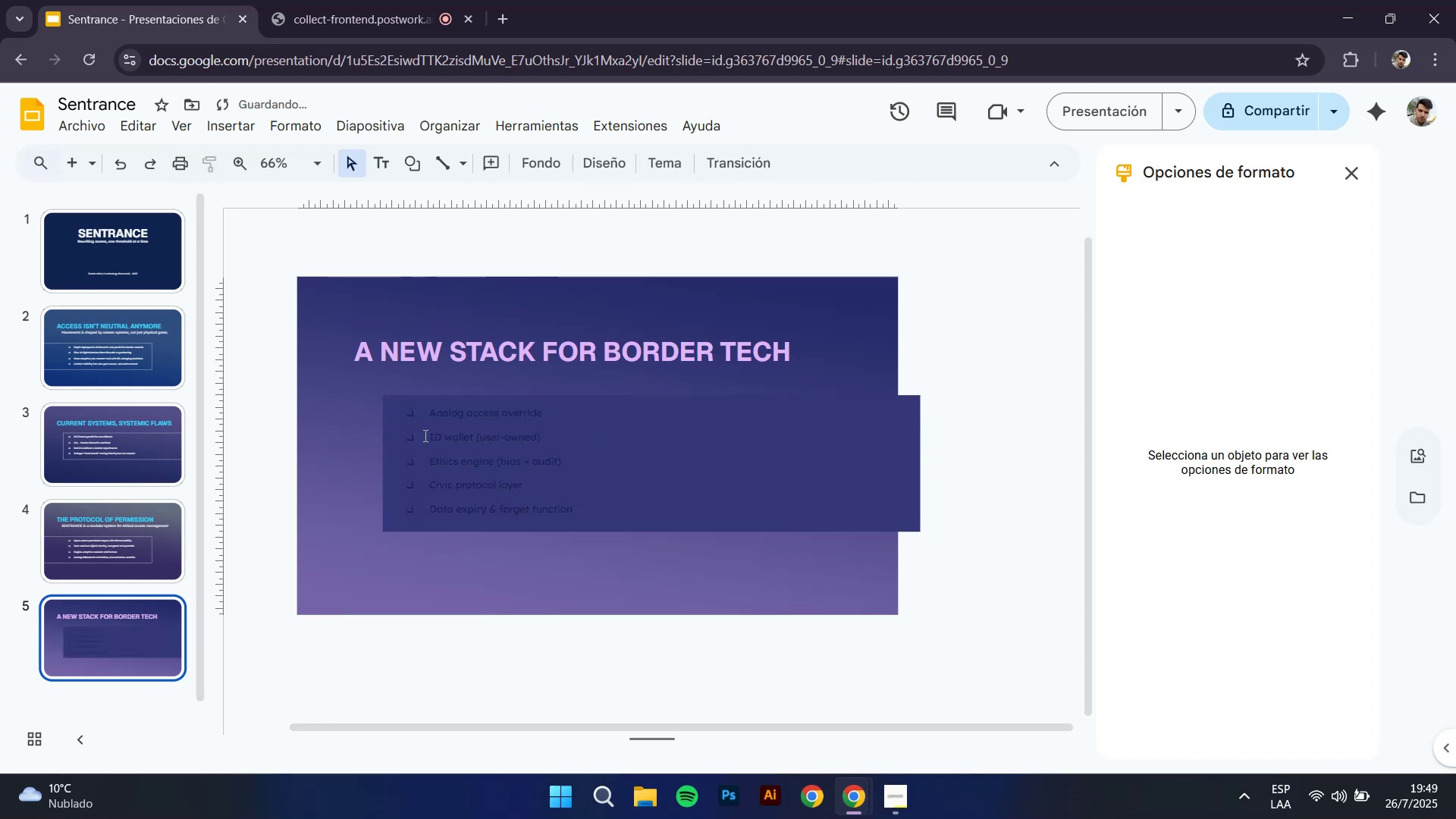 
left_click([442, 440])
 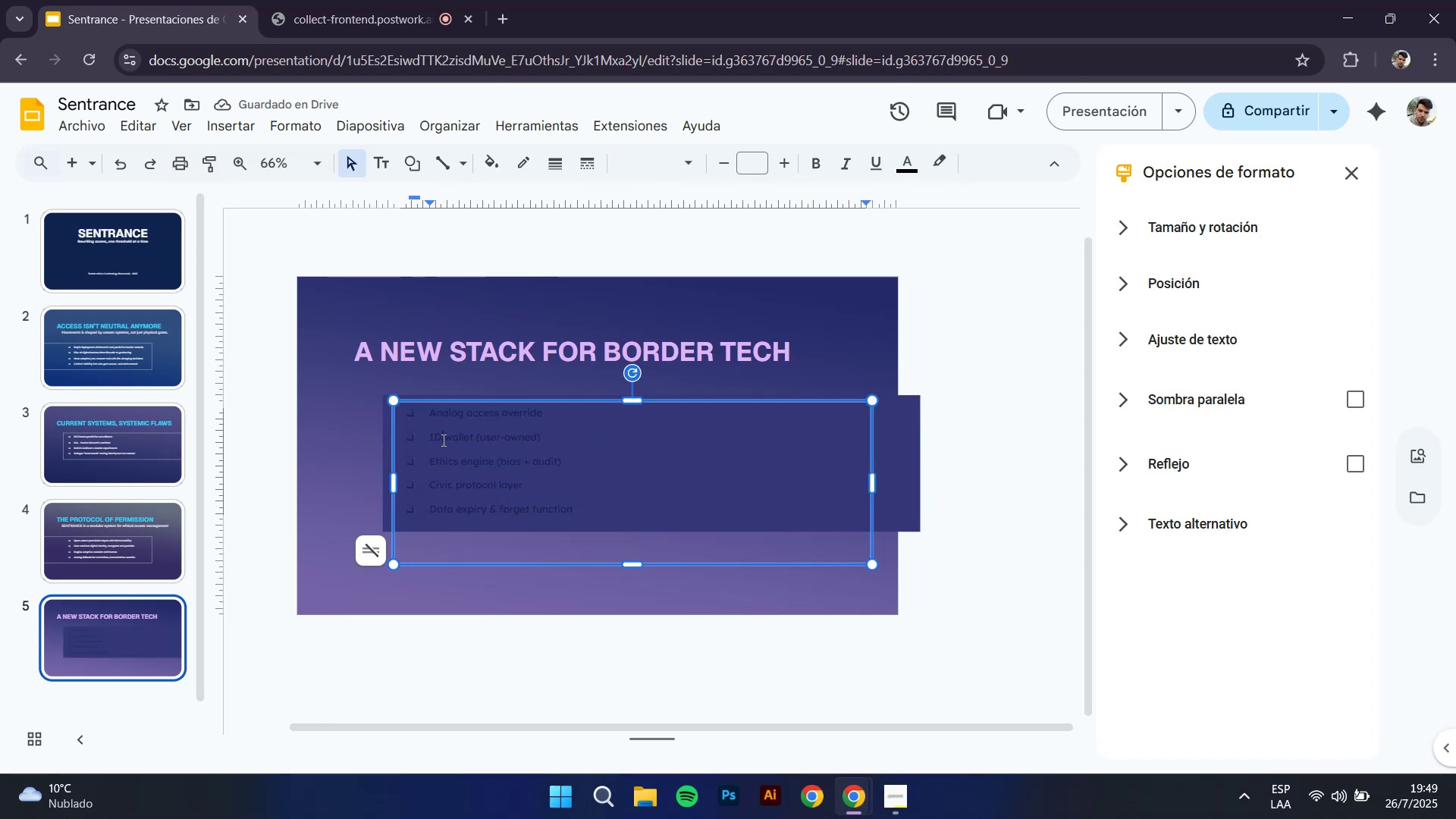 
key(Control+A)
 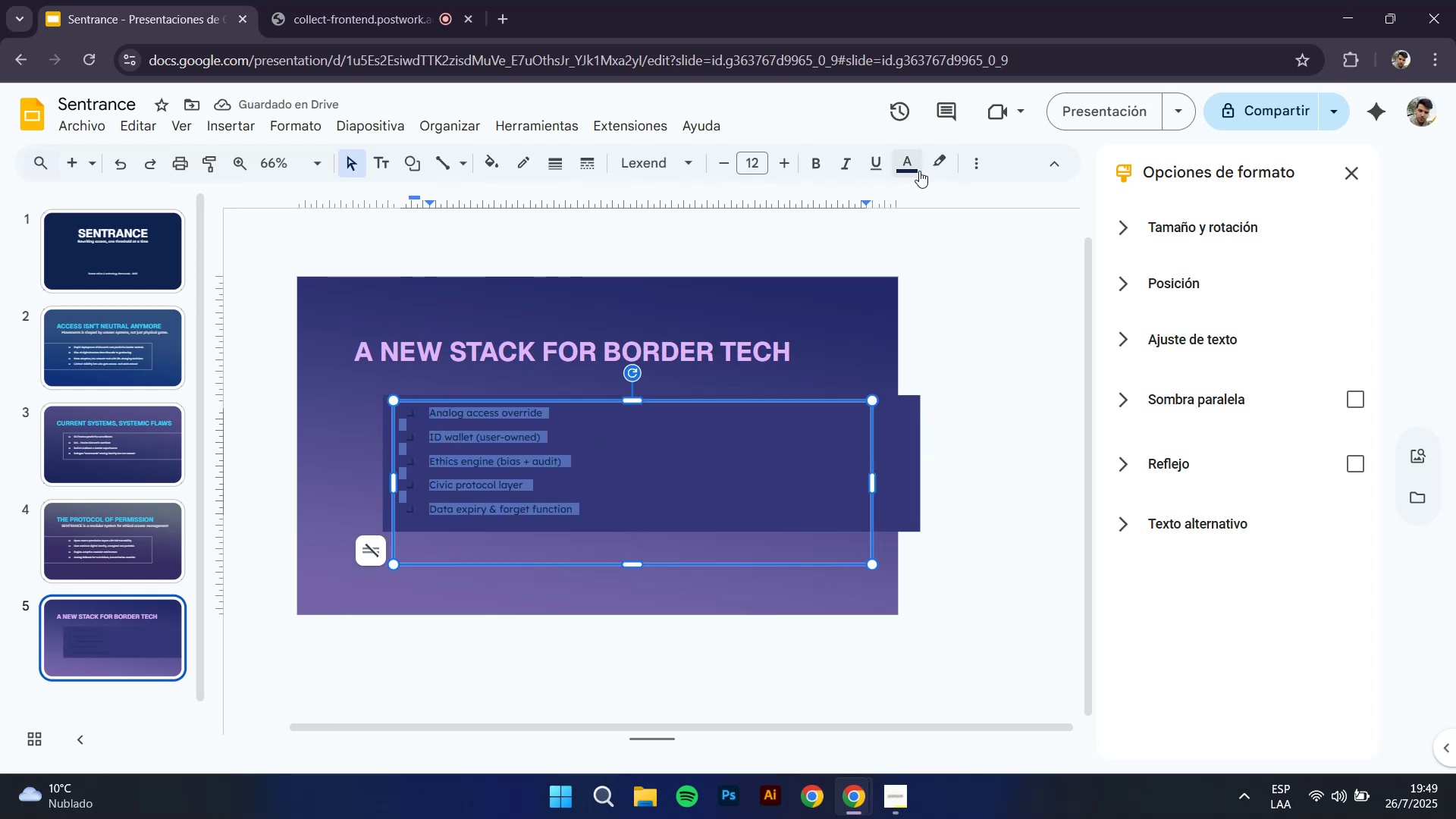 
left_click([919, 171])
 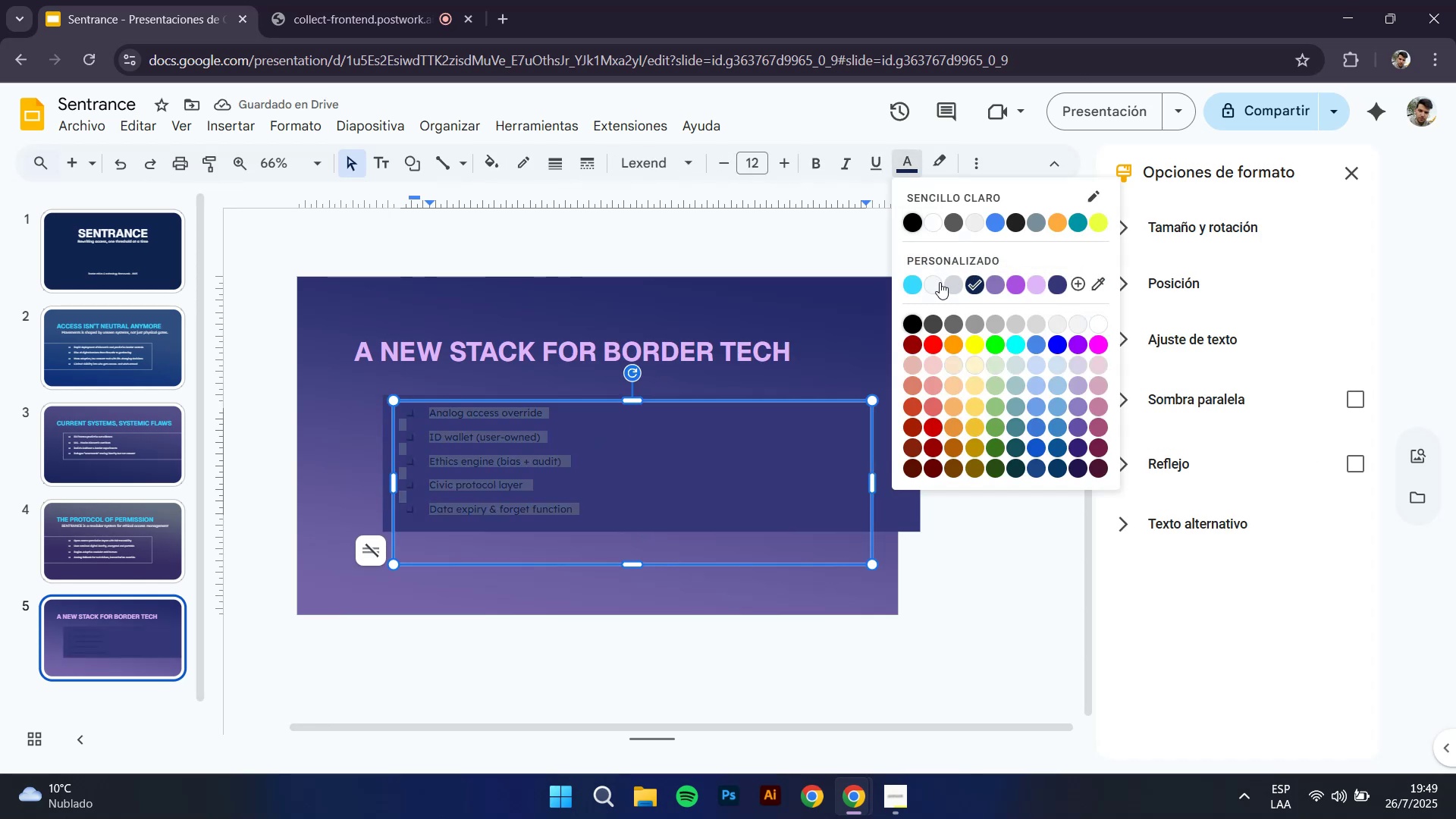 
left_click([930, 283])
 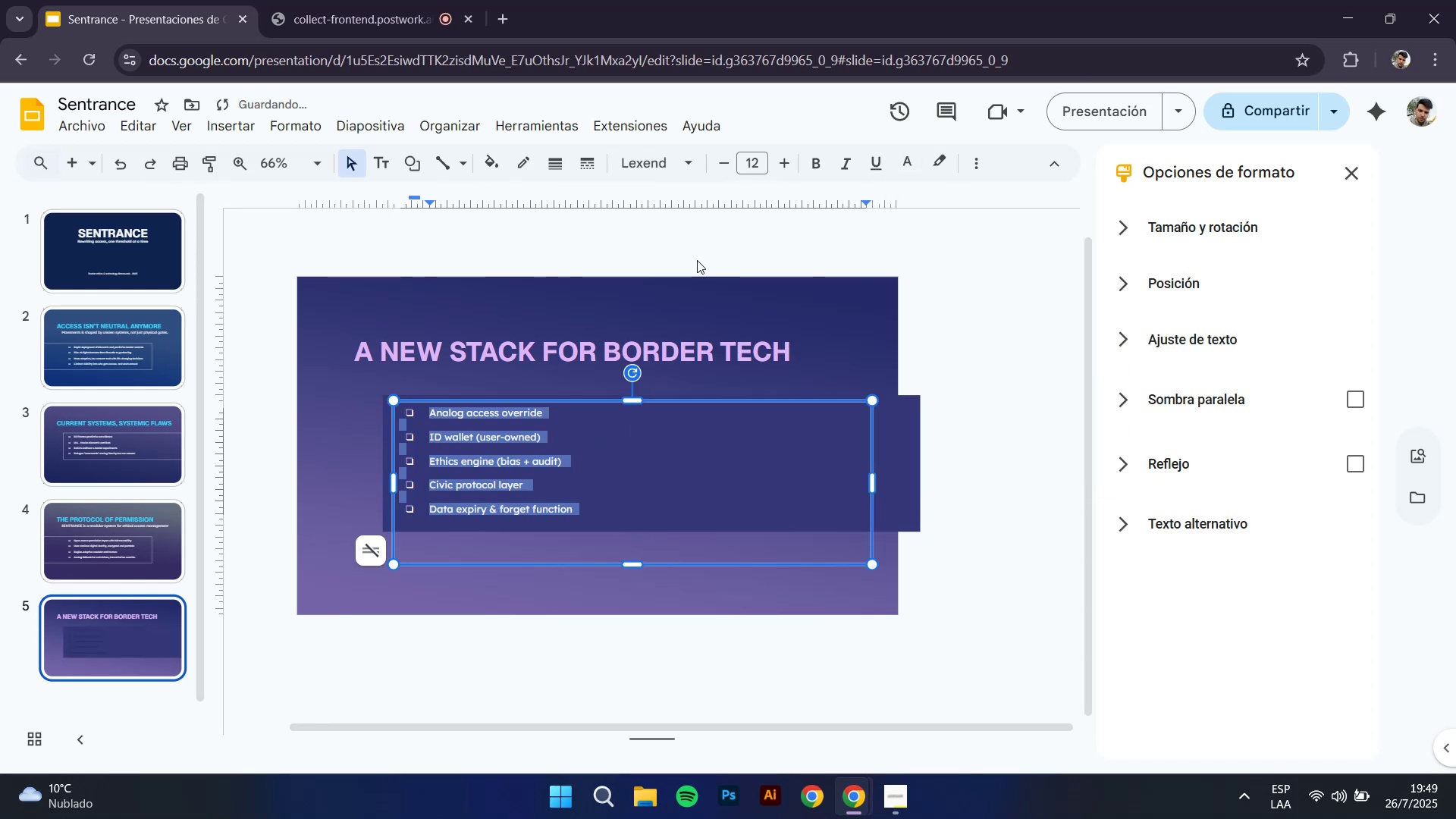 
left_click([687, 246])
 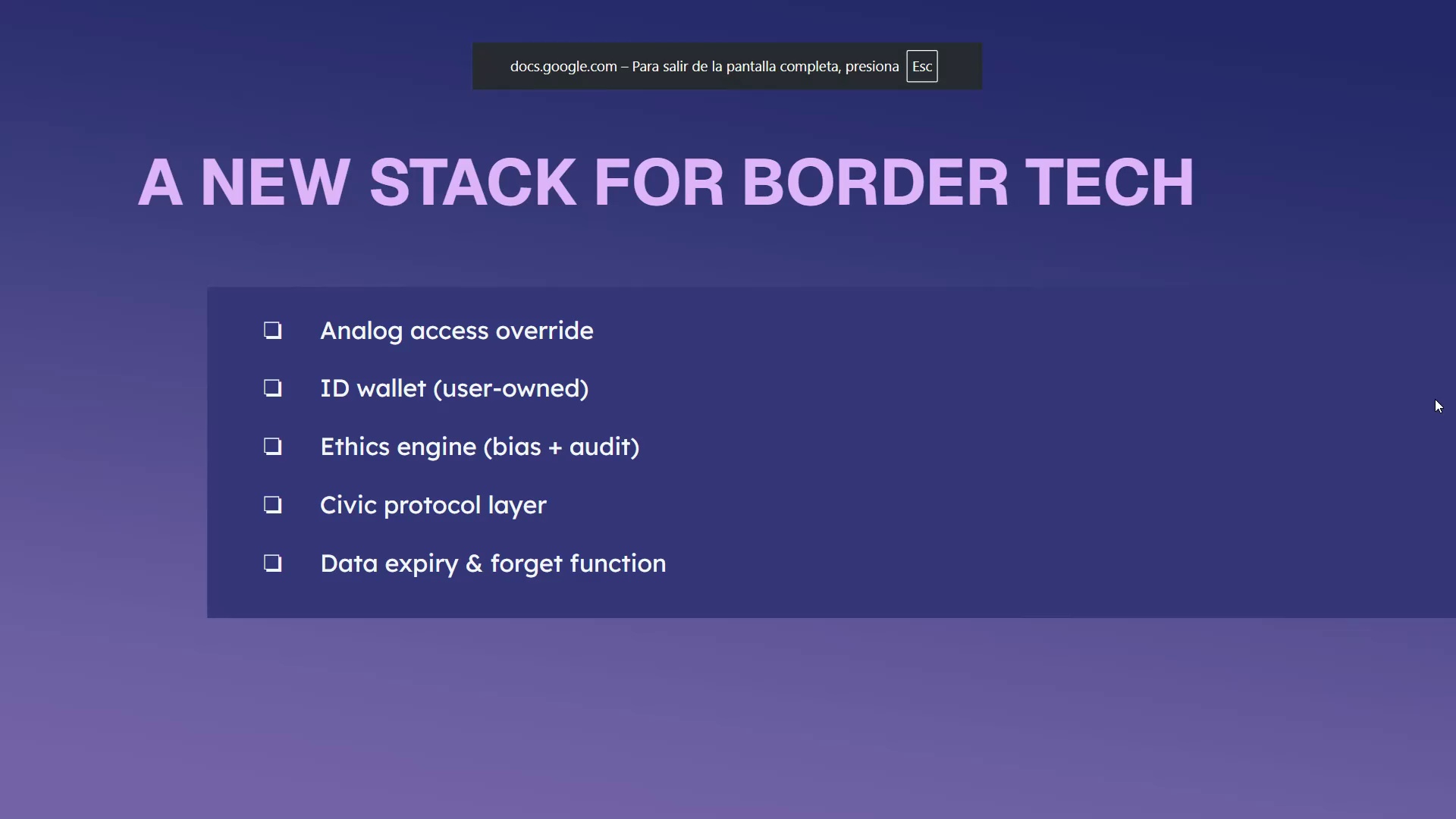 
key(ArrowLeft)
 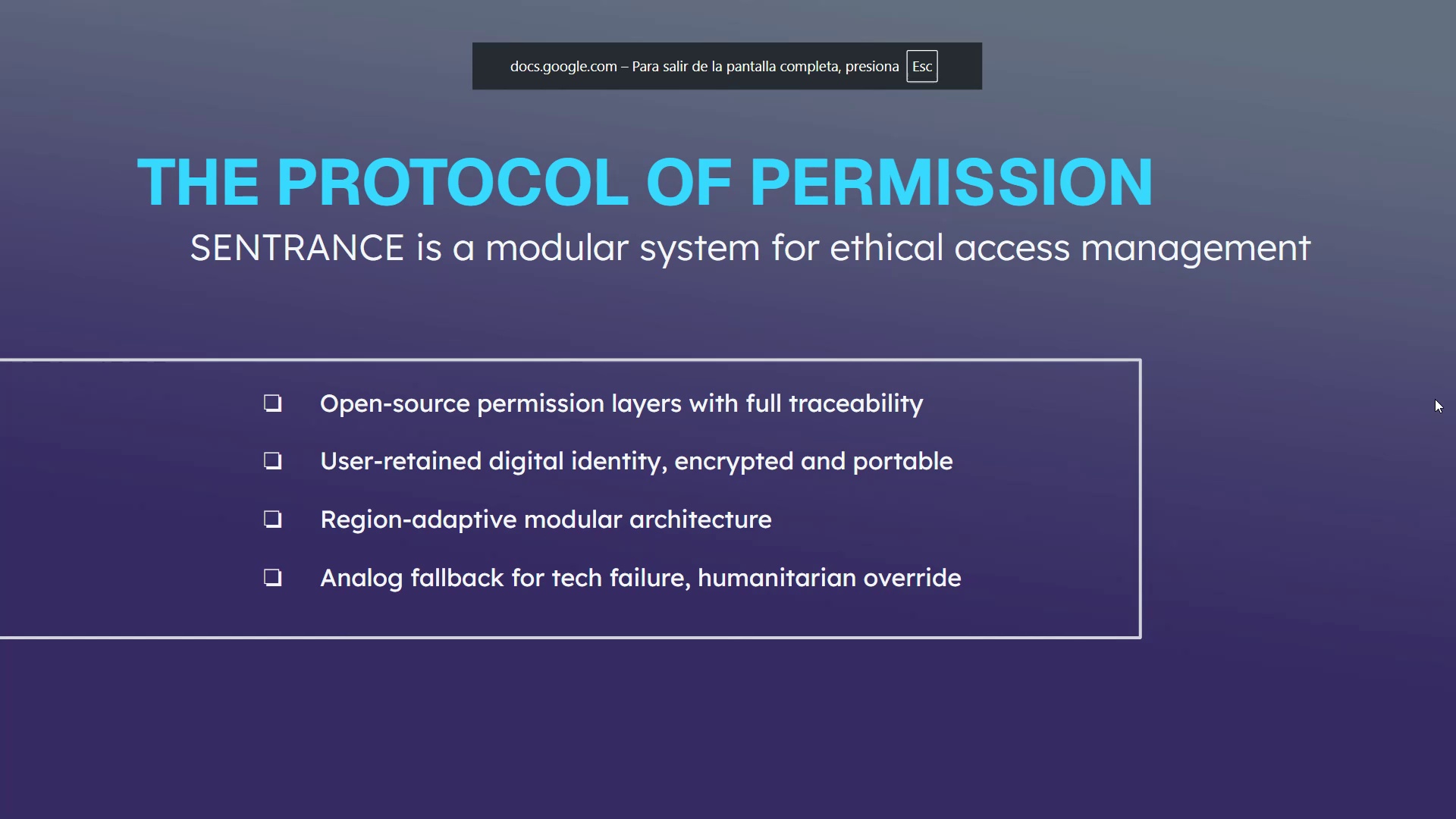 
key(ArrowRight)
 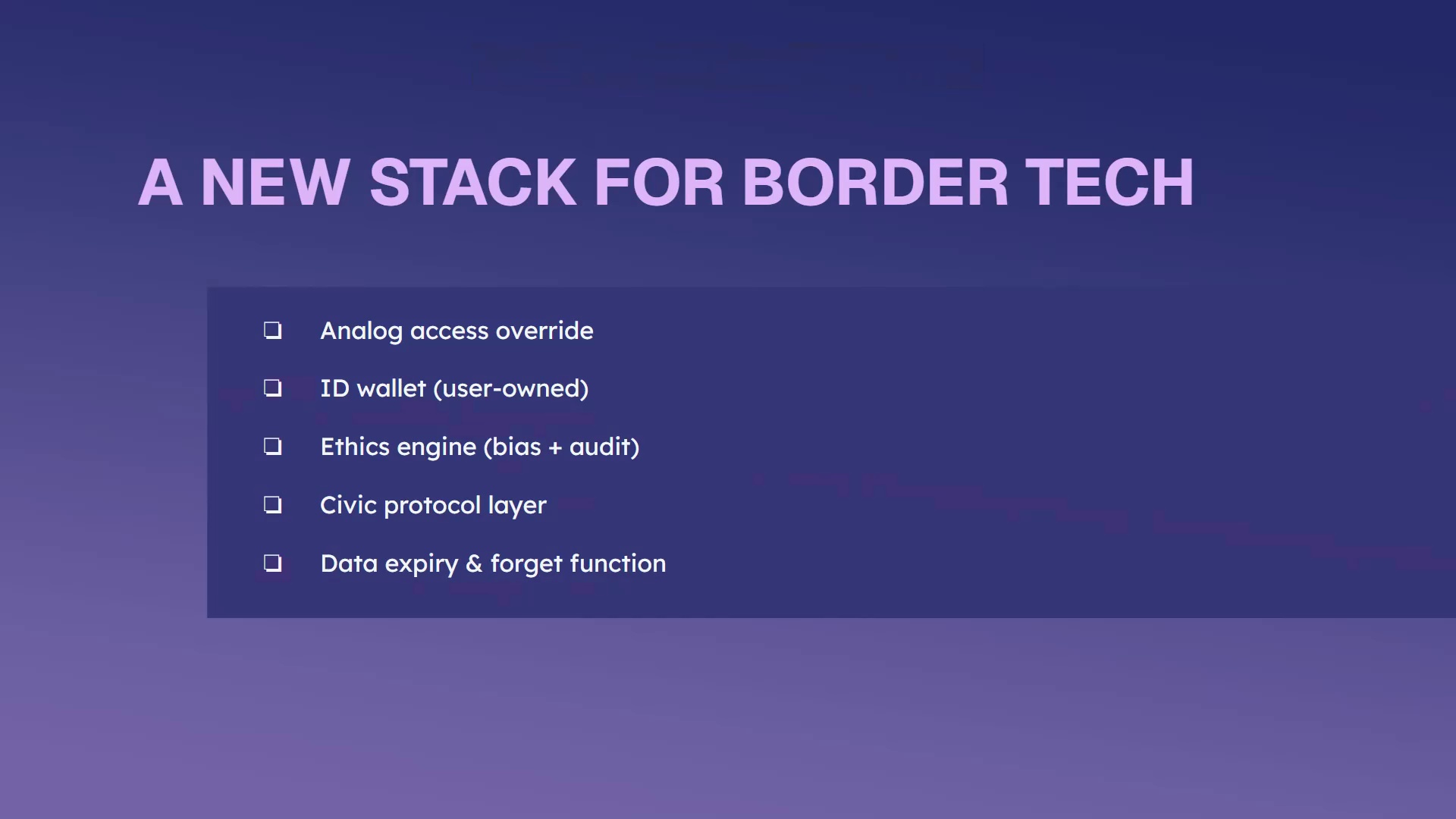 
key(Escape)
 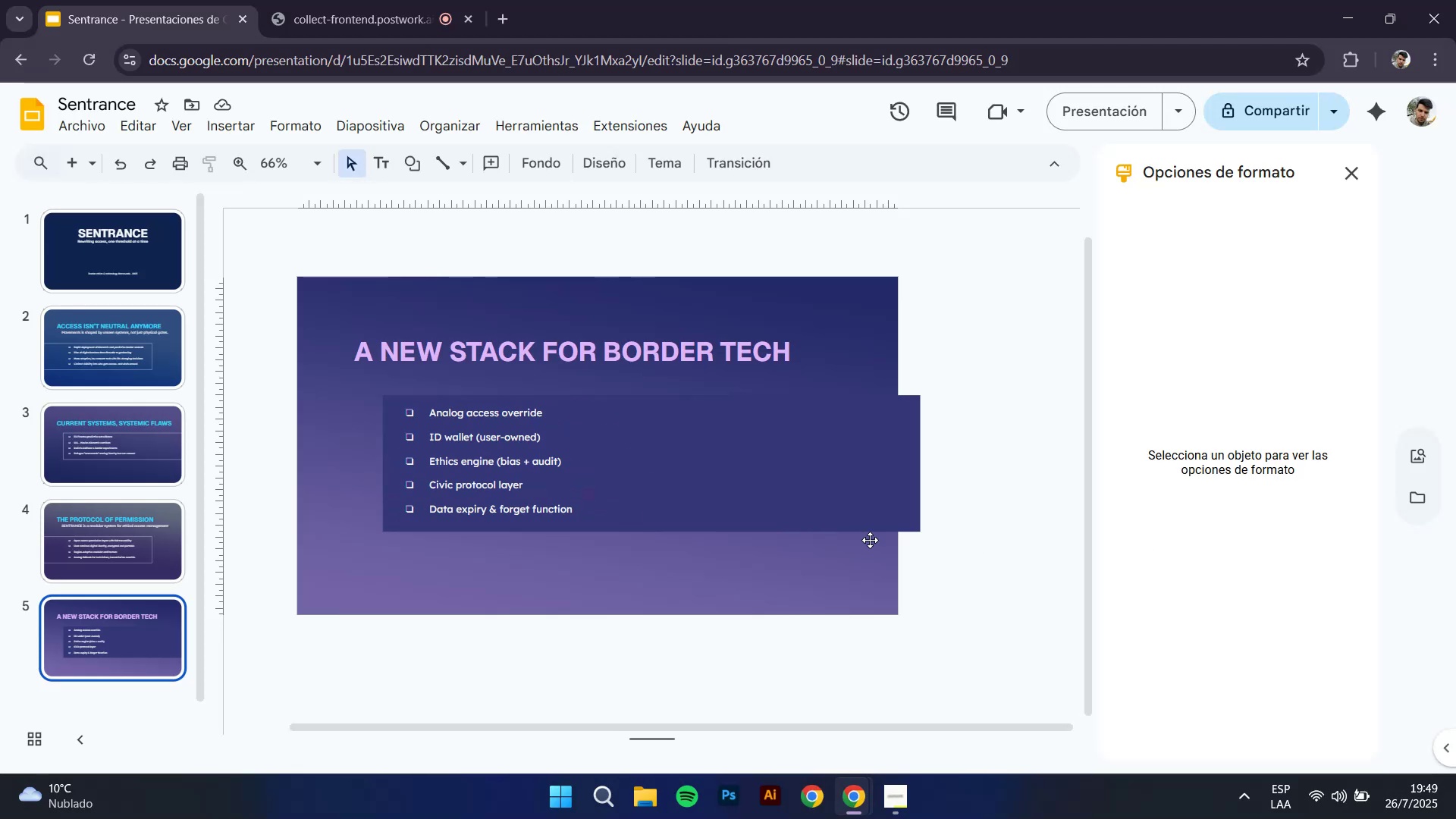 
left_click([848, 491])
 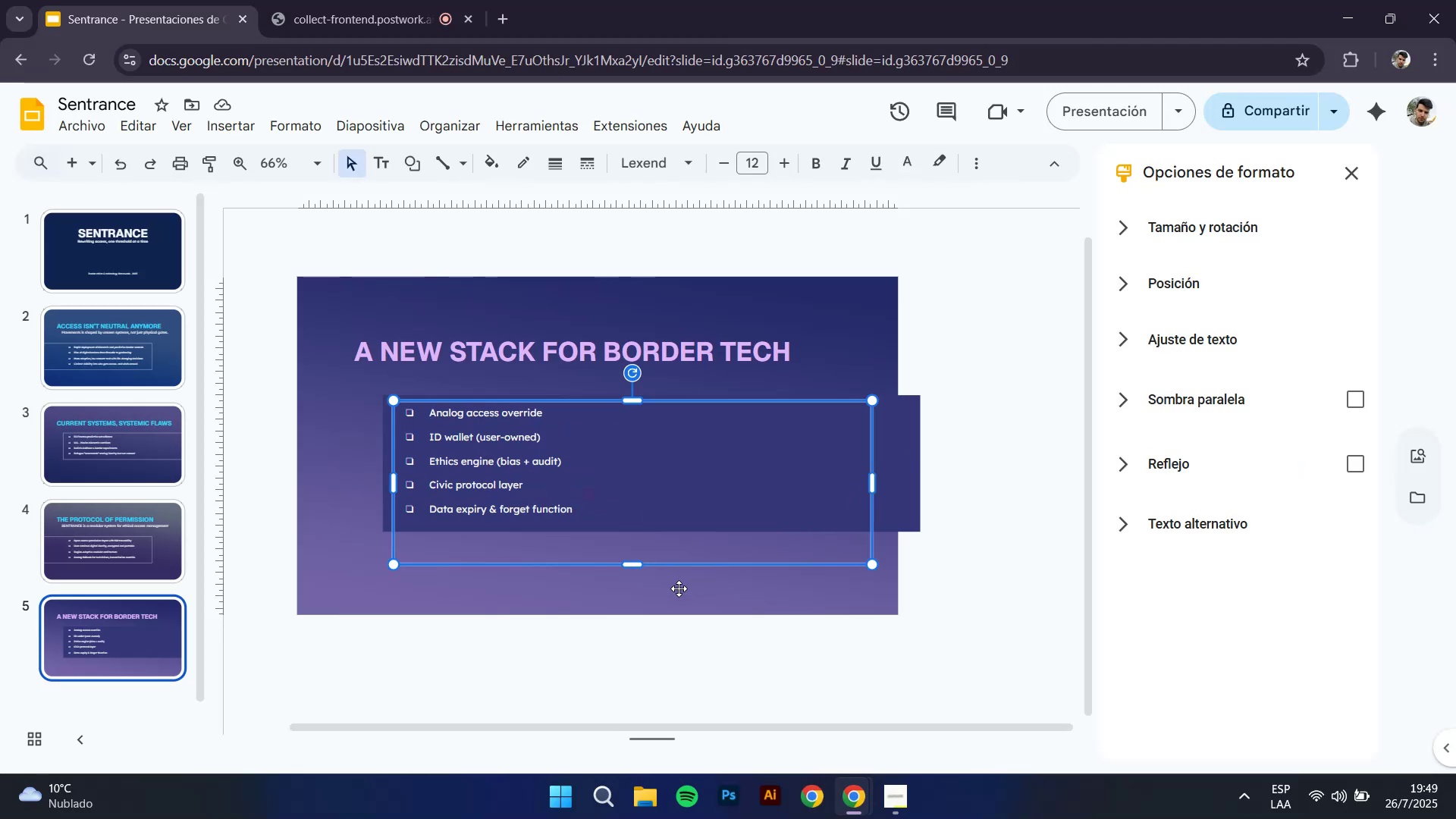 
left_click_drag(start_coordinate=[628, 563], to_coordinate=[638, 522])
 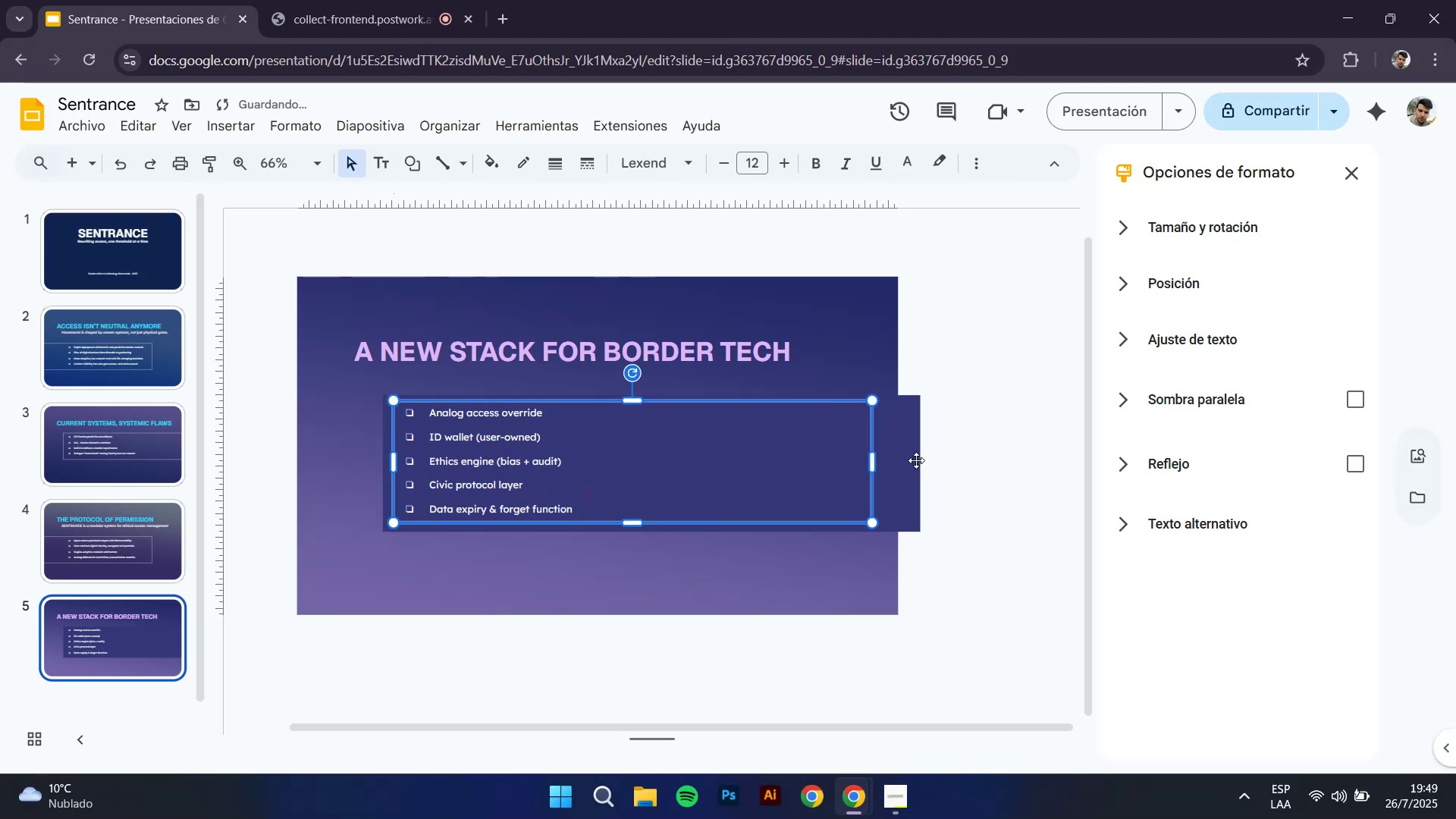 
left_click([912, 460])
 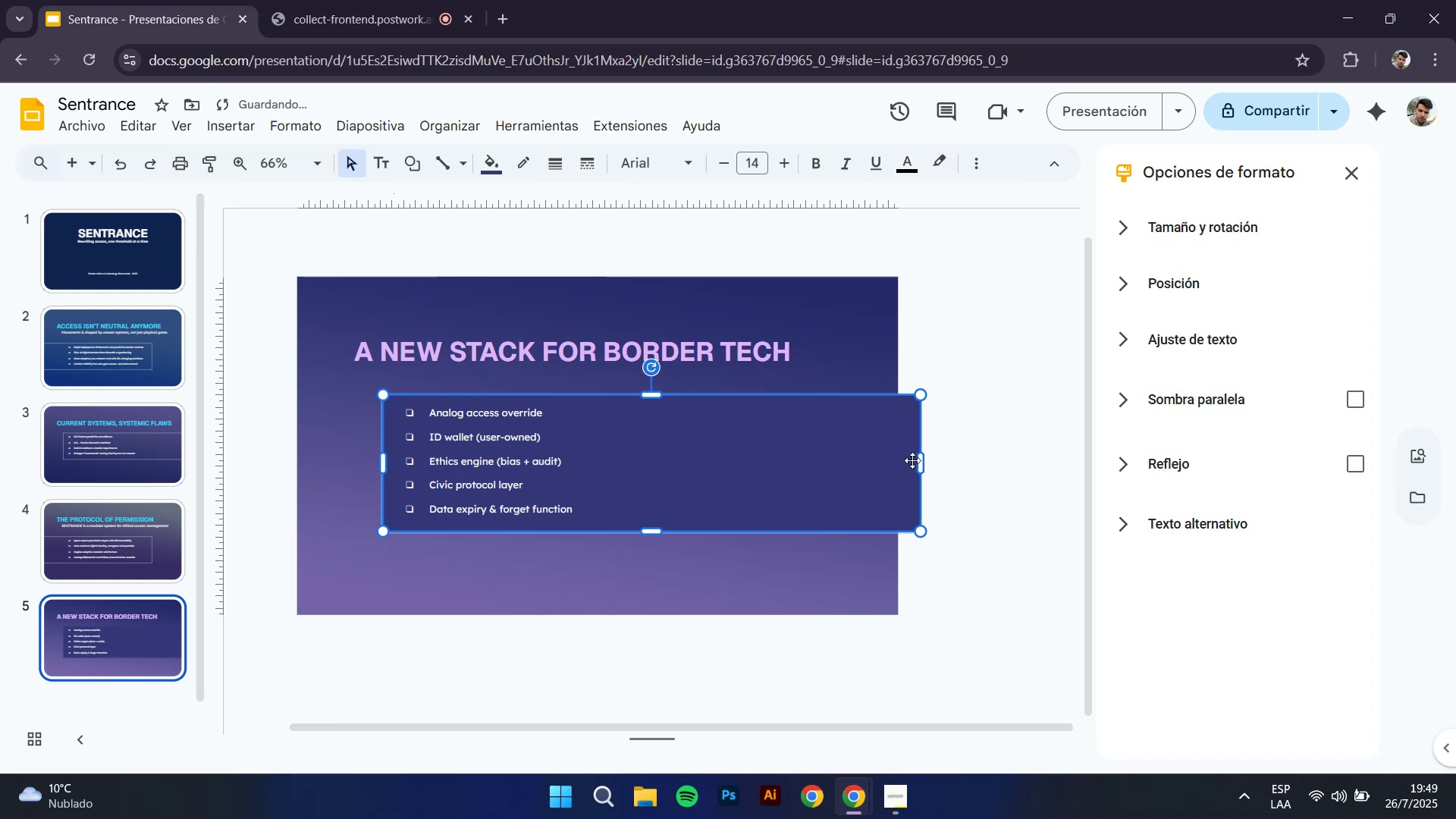 
key(Control+C)
 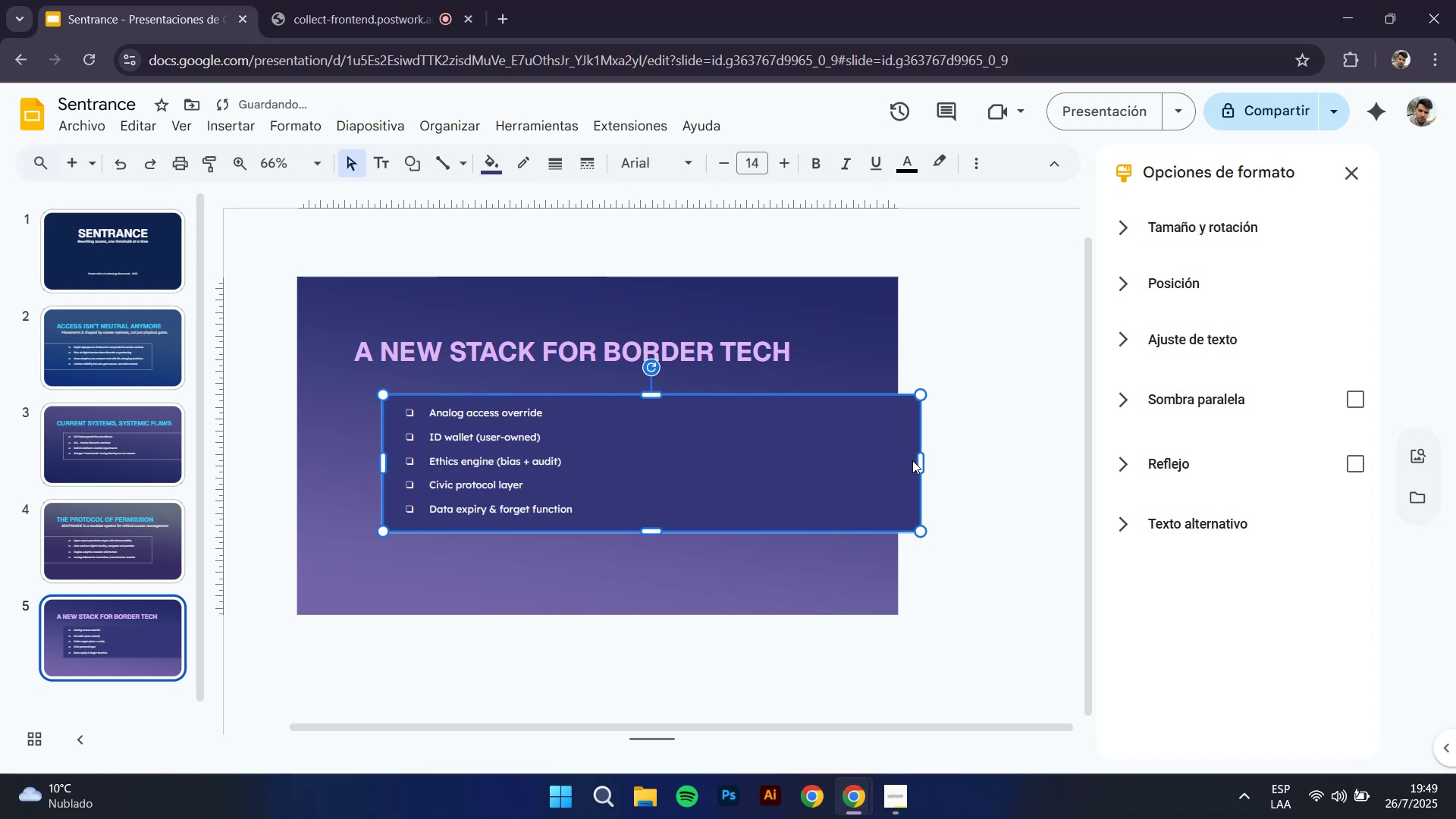 
key(Control+V)
 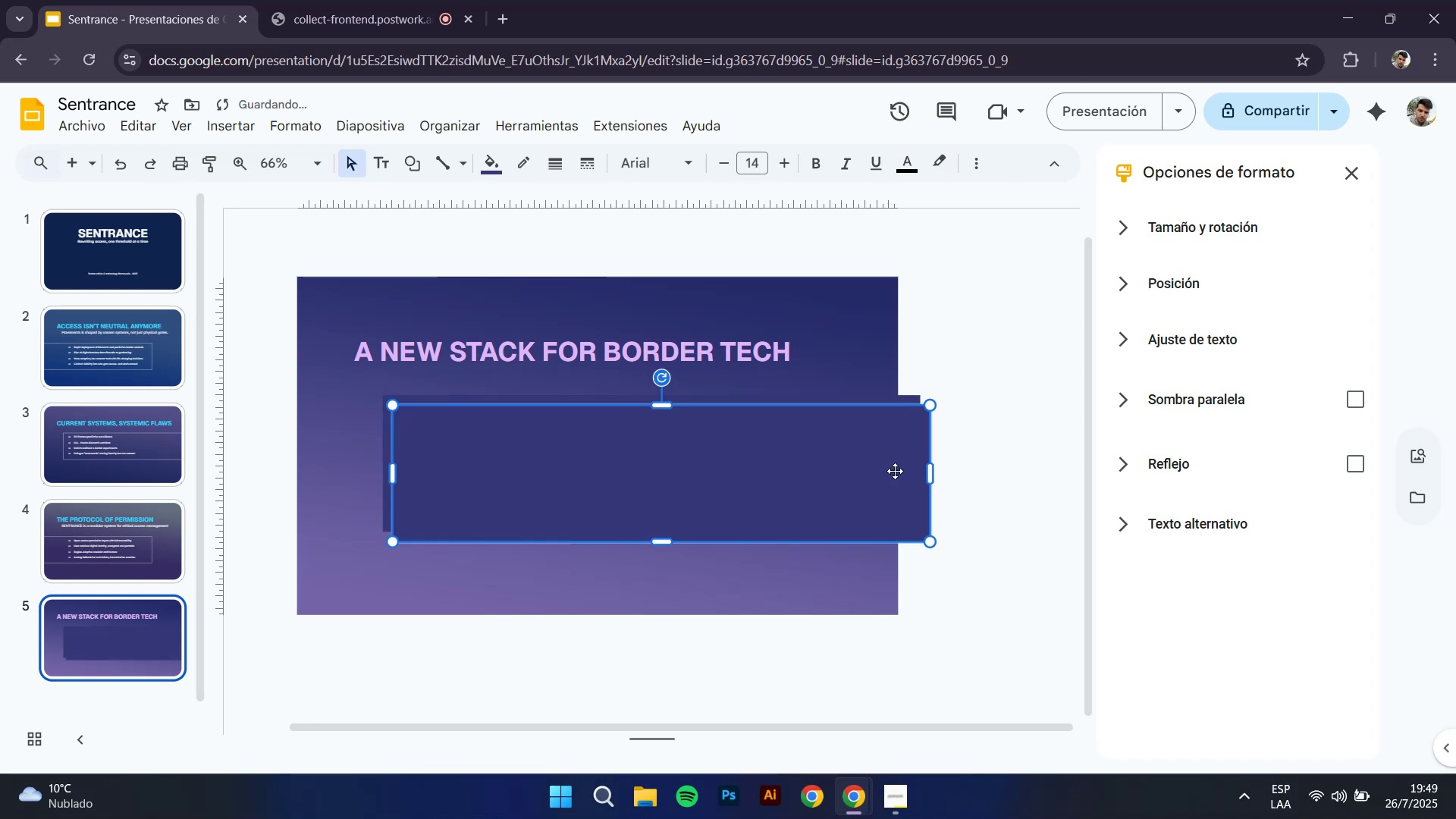 
left_click_drag(start_coordinate=[864, 485], to_coordinate=[845, 488])
 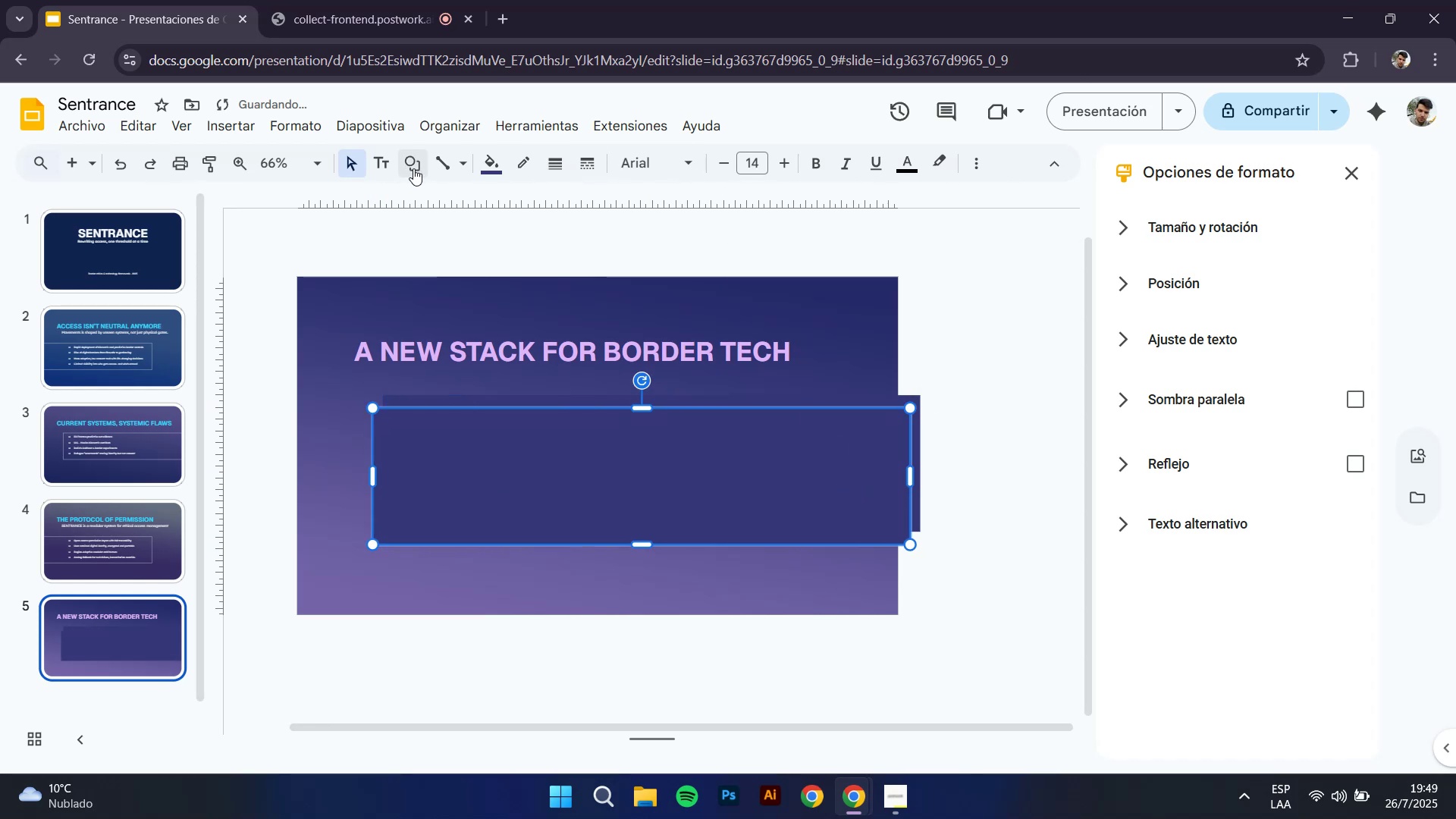 
left_click([494, 170])
 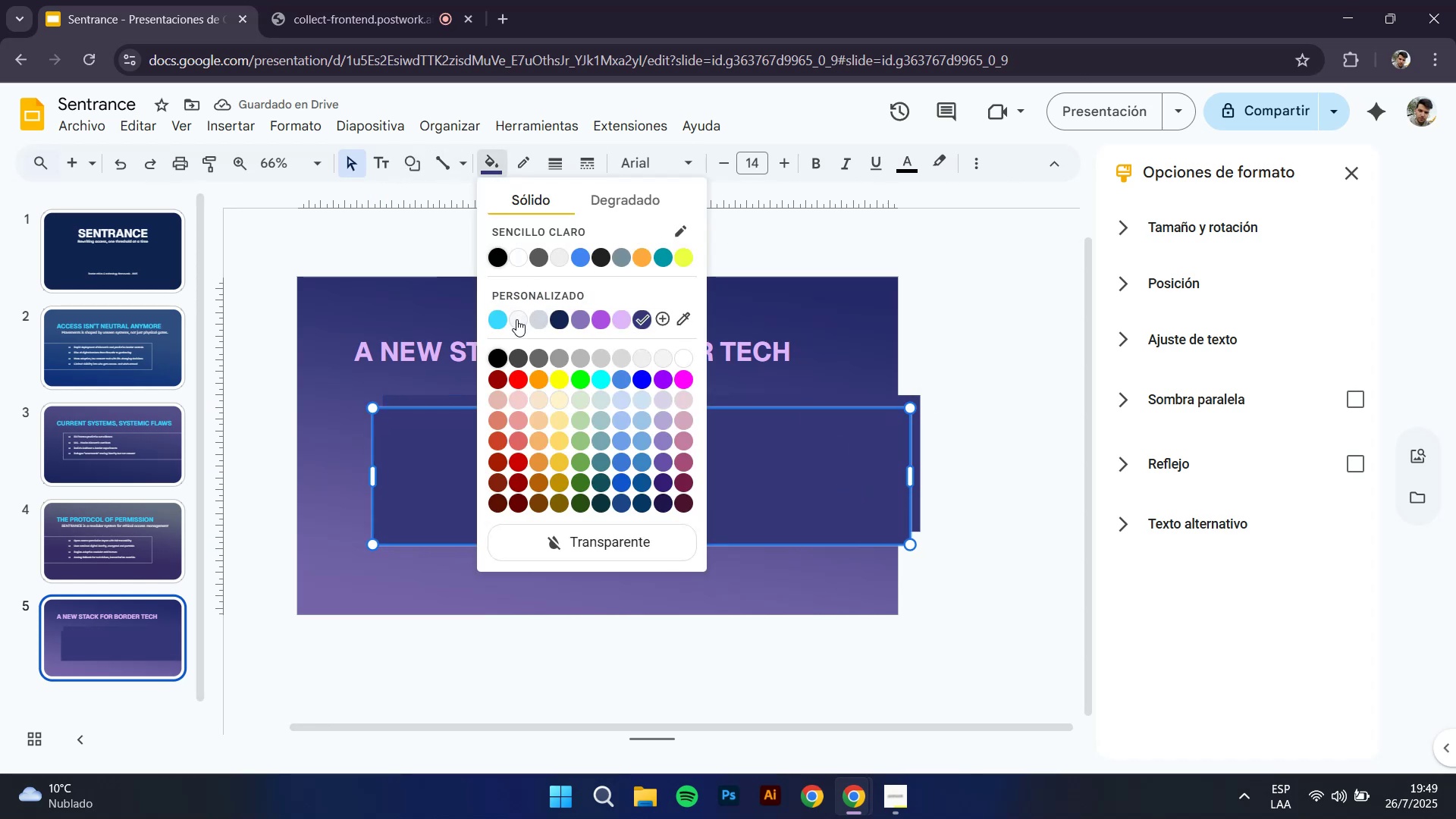 
left_click([499, 321])
 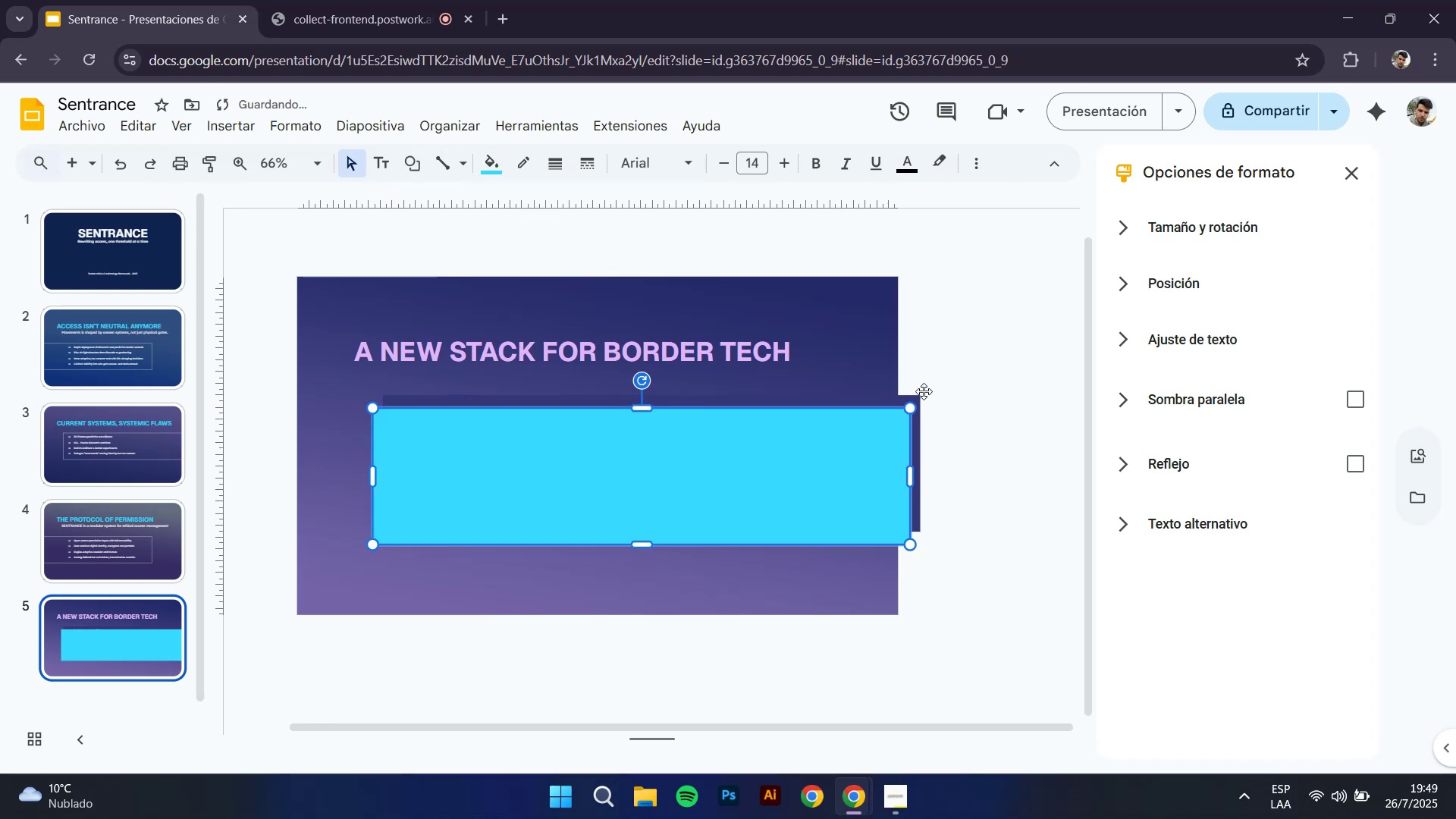 
key(Control+ArrowDown)
 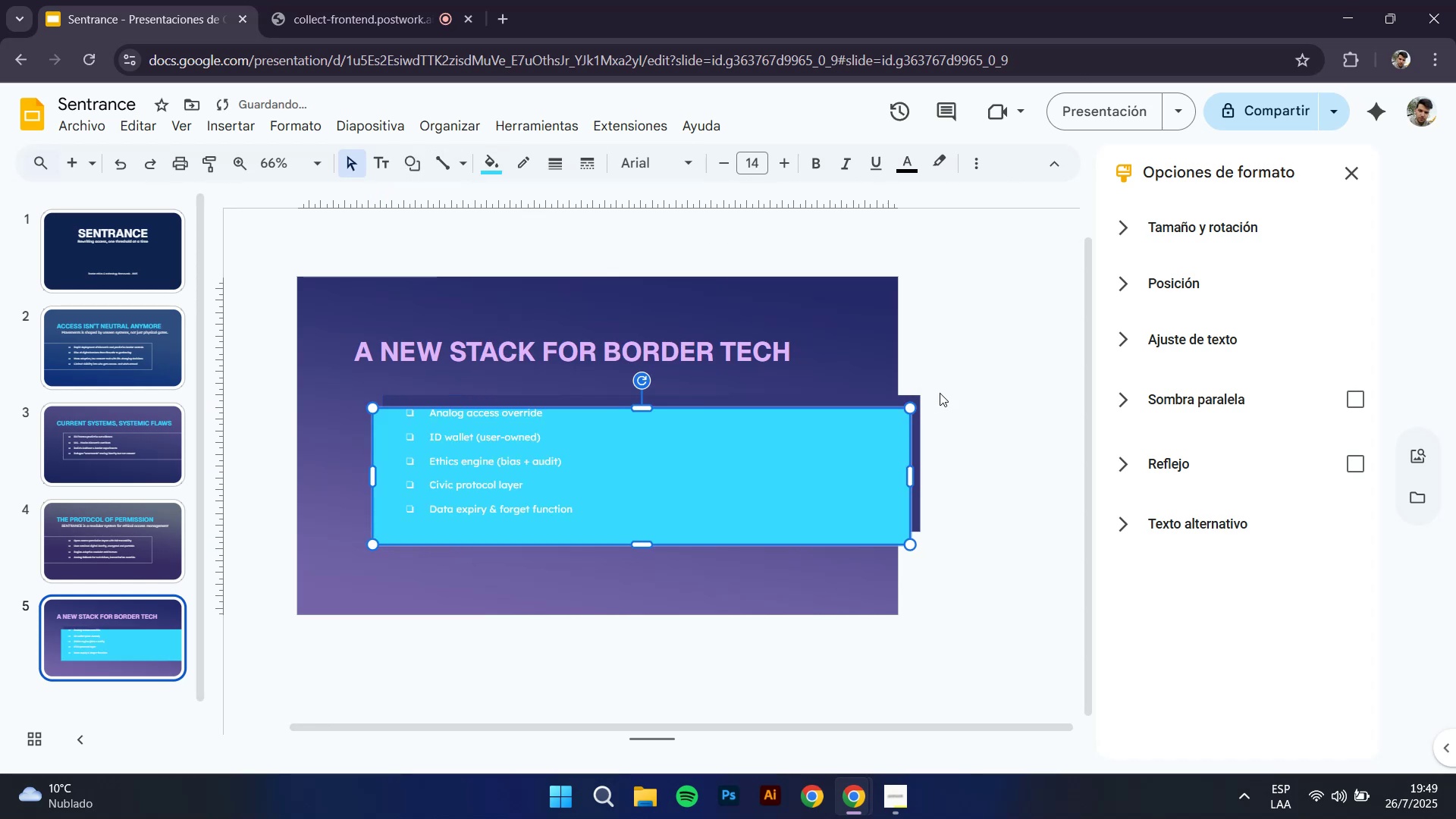 
key(Control+ArrowDown)
 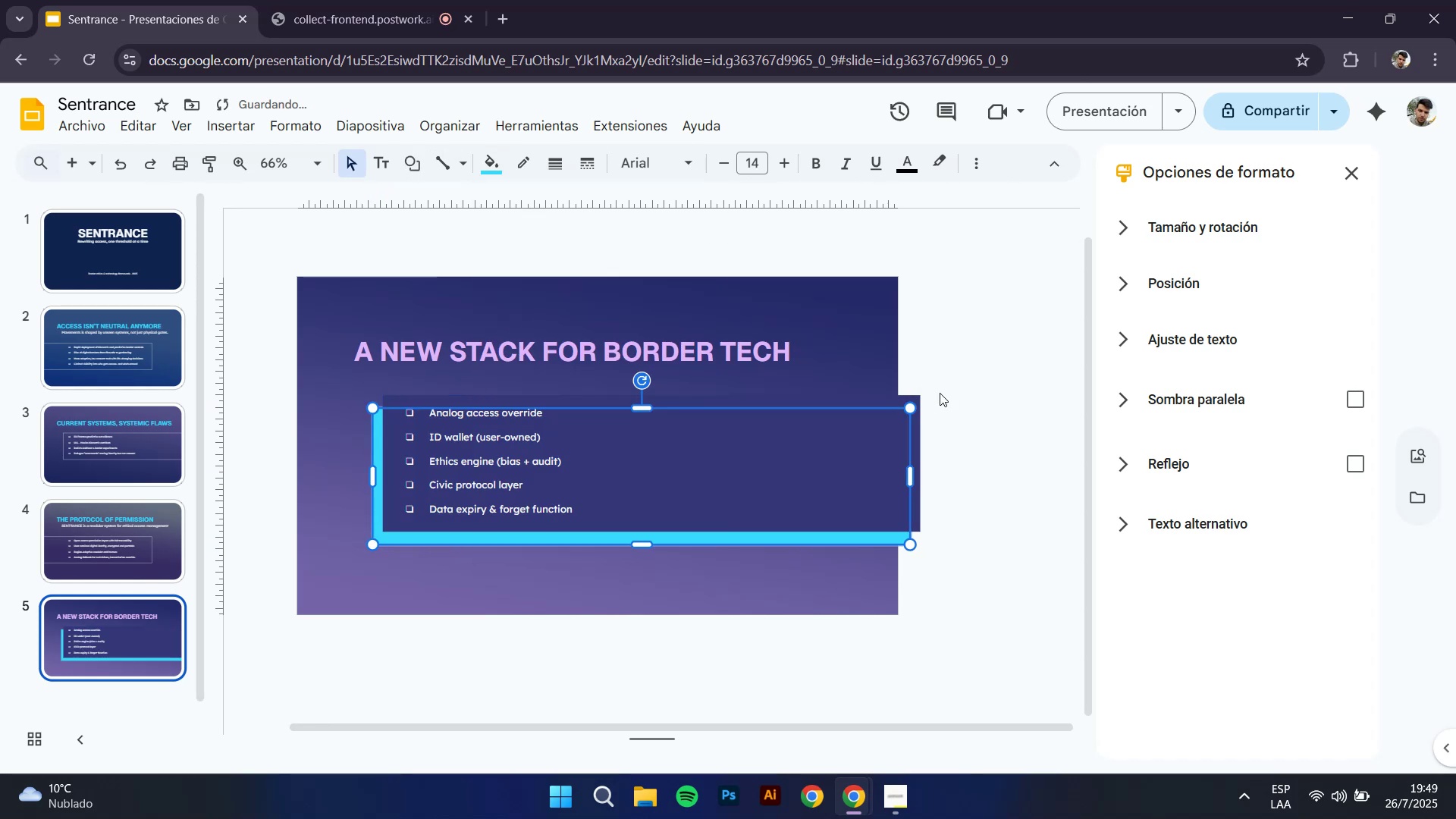 
left_click([940, 393])
 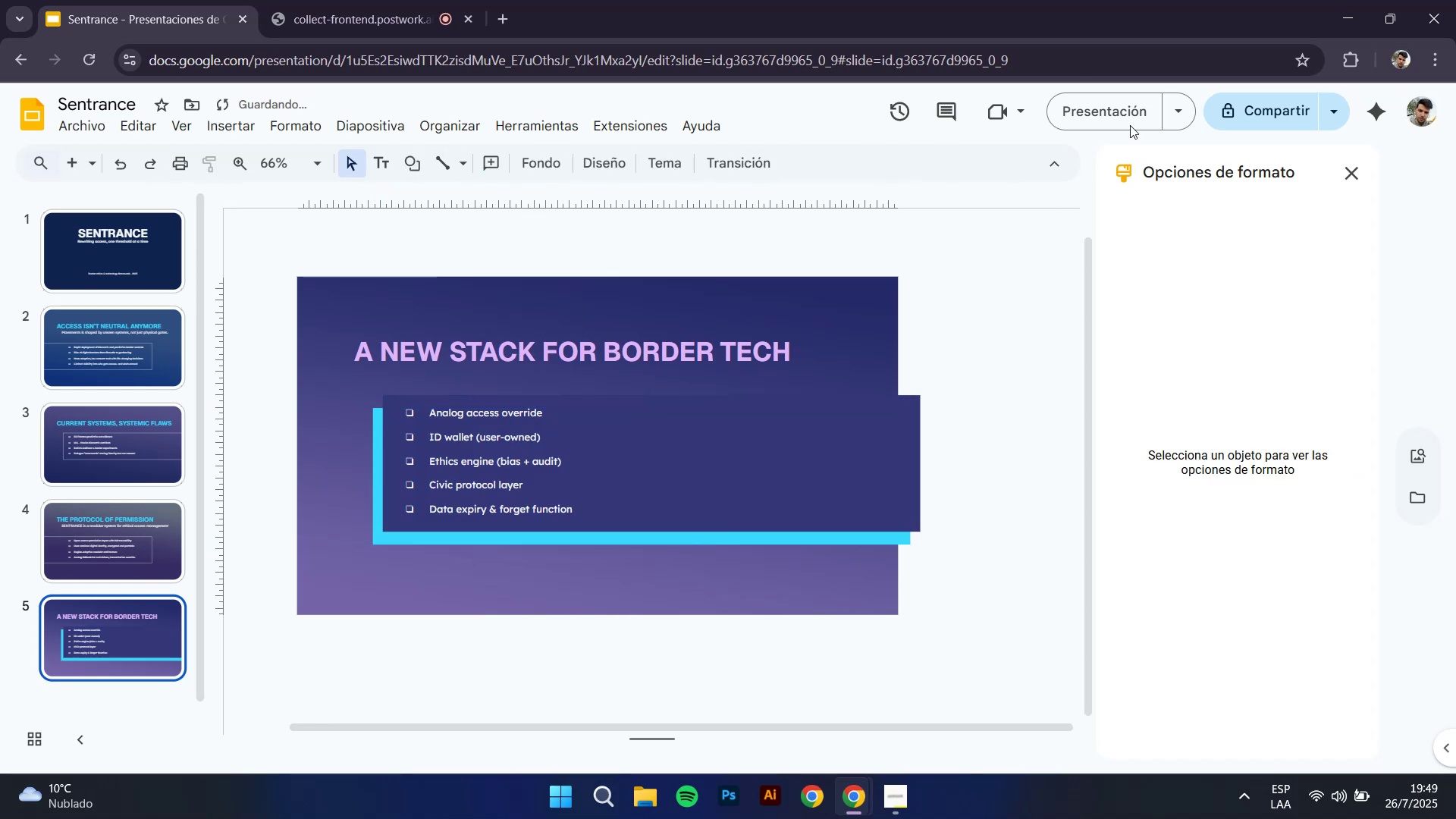 
left_click([1117, 117])
 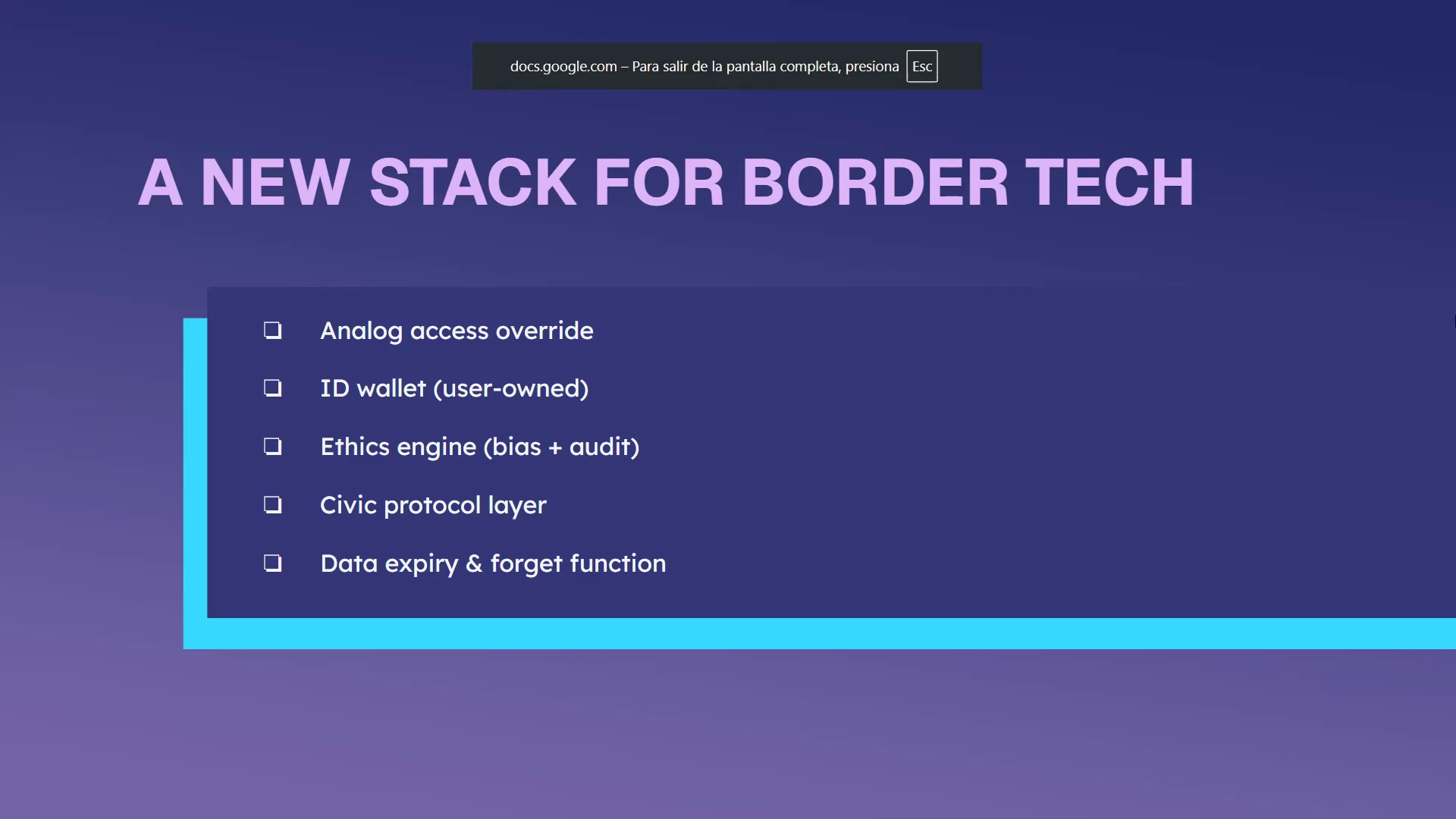 
key(ArrowLeft)
 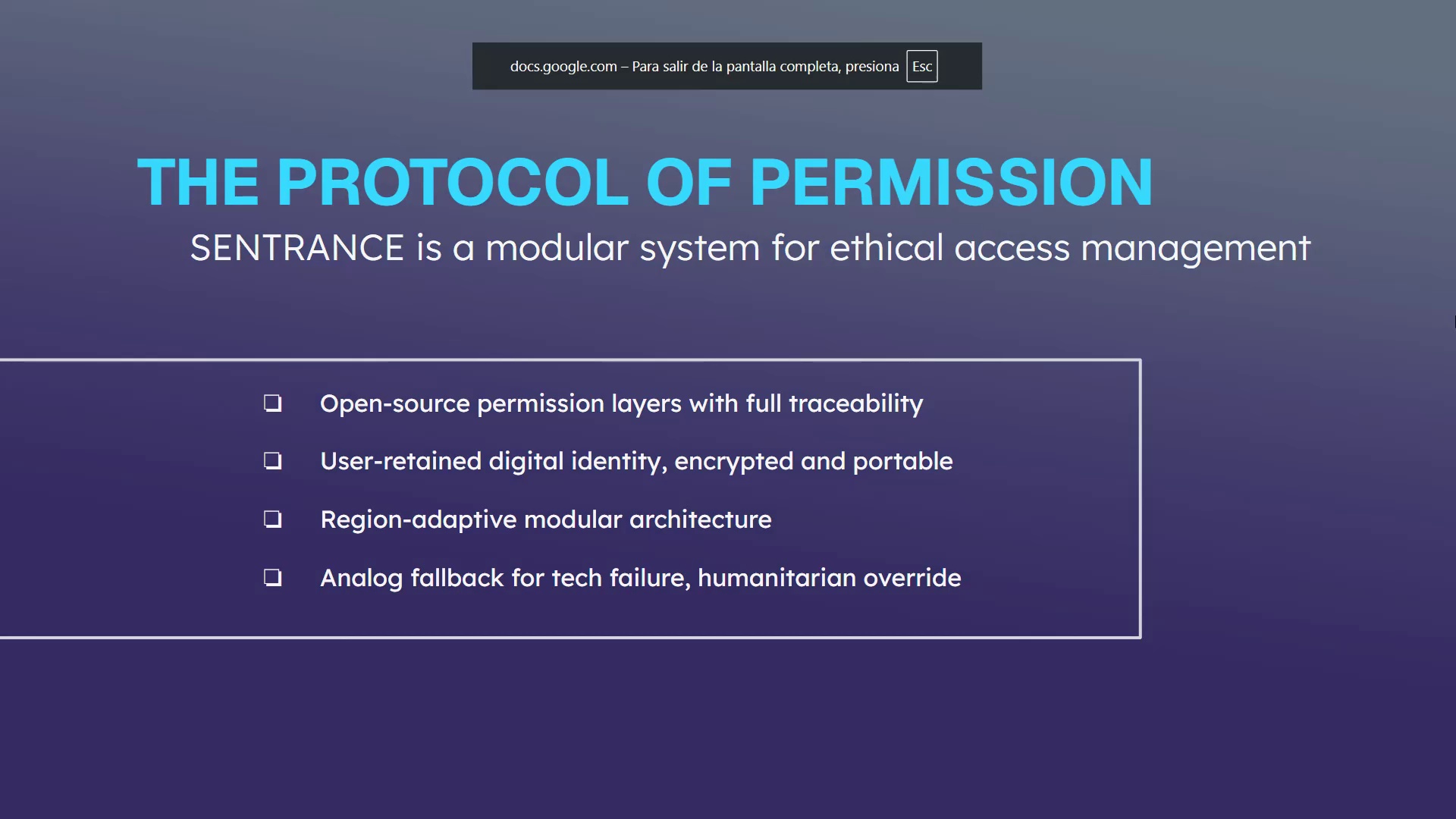 
key(ArrowLeft)
 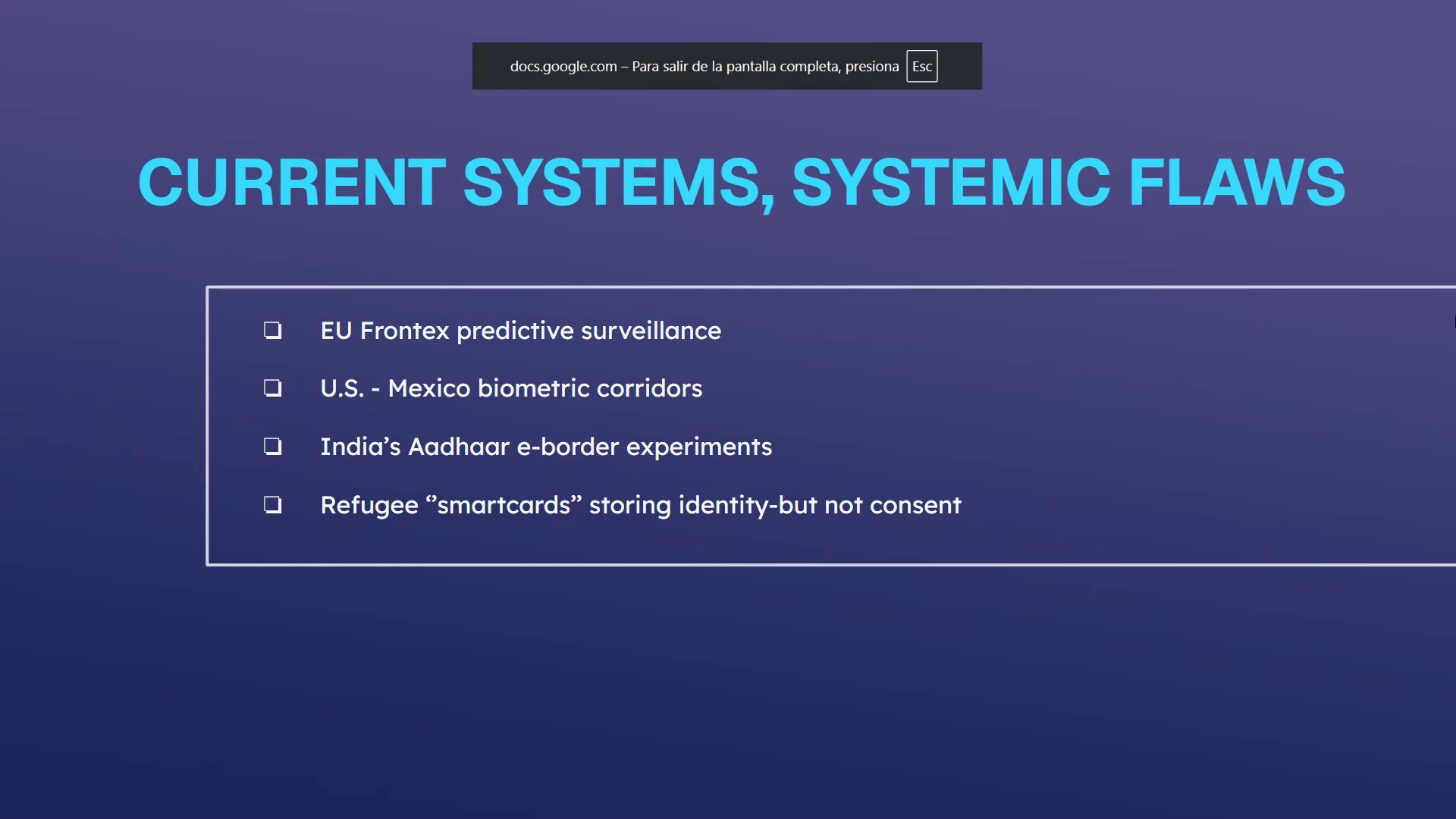 
key(ArrowLeft)
 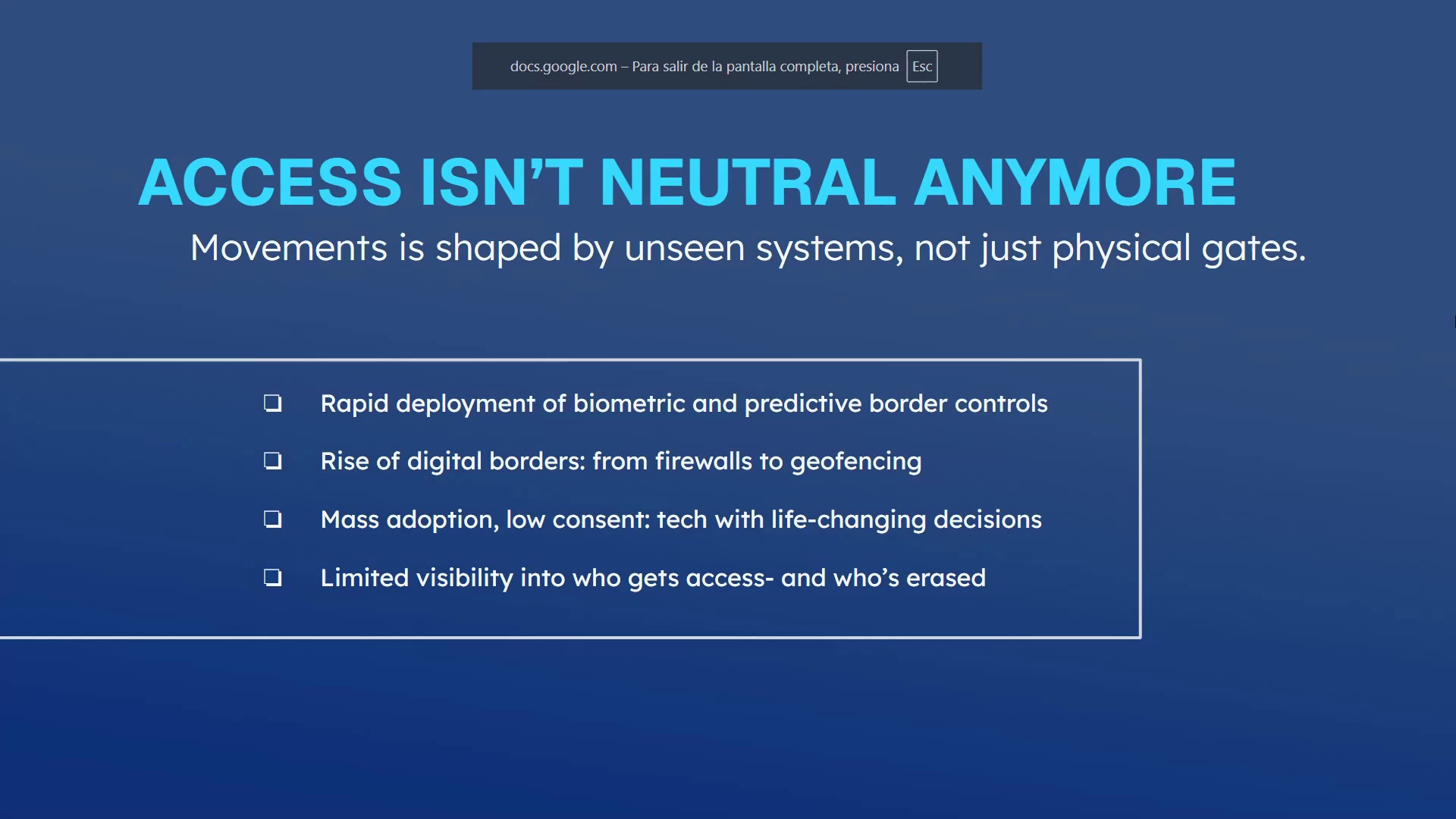 
key(ArrowLeft)
 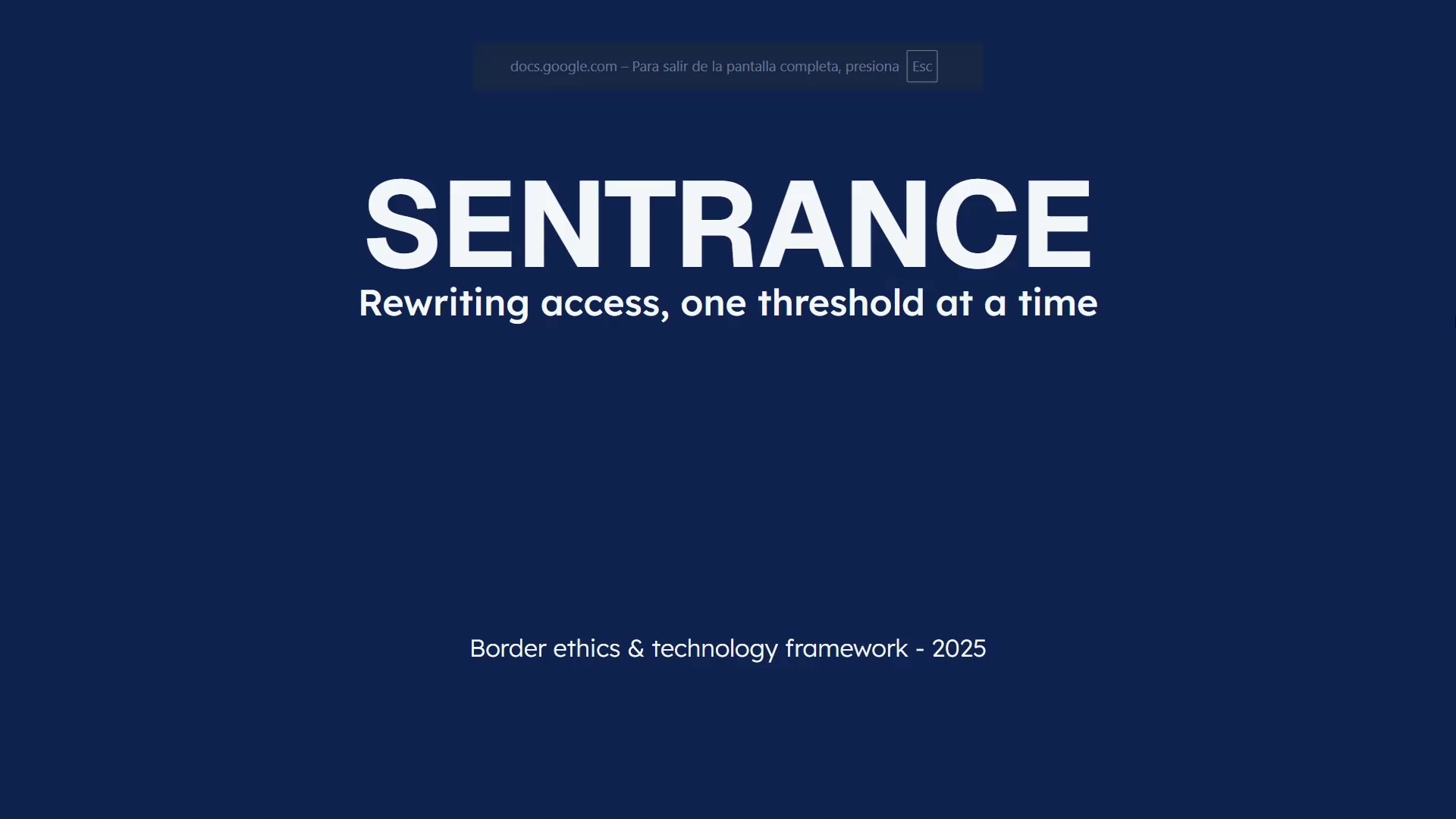 
key(ArrowLeft)
 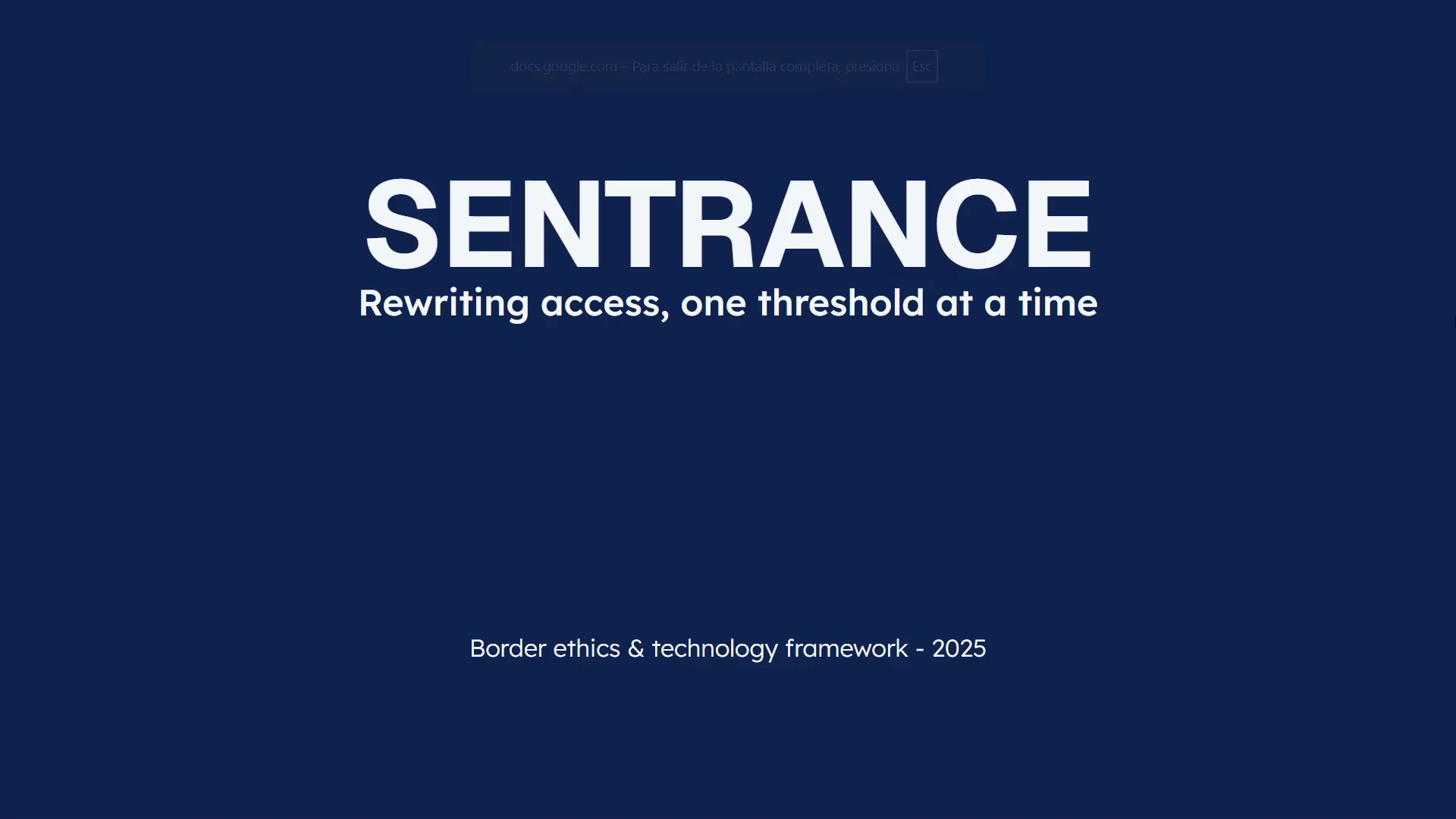 
key(ArrowRight)
 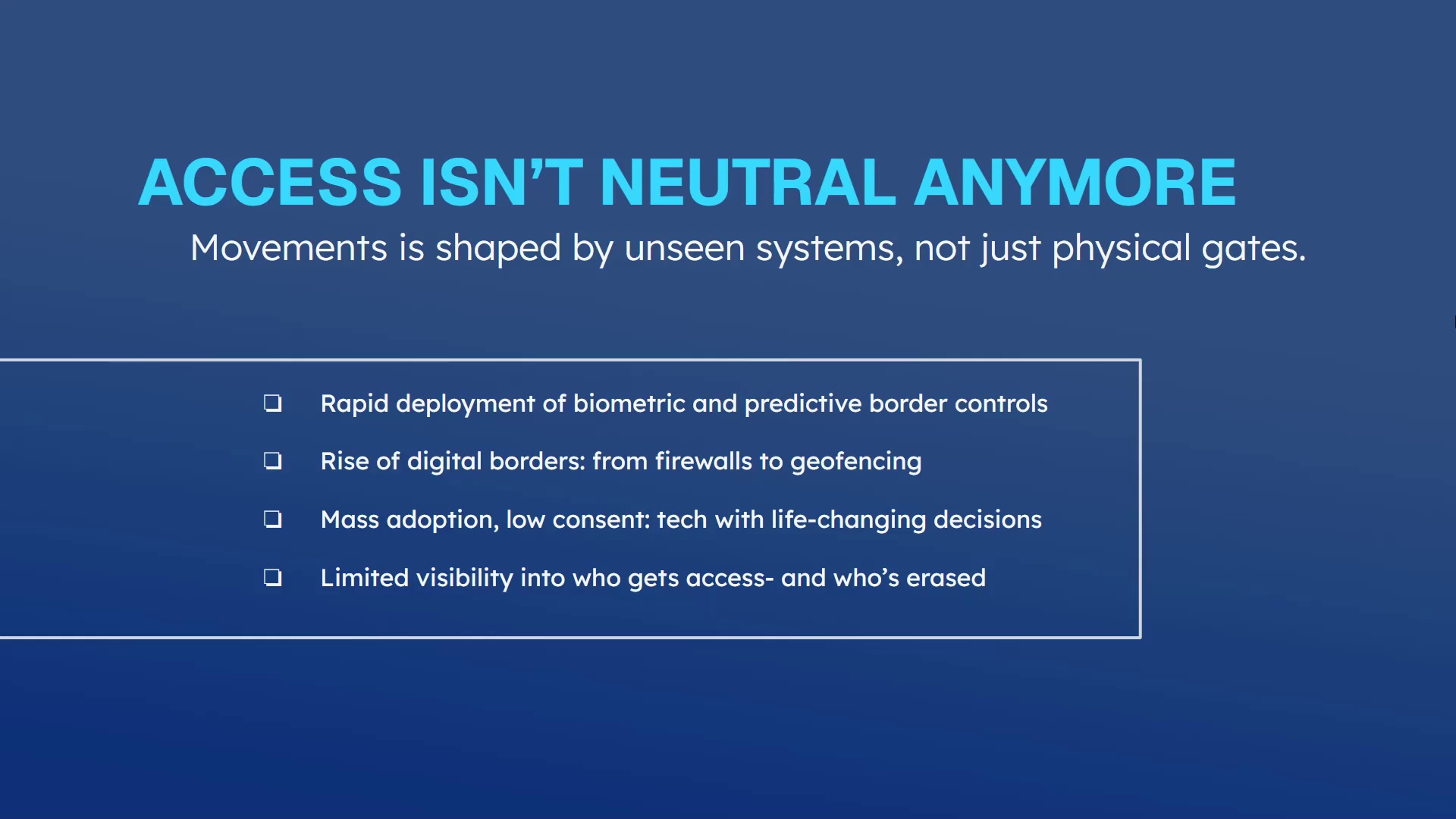 
key(ArrowRight)
 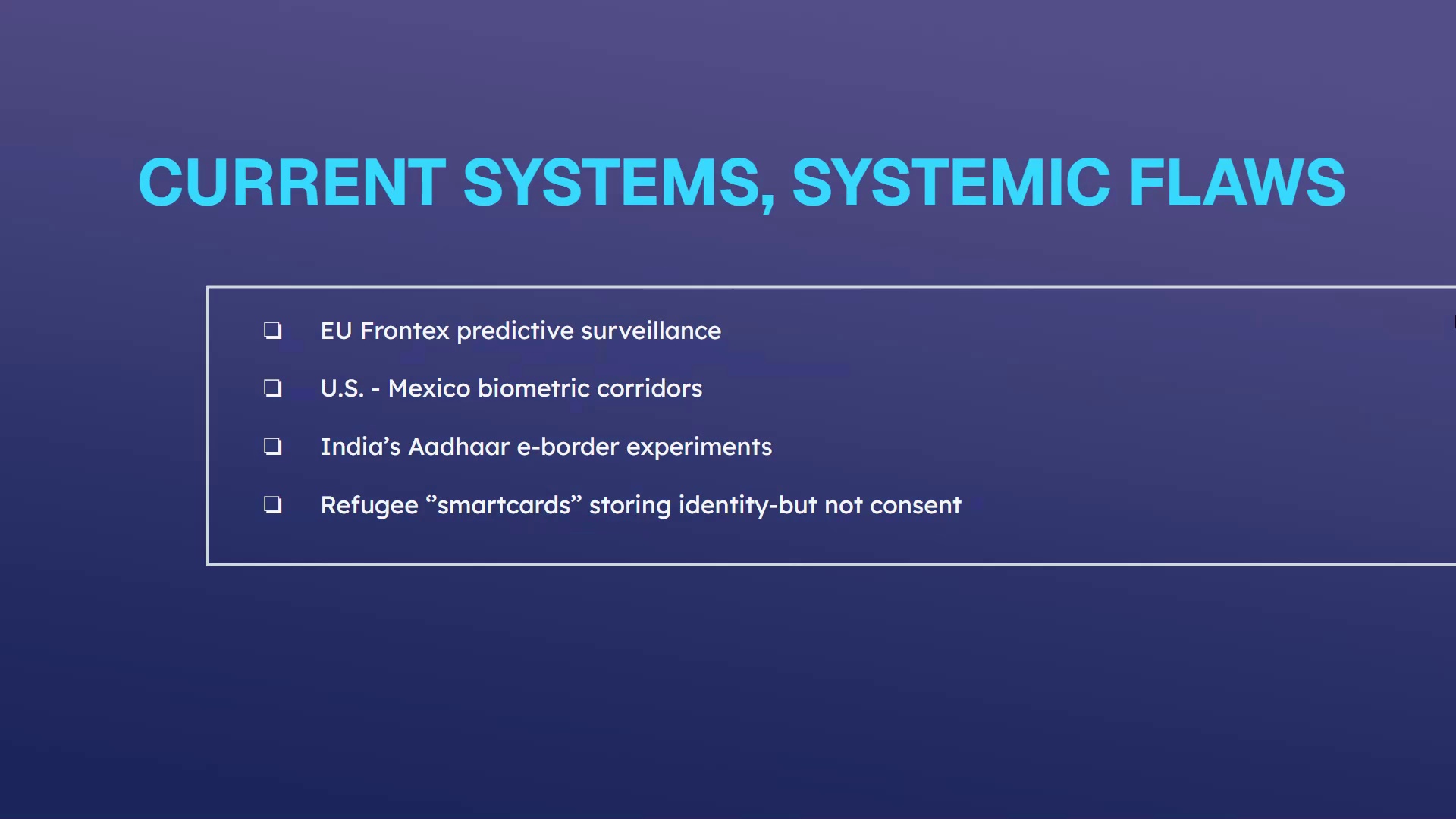 
key(Escape)
 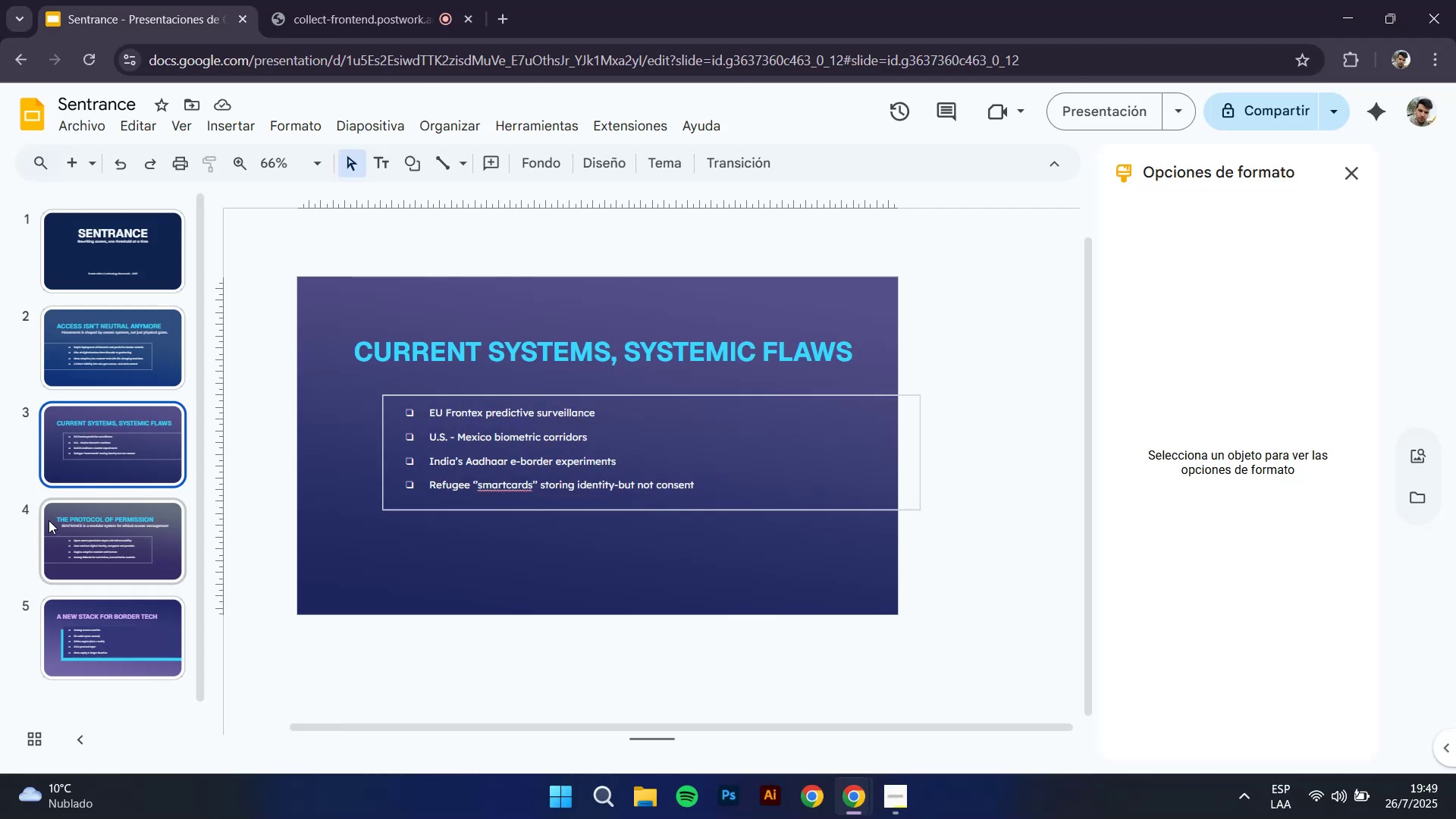 
left_click([162, 630])
 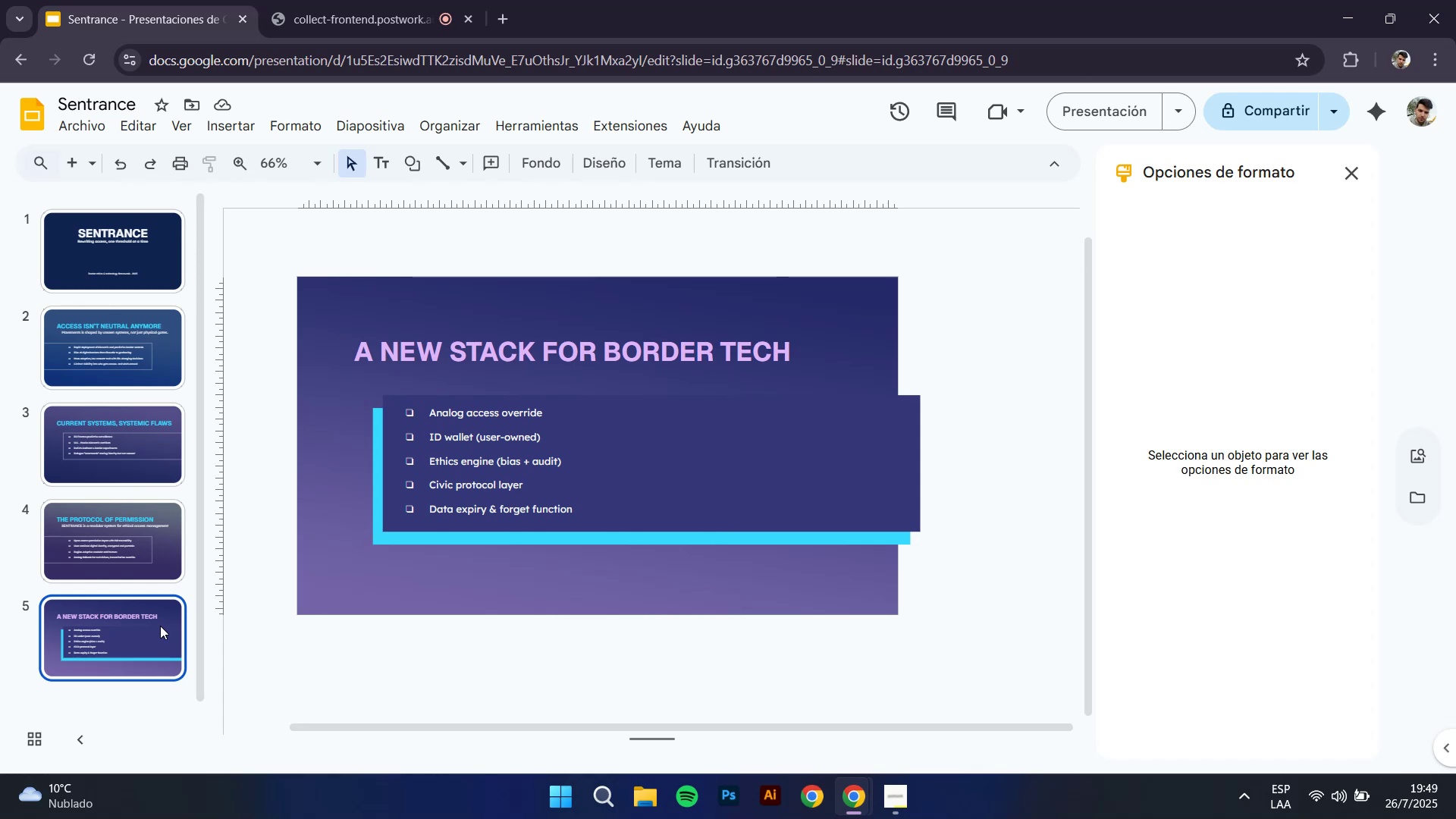 
left_click([133, 551])
 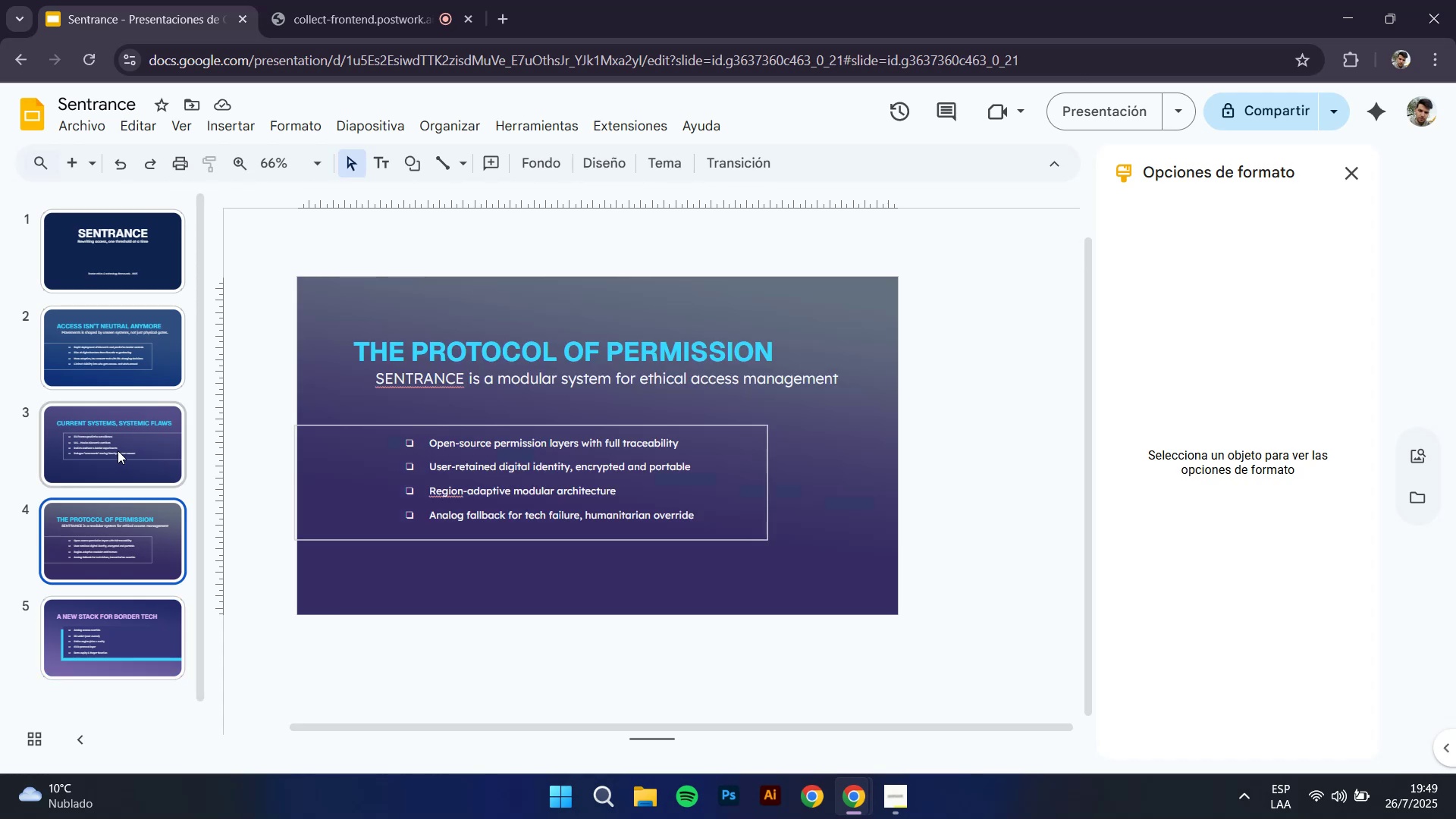 
left_click([118, 450])
 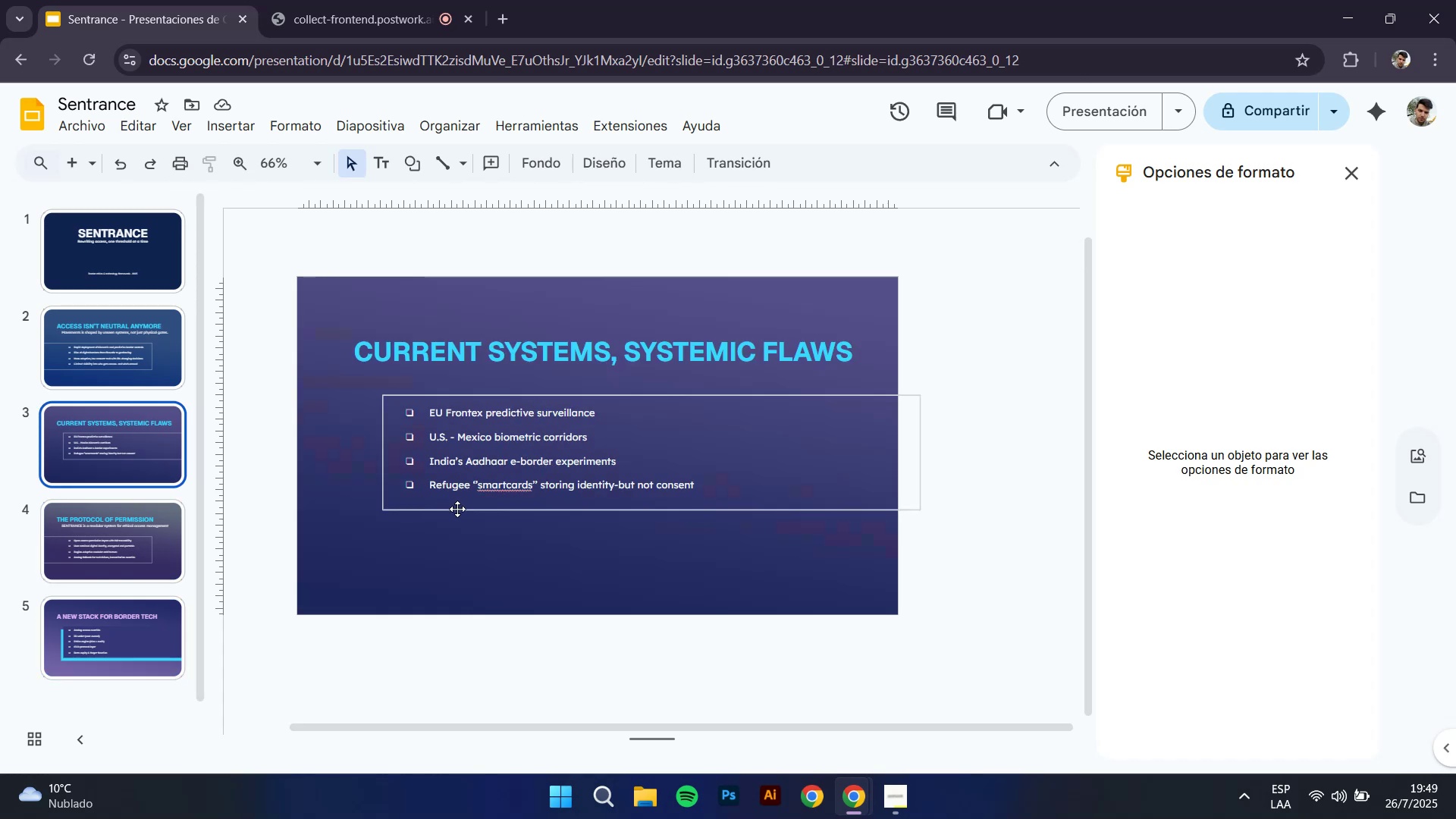 
left_click([455, 517])
 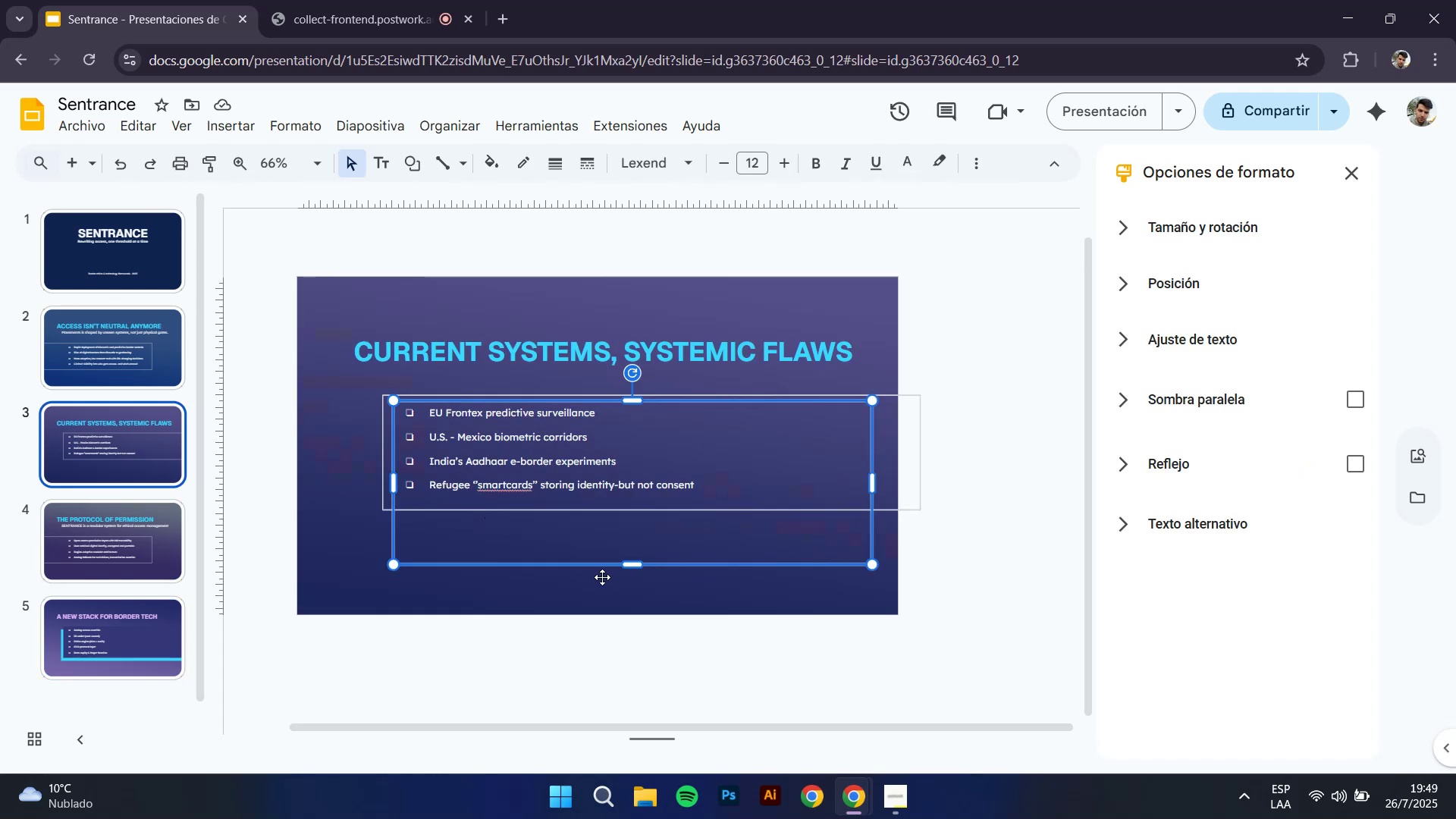 
left_click_drag(start_coordinate=[629, 566], to_coordinate=[633, 500])
 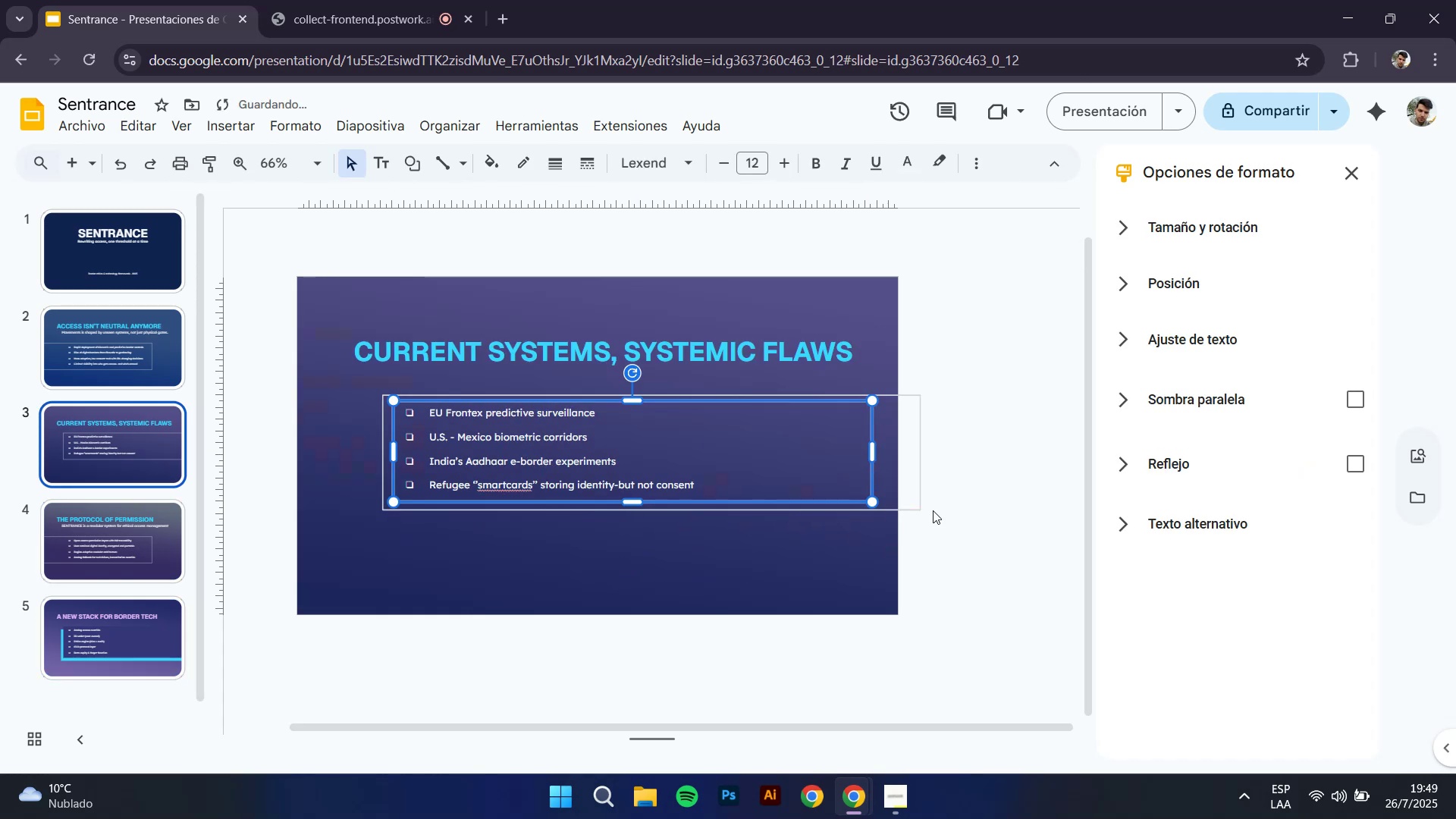 
left_click([921, 504])
 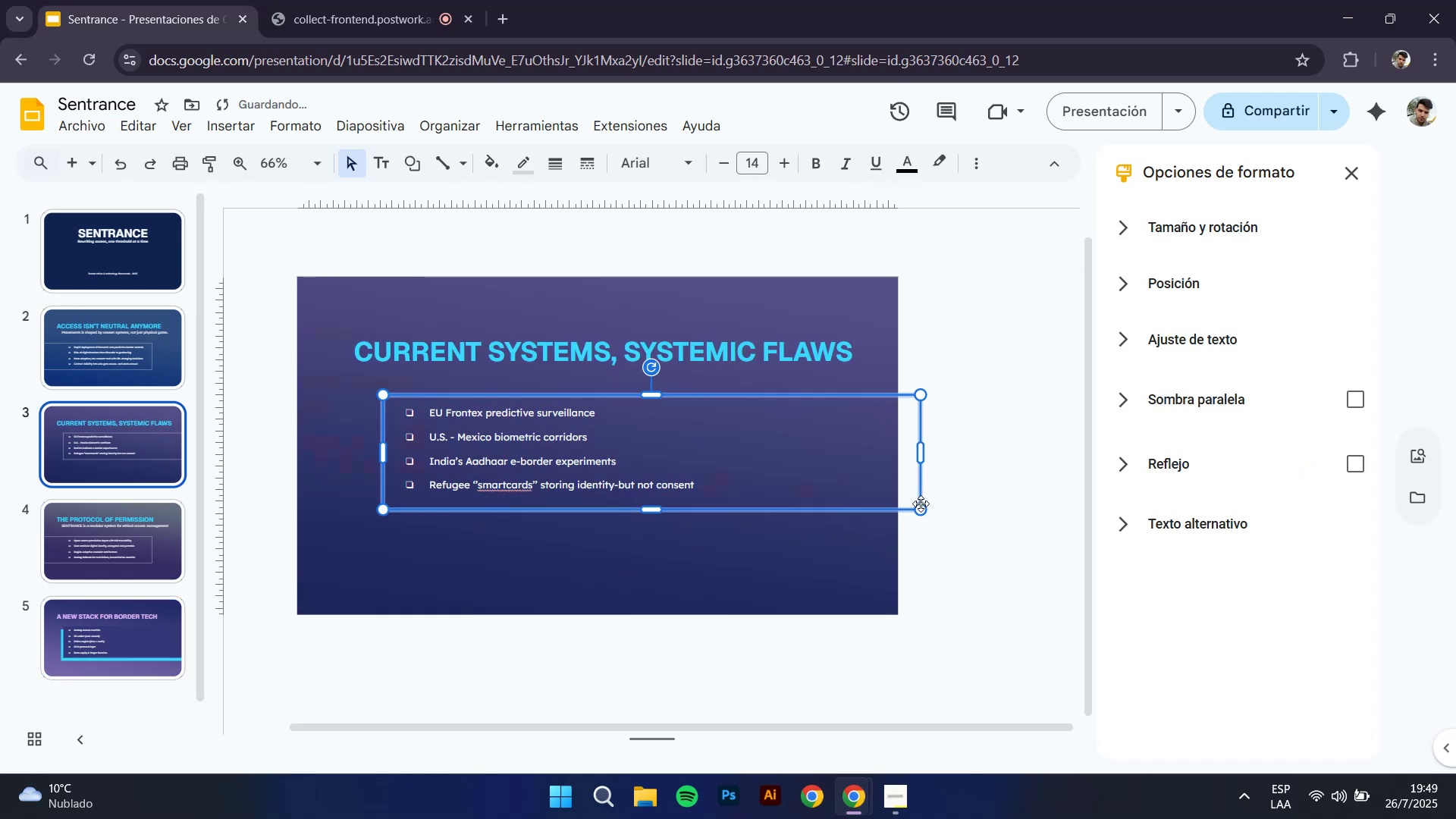 
key(Control+C)
 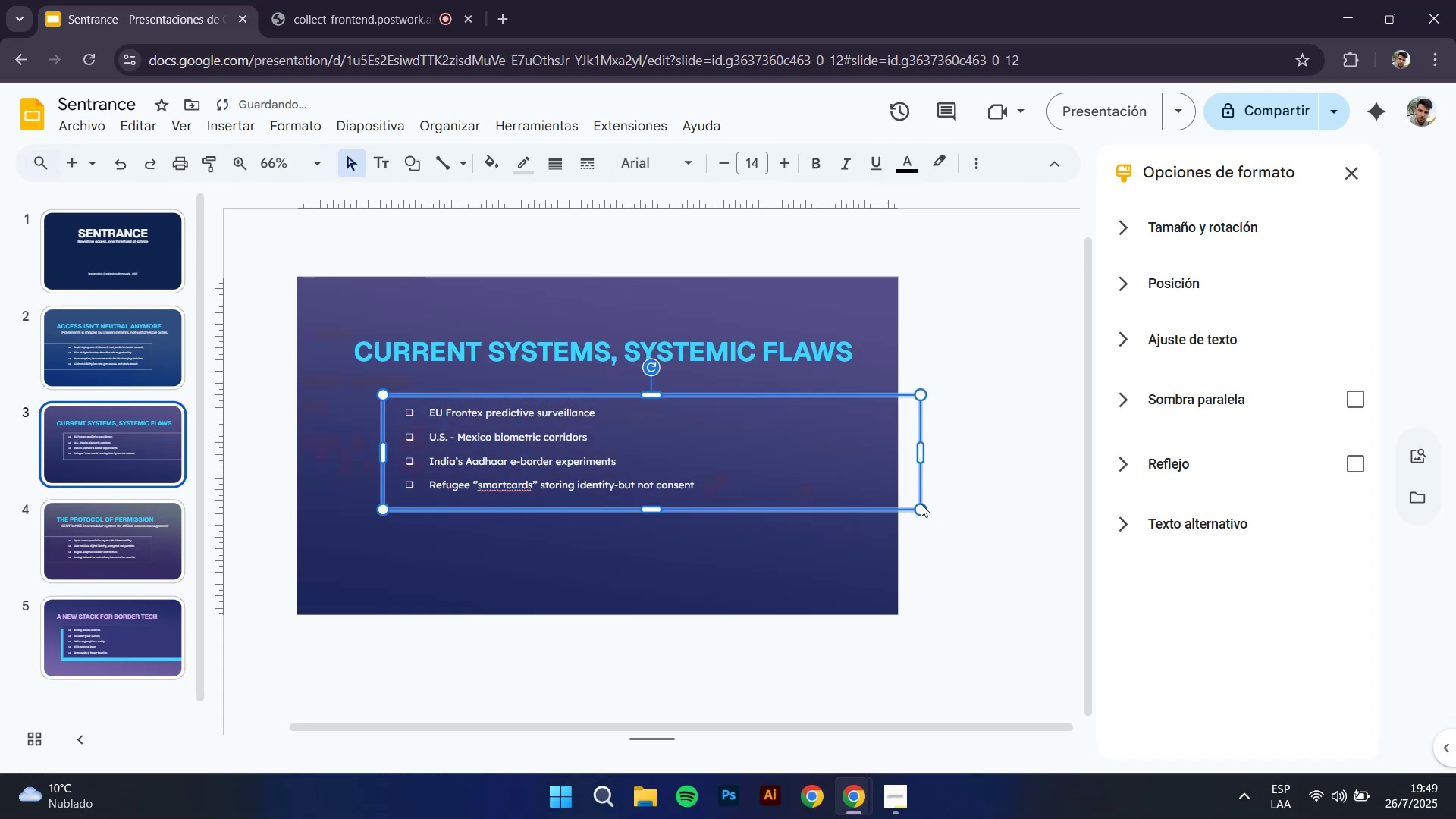 
key(Control+V)
 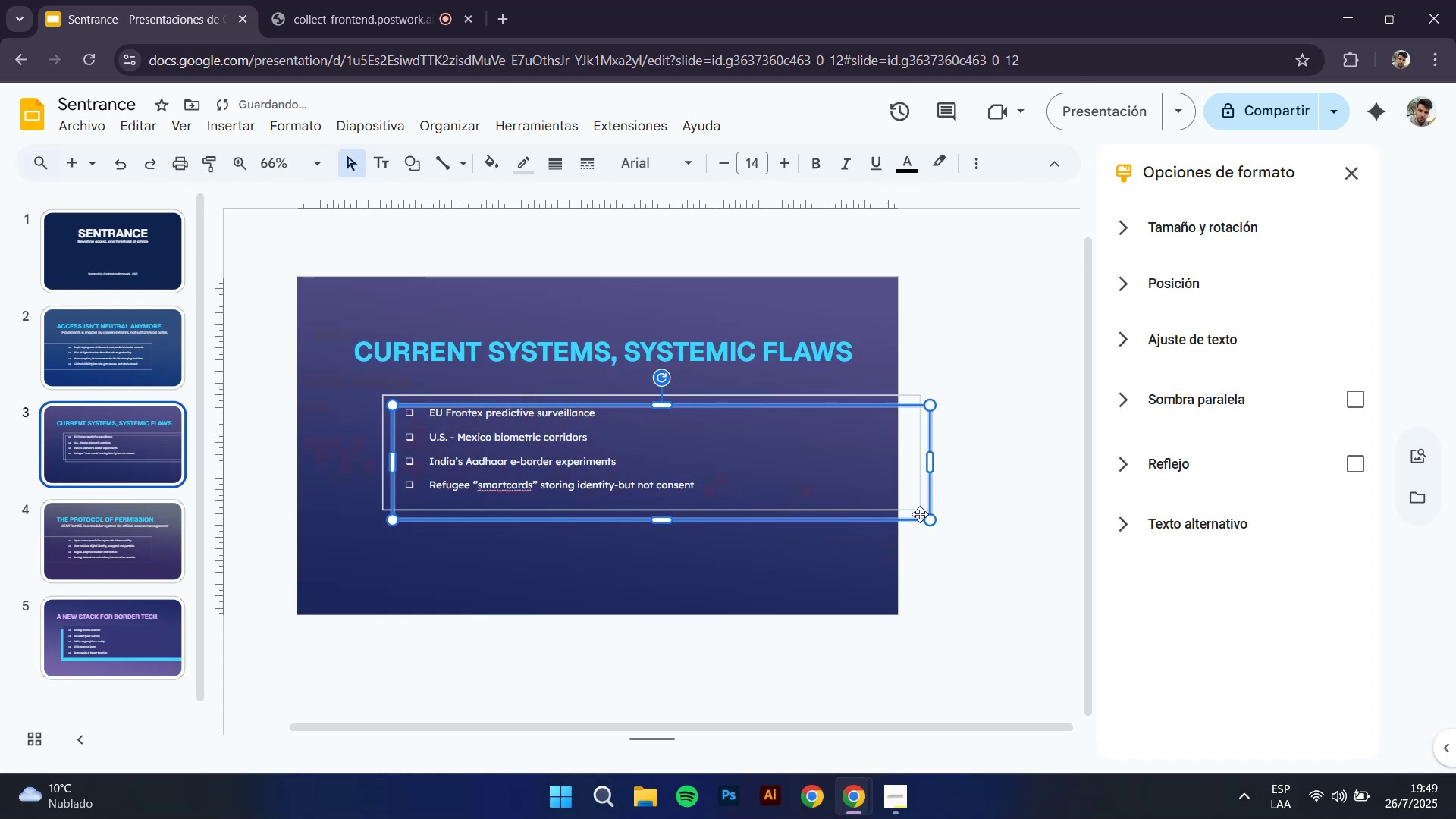 
left_click_drag(start_coordinate=[914, 522], to_coordinate=[890, 539])
 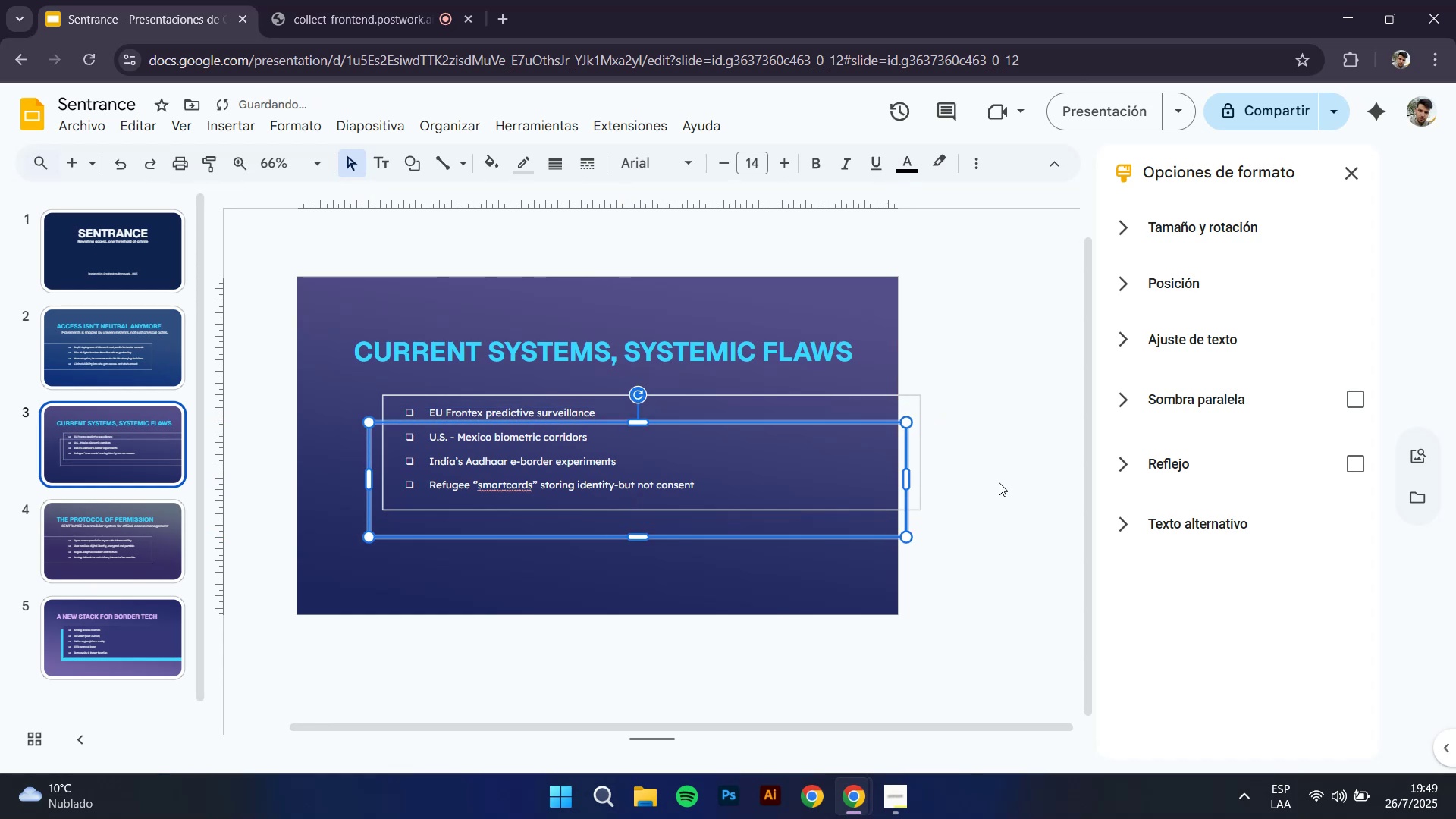 
left_click([1003, 481])
 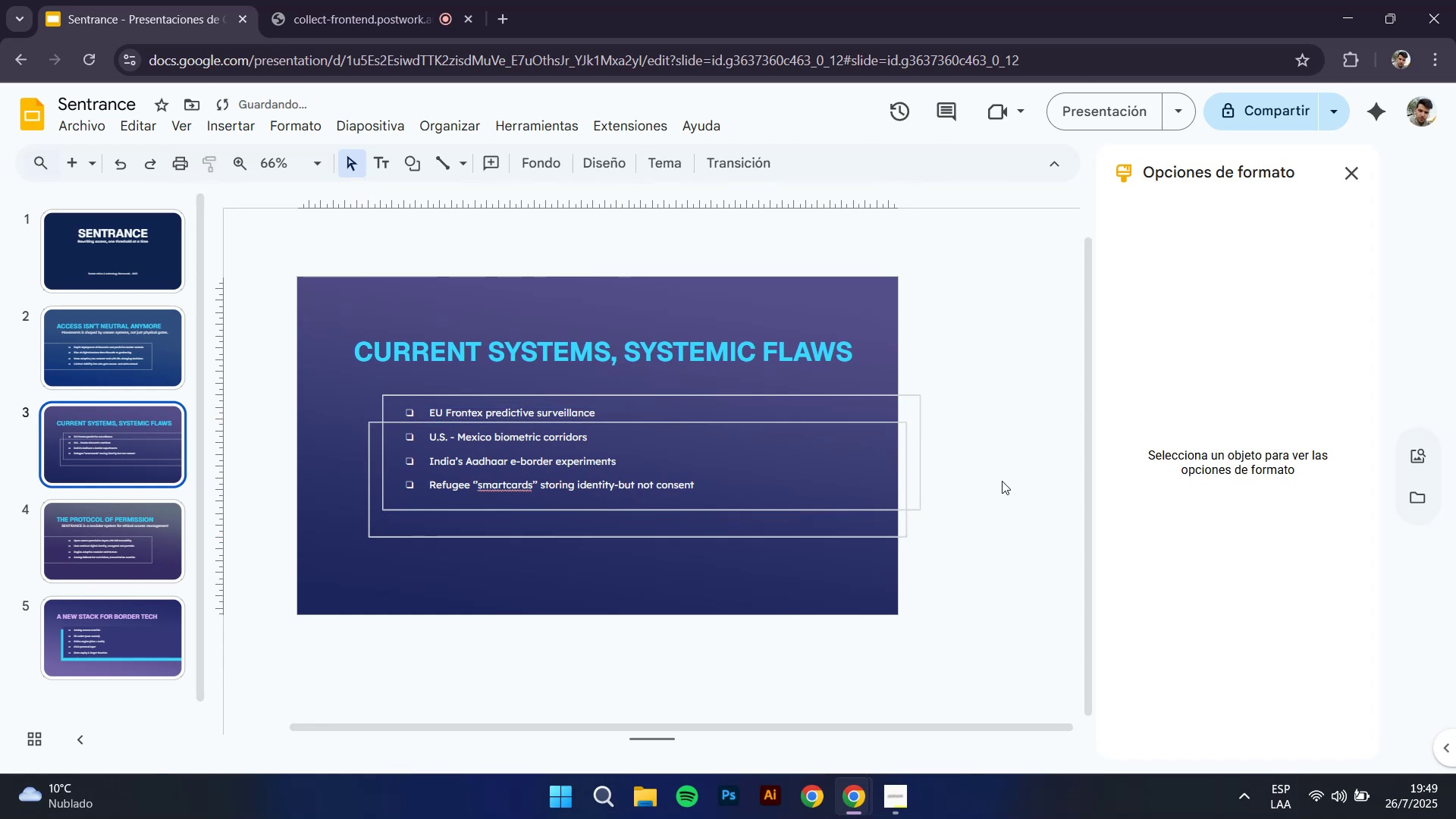 
hold_key(key=ControlLeft, duration=1.22)
scroll: coordinate [541, 485], scroll_direction: up, amount: 2.0
 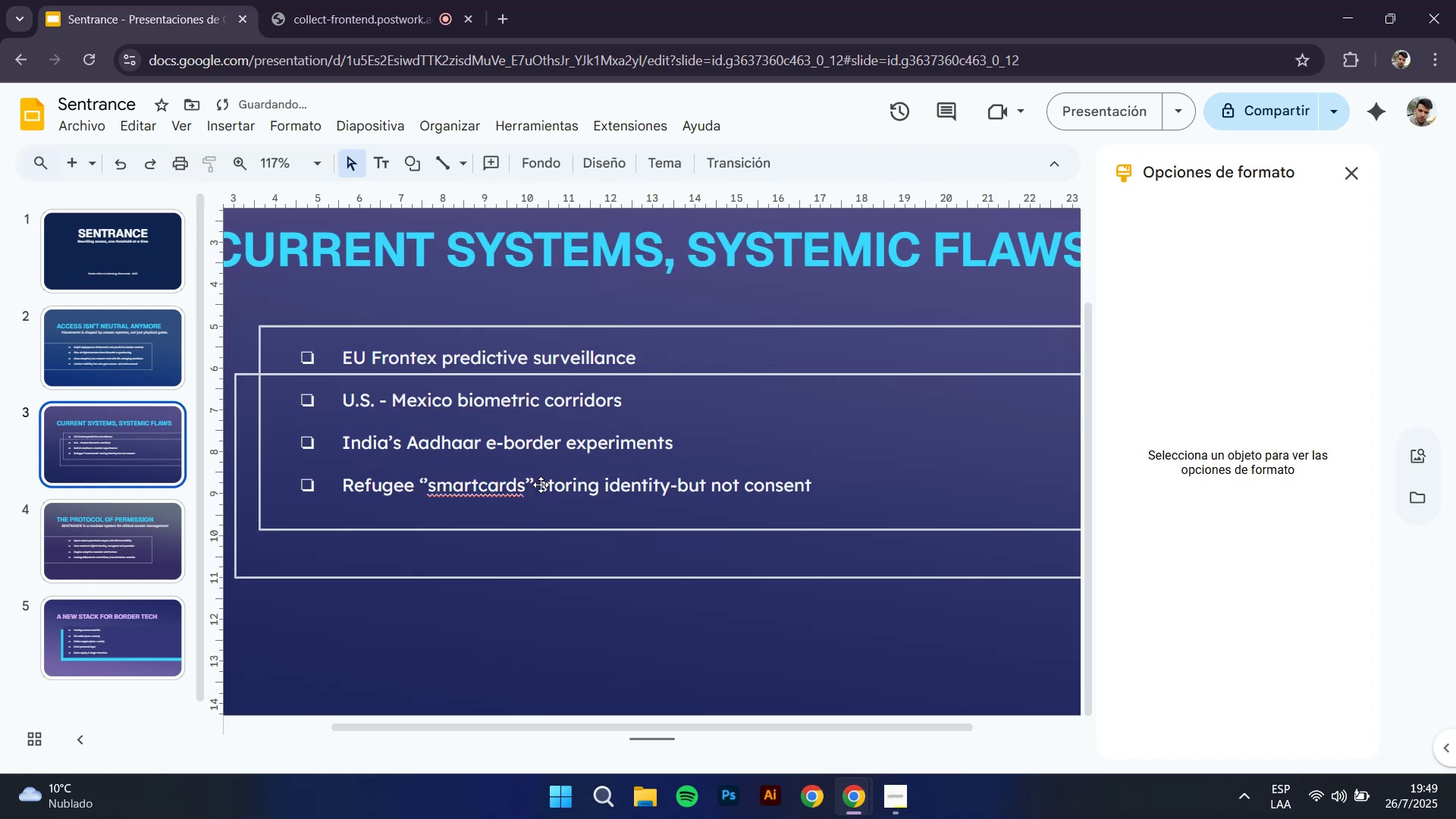 
scroll: coordinate [541, 485], scroll_direction: down, amount: 1.0
 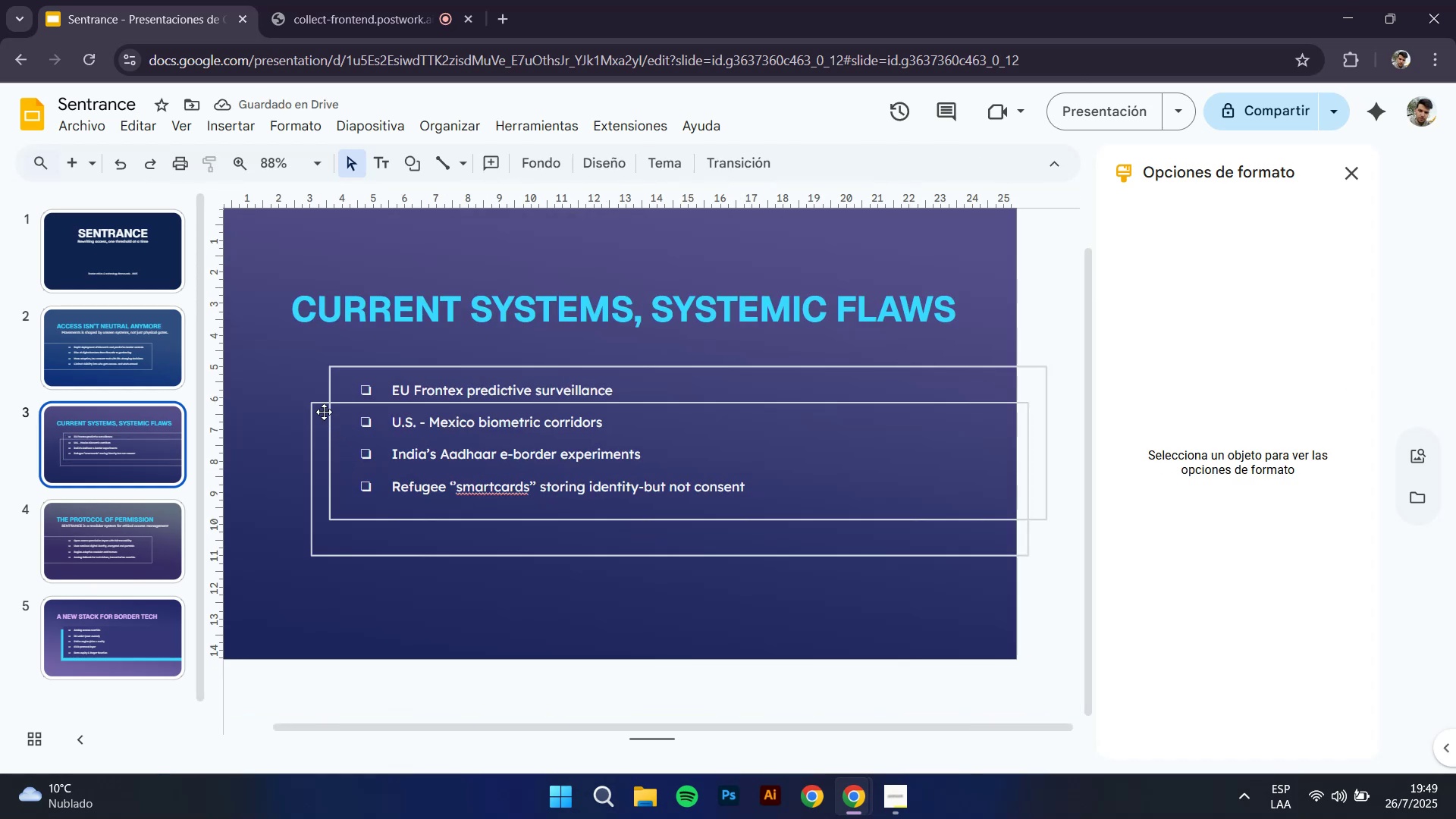 
left_click([315, 402])
 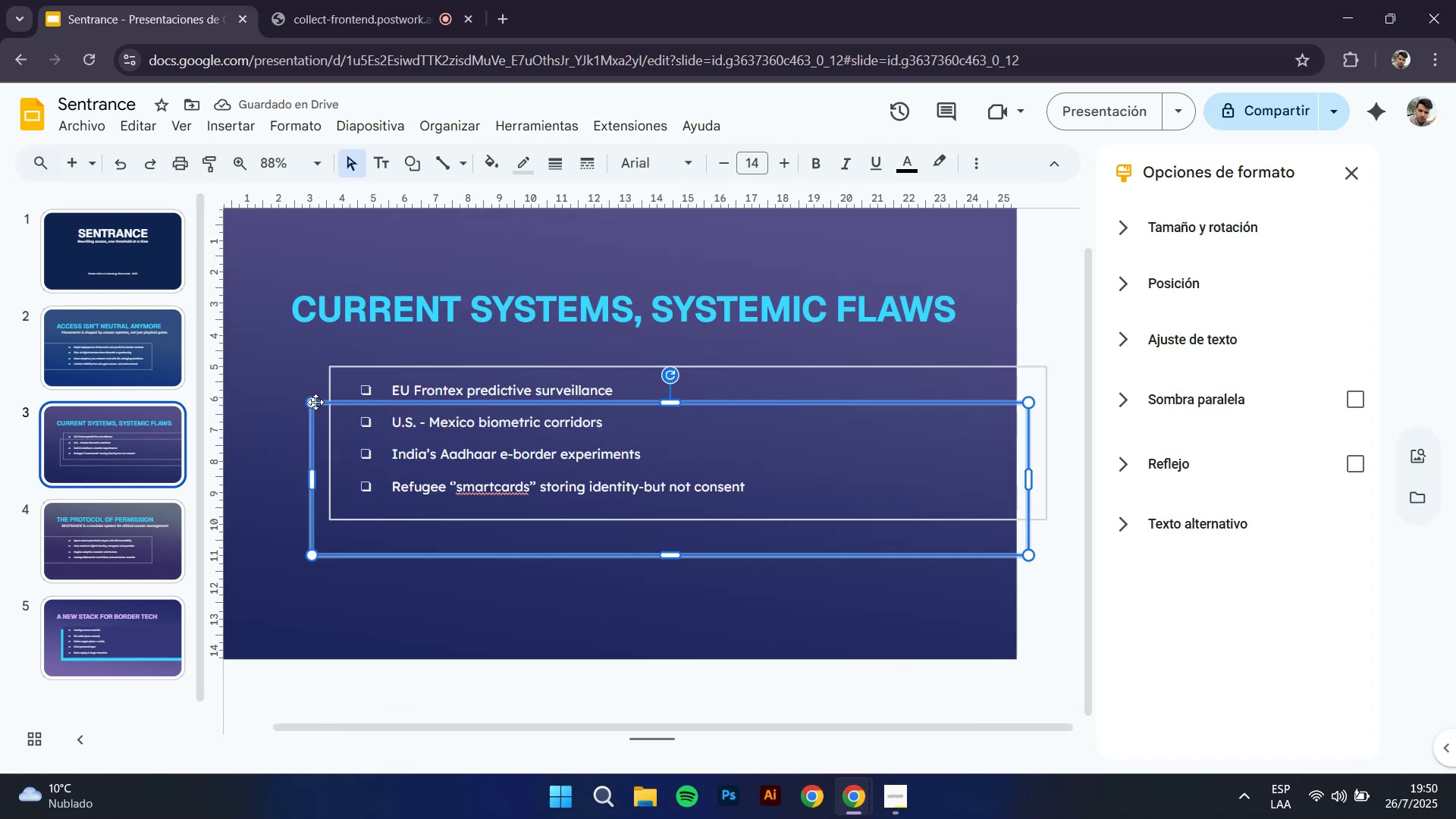 
hold_key(key=ControlLeft, duration=0.39)
scroll: coordinate [300, 413], scroll_direction: down, amount: 1.0
 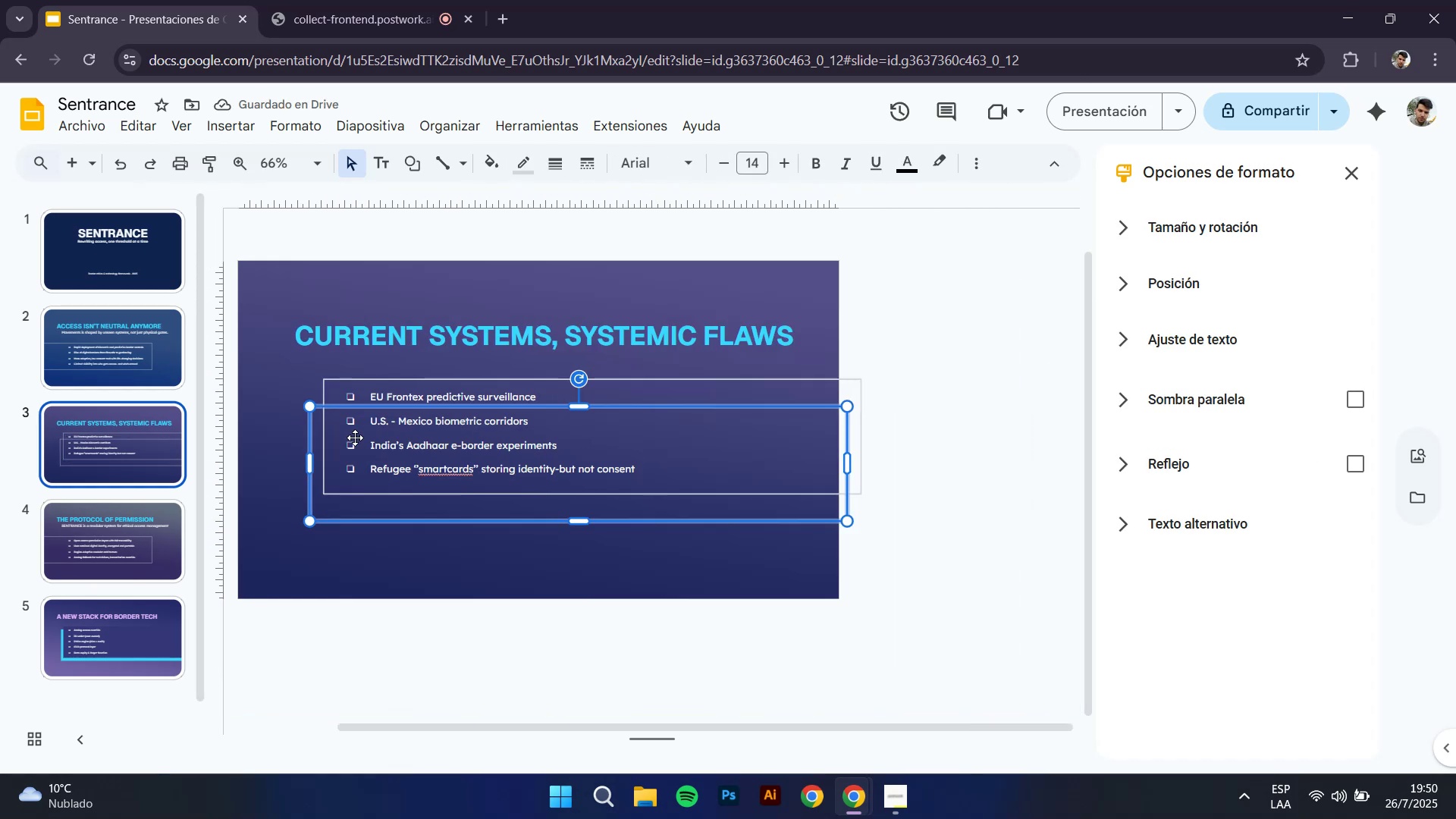 
hold_key(key=ControlLeft, duration=0.33)
scroll: coordinate [360, 450], scroll_direction: up, amount: 1.0
 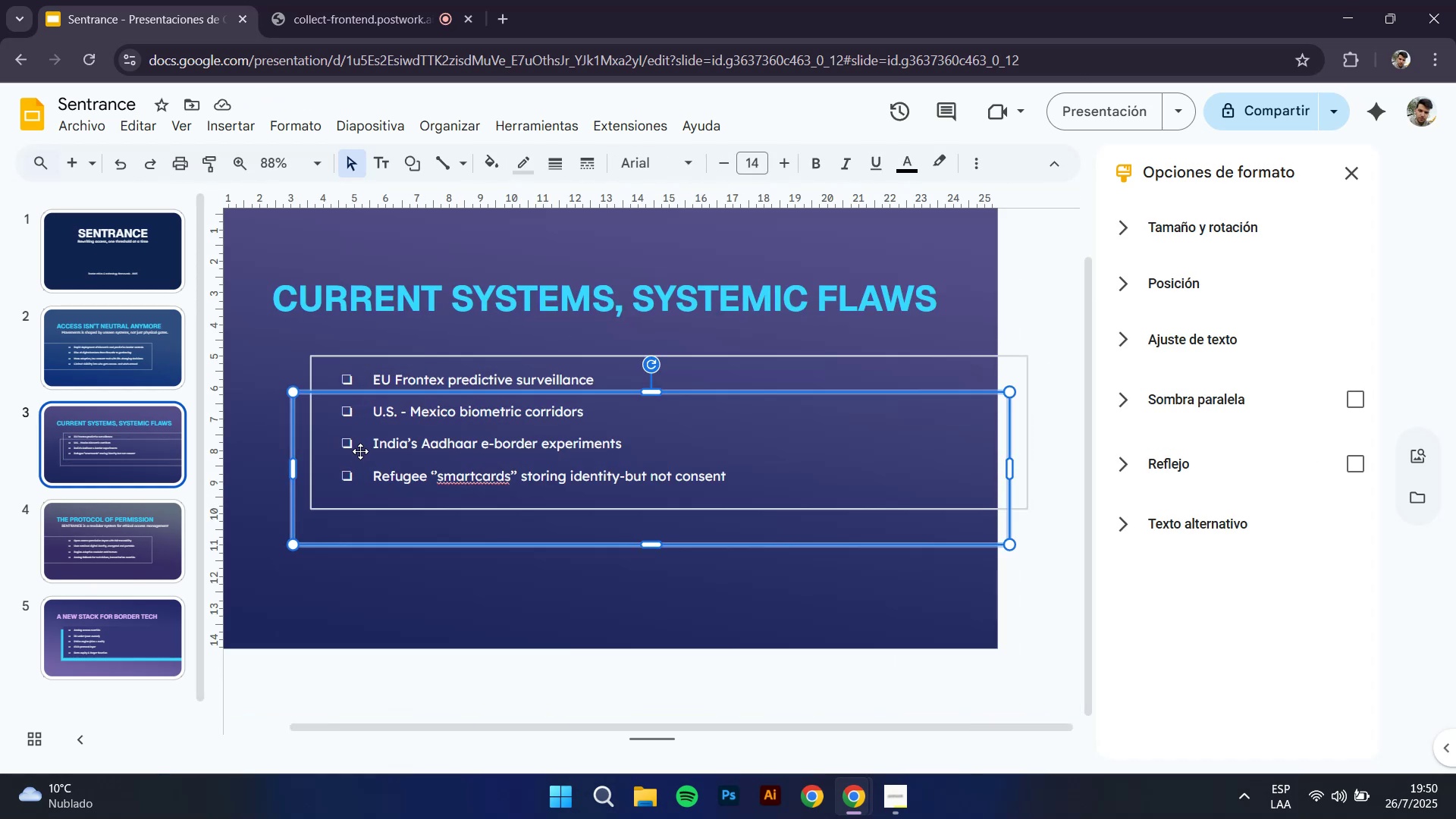 
key(Control+ArrowDown)
 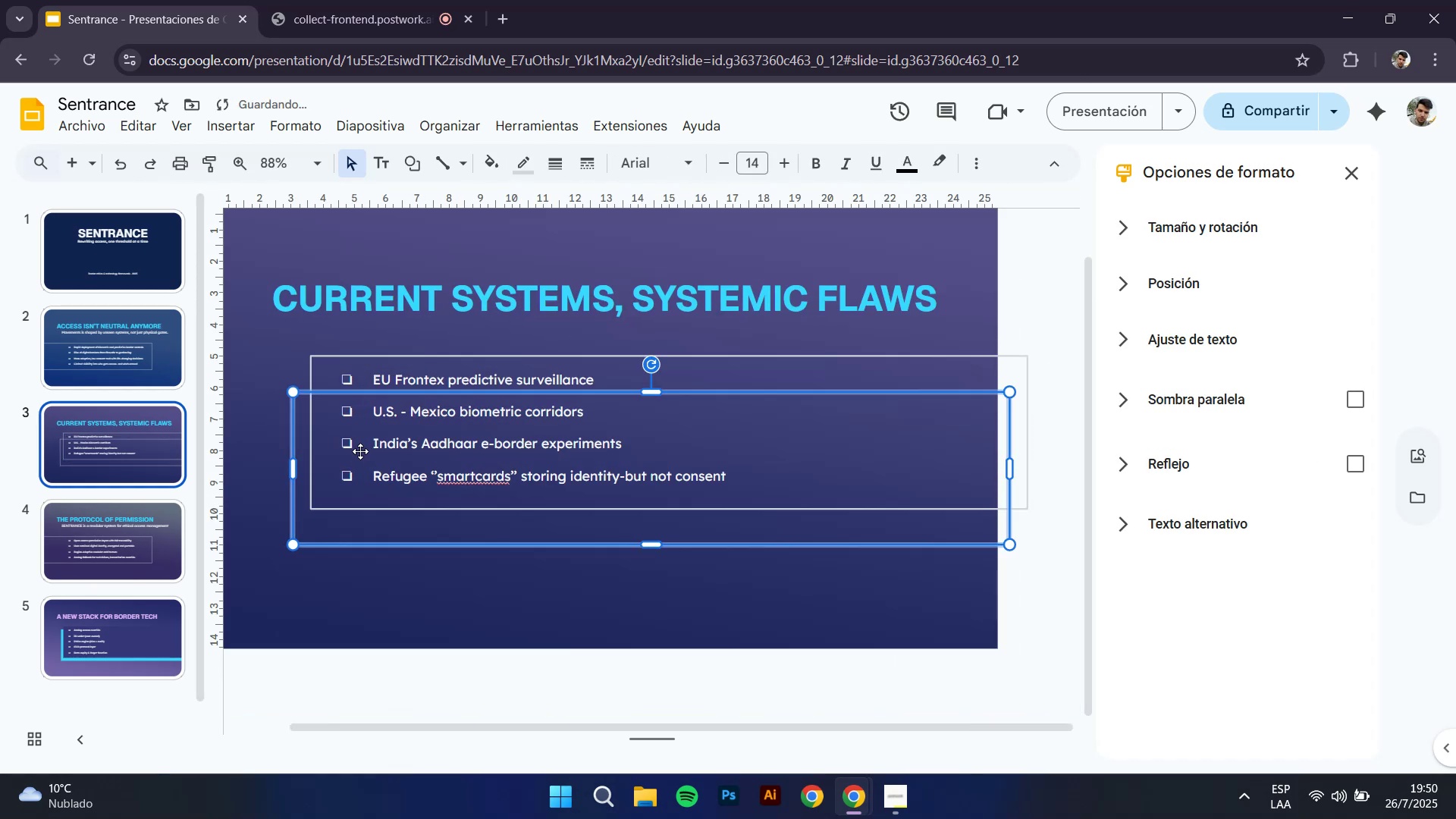 
key(Control+ArrowDown)
 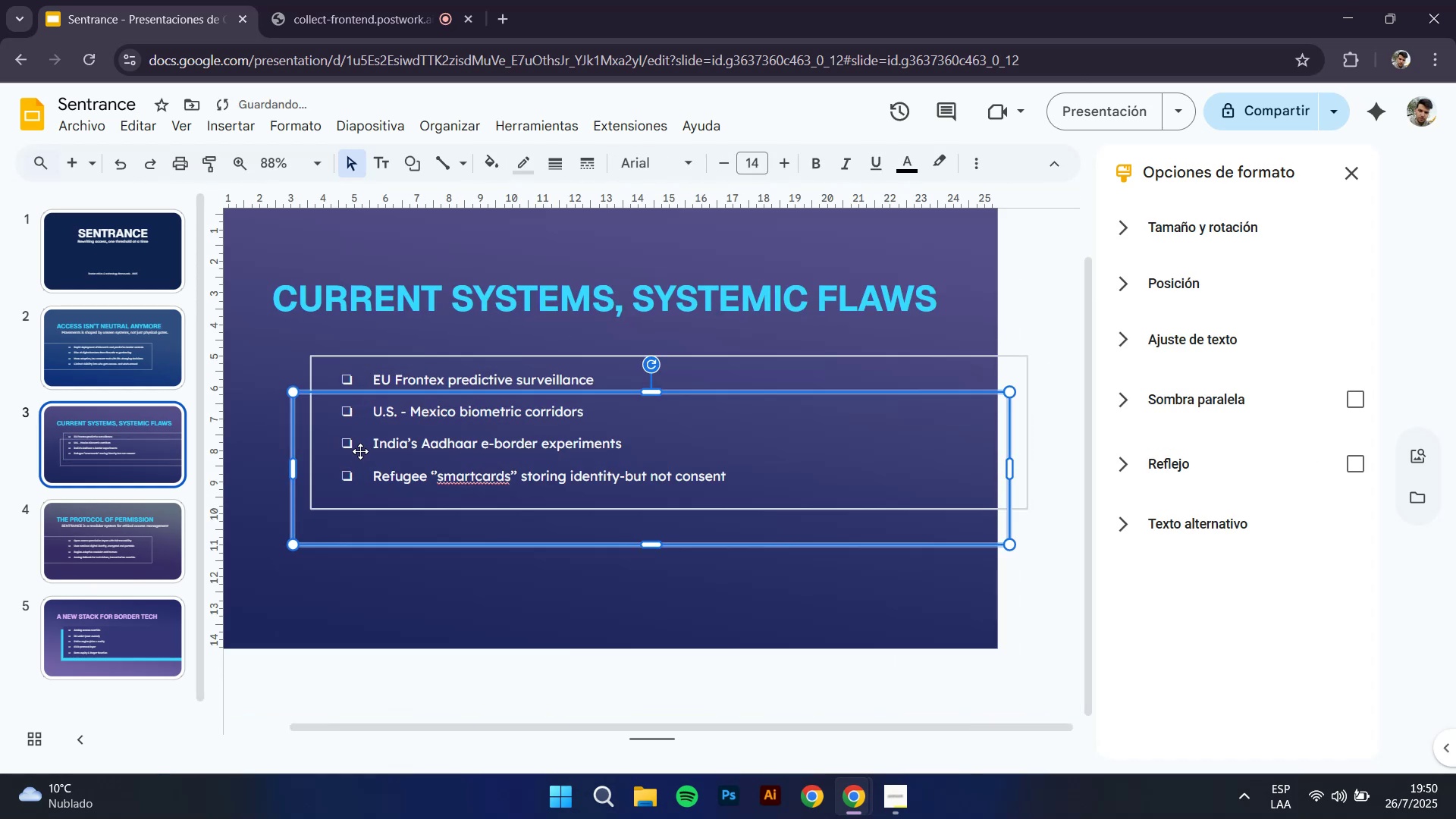 
key(Control+ArrowDown)
 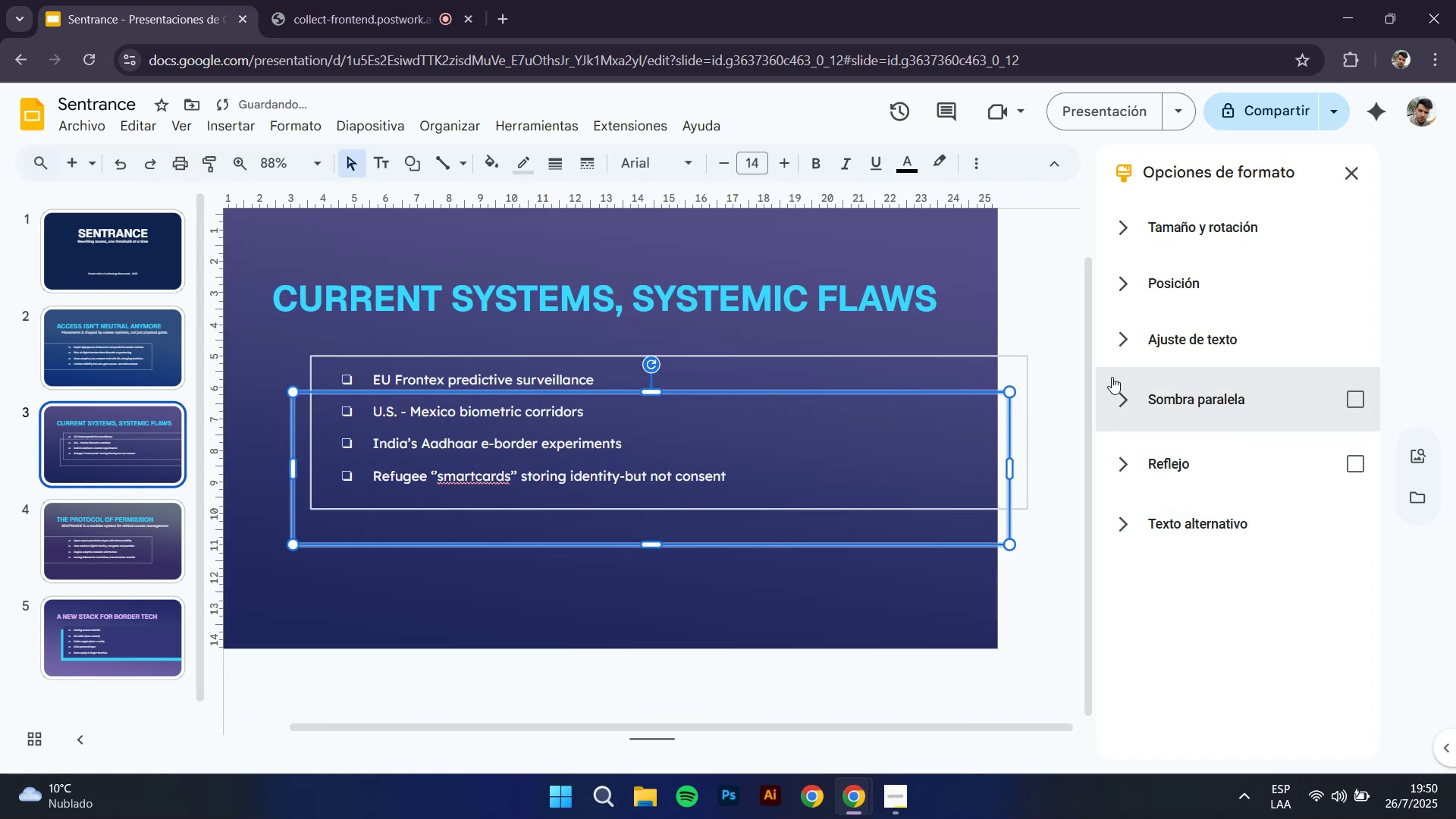 
left_click([1056, 297])
 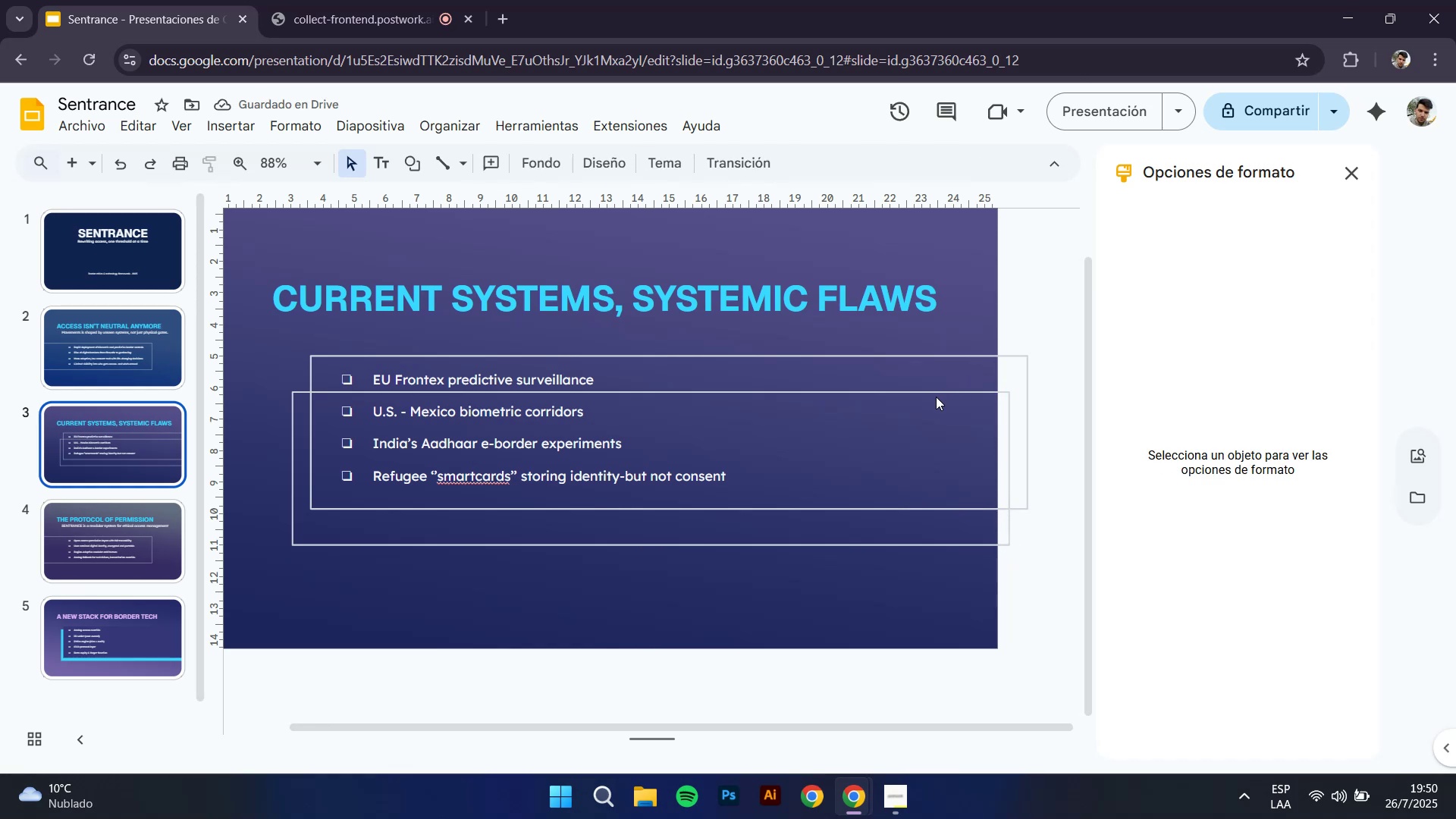 
hold_key(key=ControlLeft, duration=0.58)
scroll: coordinate [929, 389], scroll_direction: down, amount: 2.0
 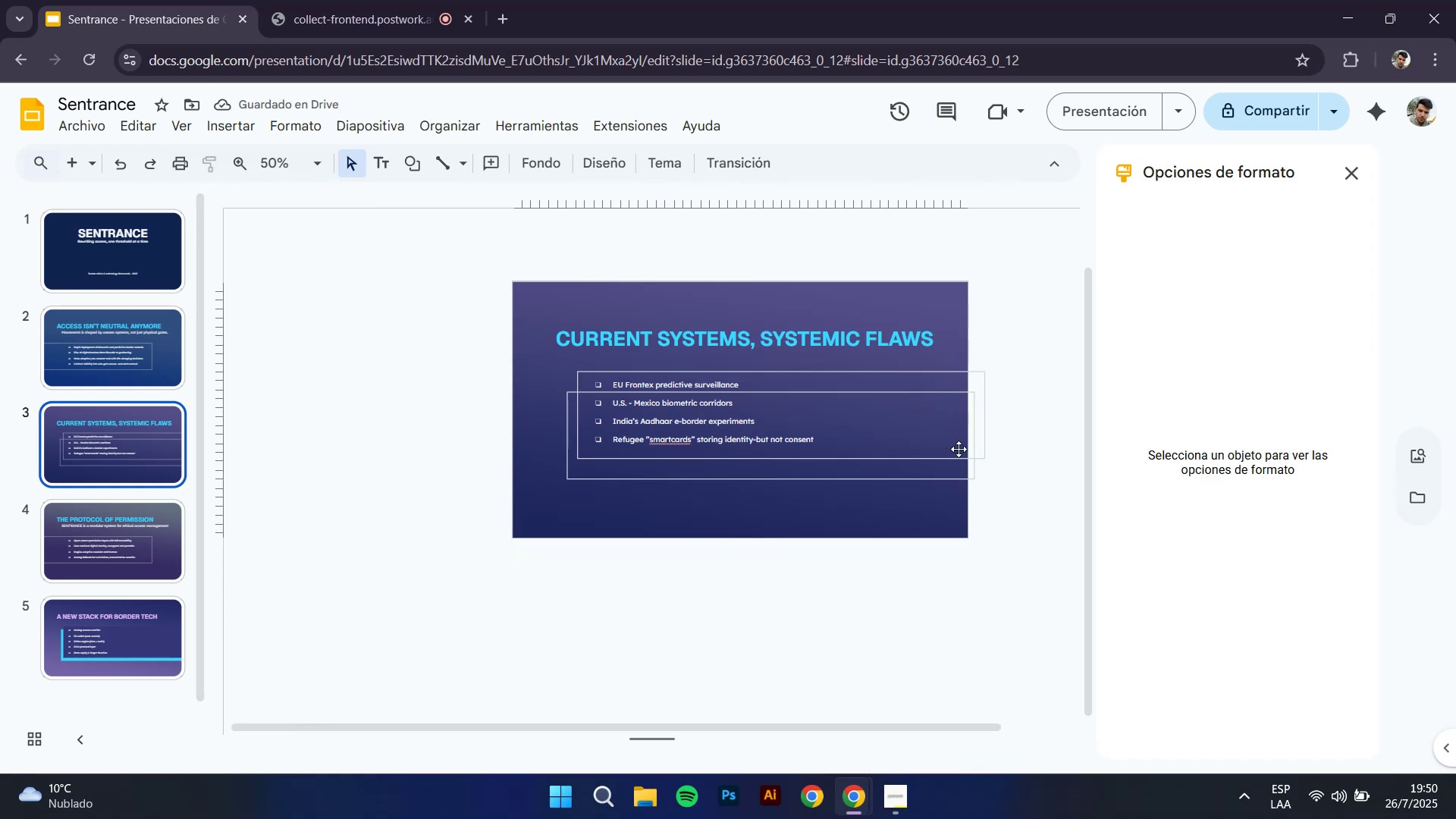 
hold_key(key=ControlLeft, duration=0.38)
scroll: coordinate [965, 457], scroll_direction: up, amount: 3.0
 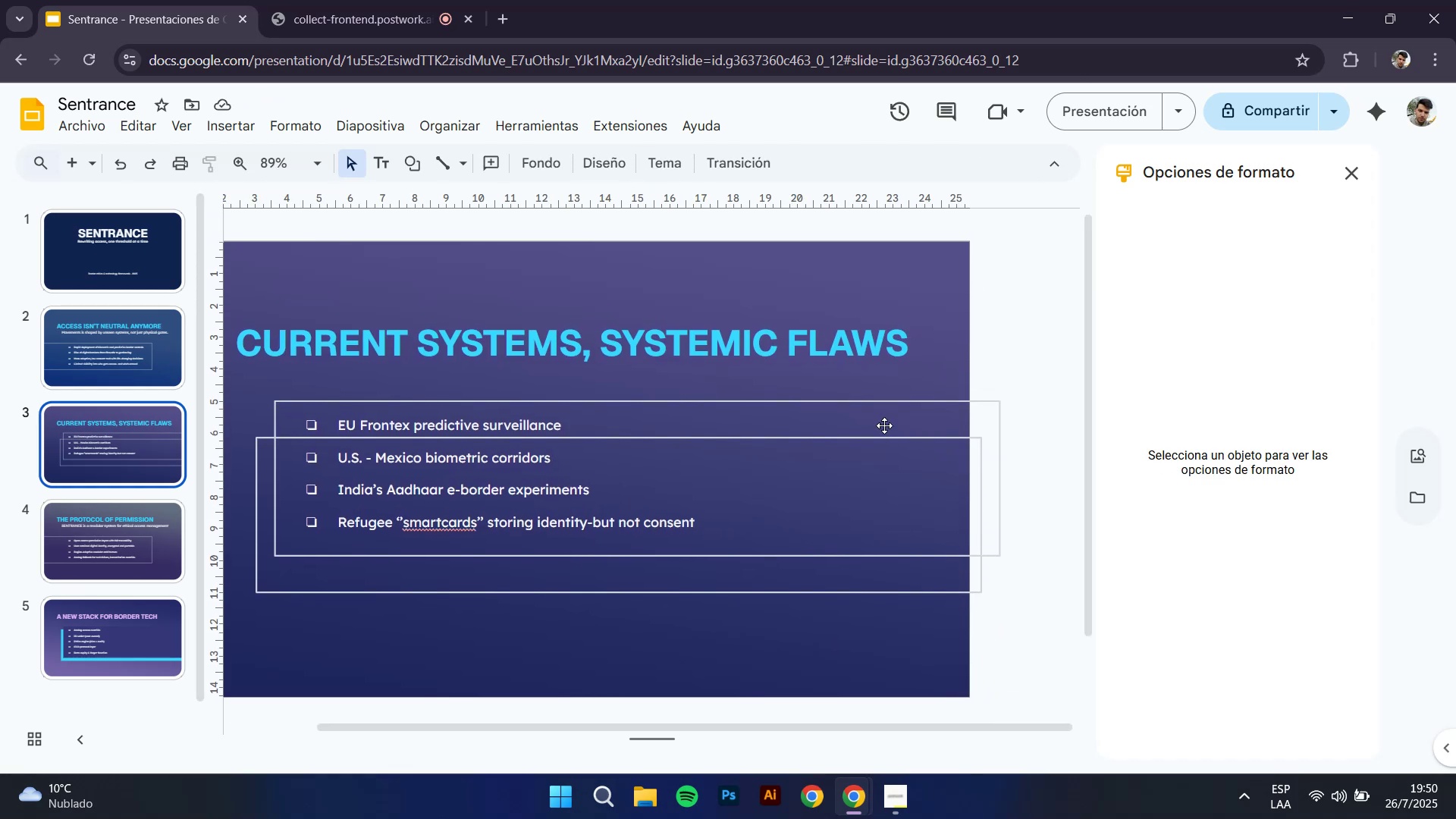 
left_click([874, 410])
 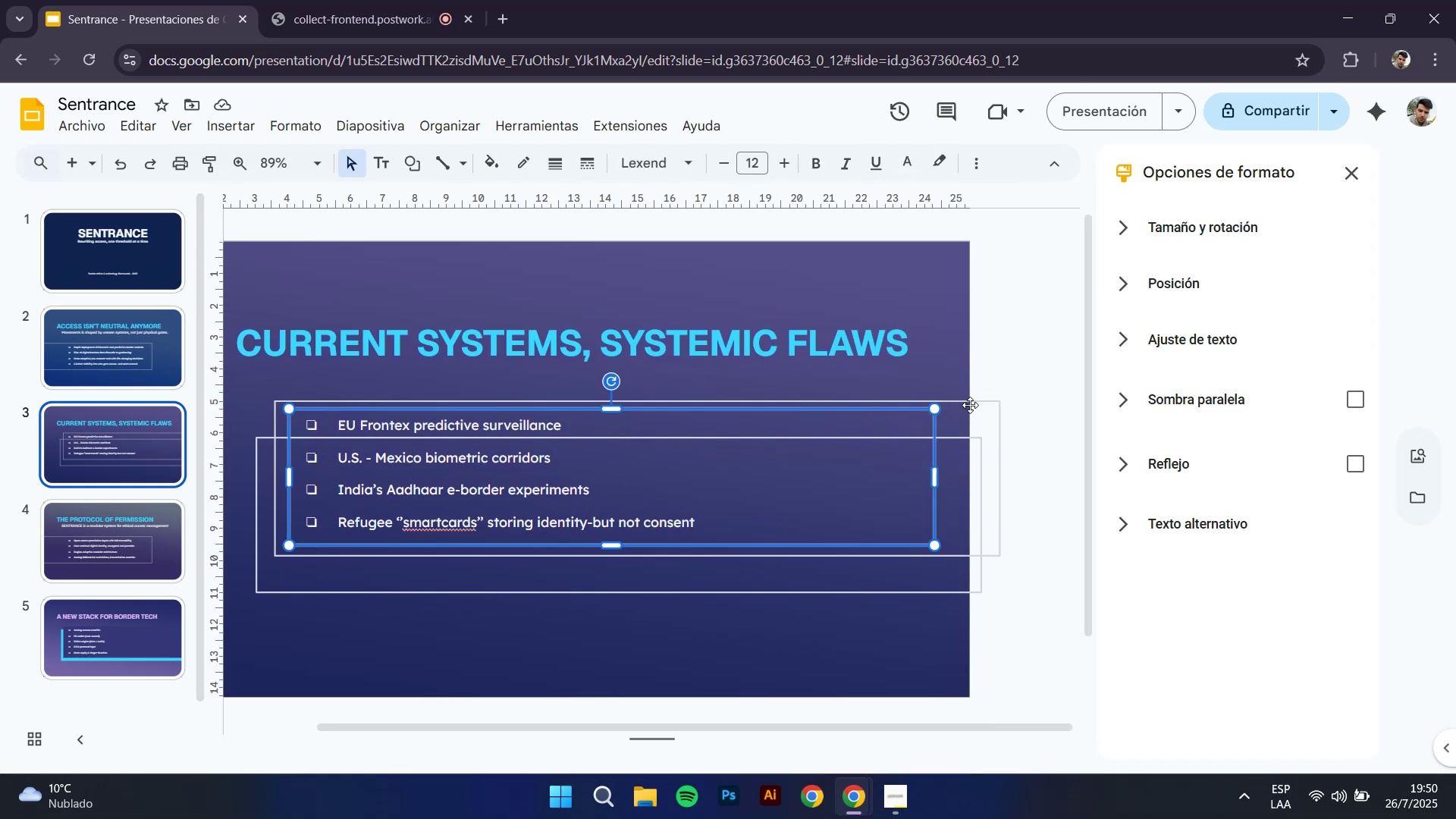 
left_click([1001, 406])
 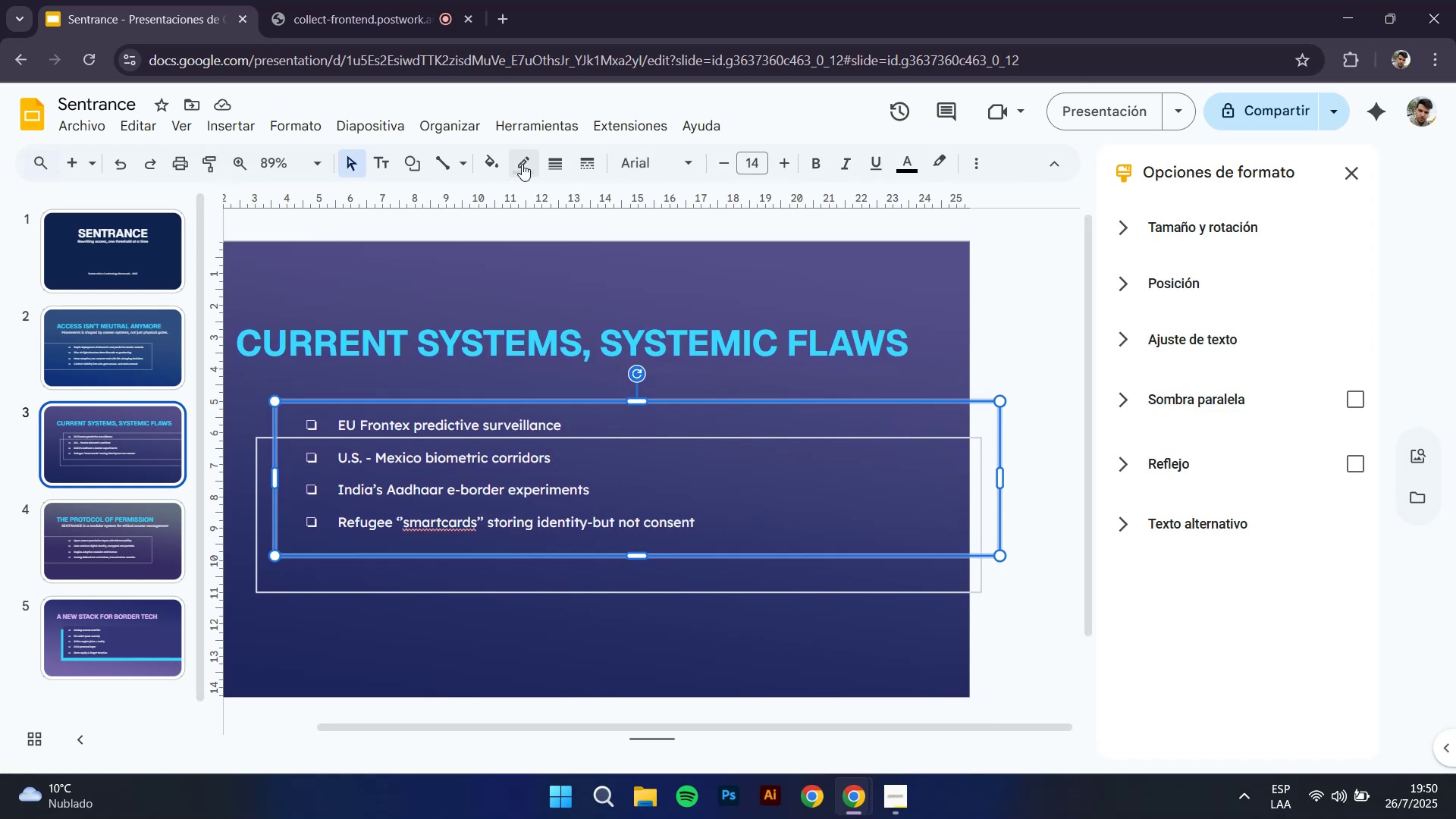 
left_click([490, 164])
 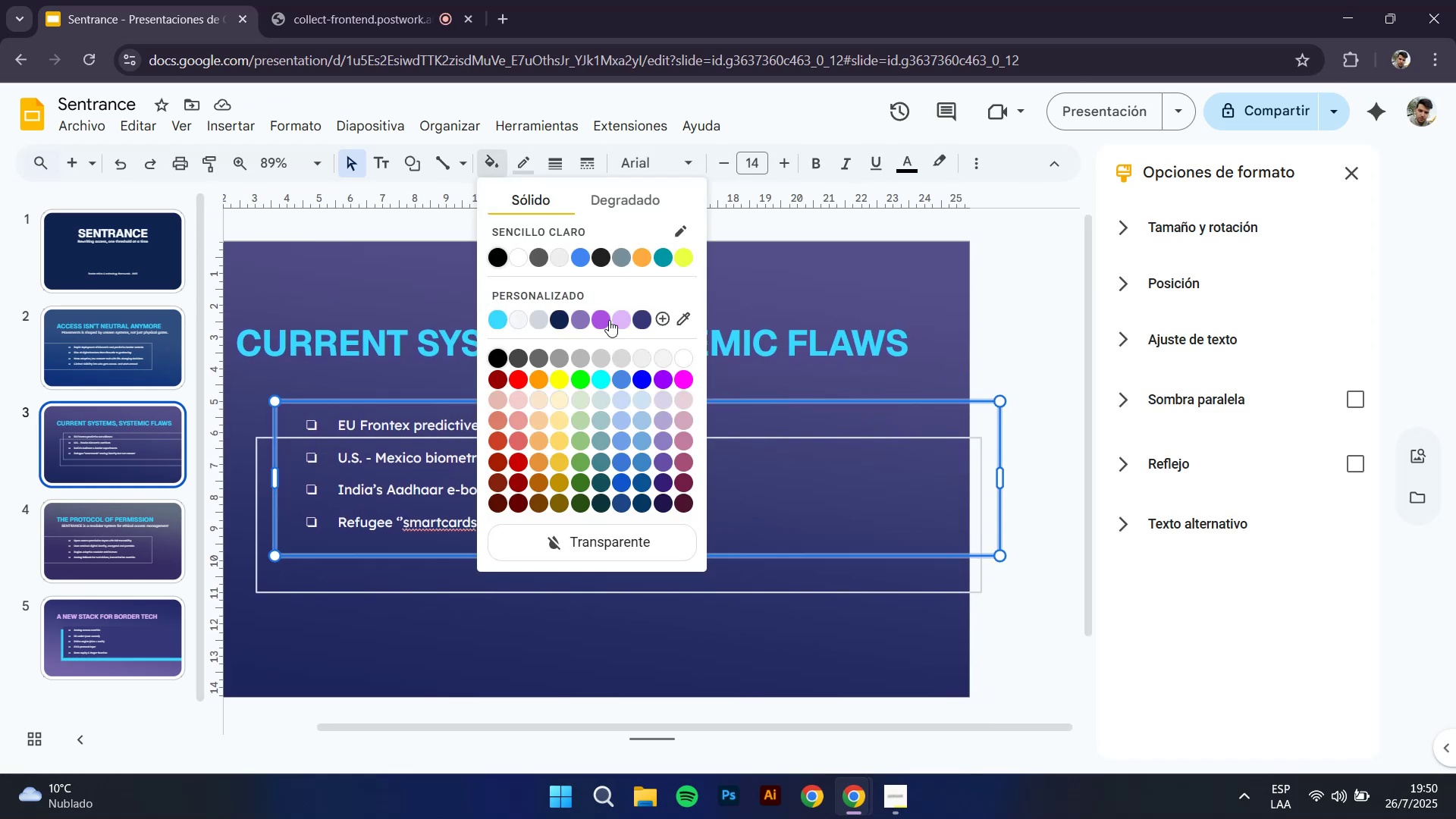 
left_click([648, 322])
 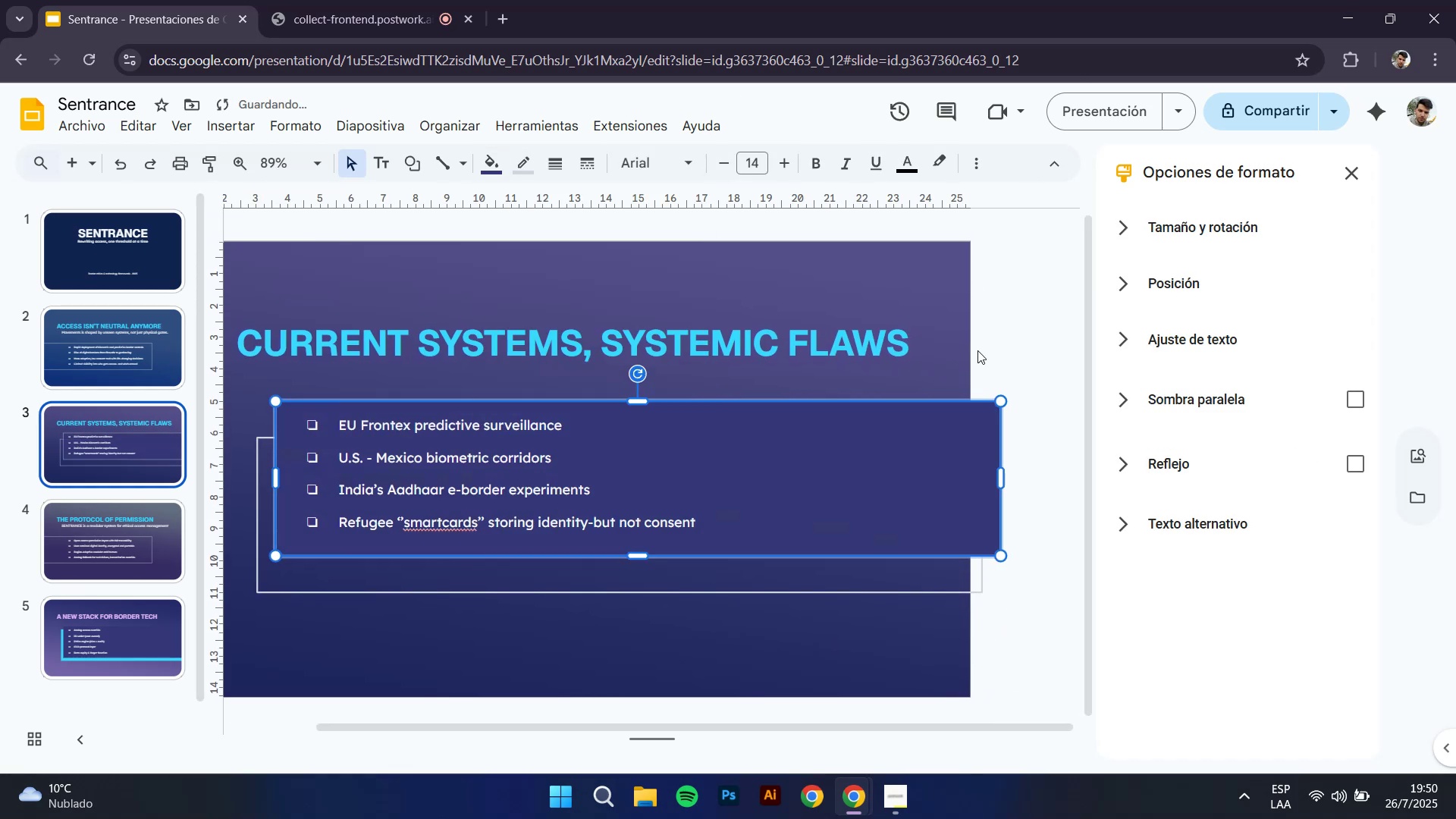 
left_click([1015, 316])
 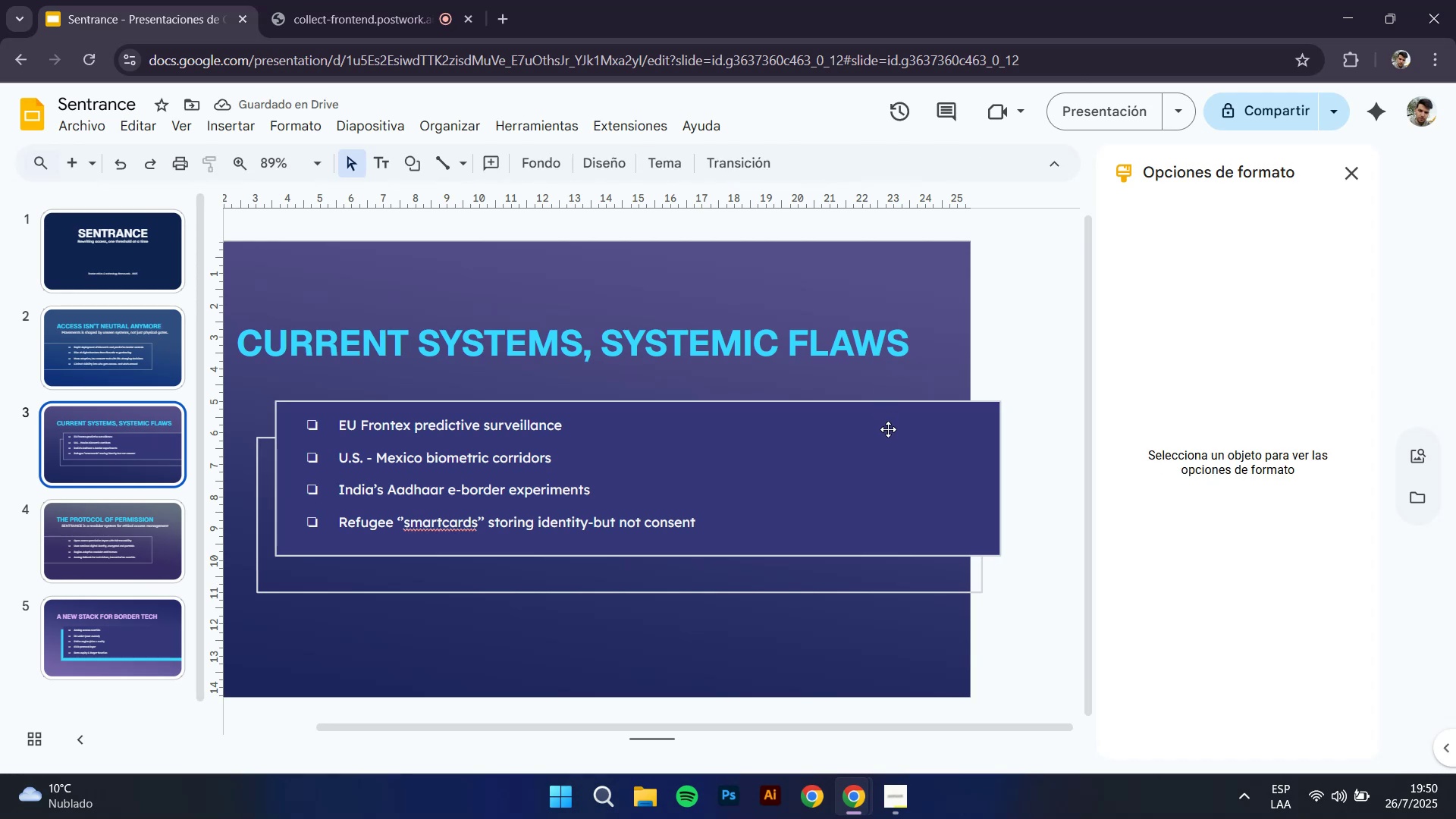 
hold_key(key=ControlLeft, duration=0.49)
 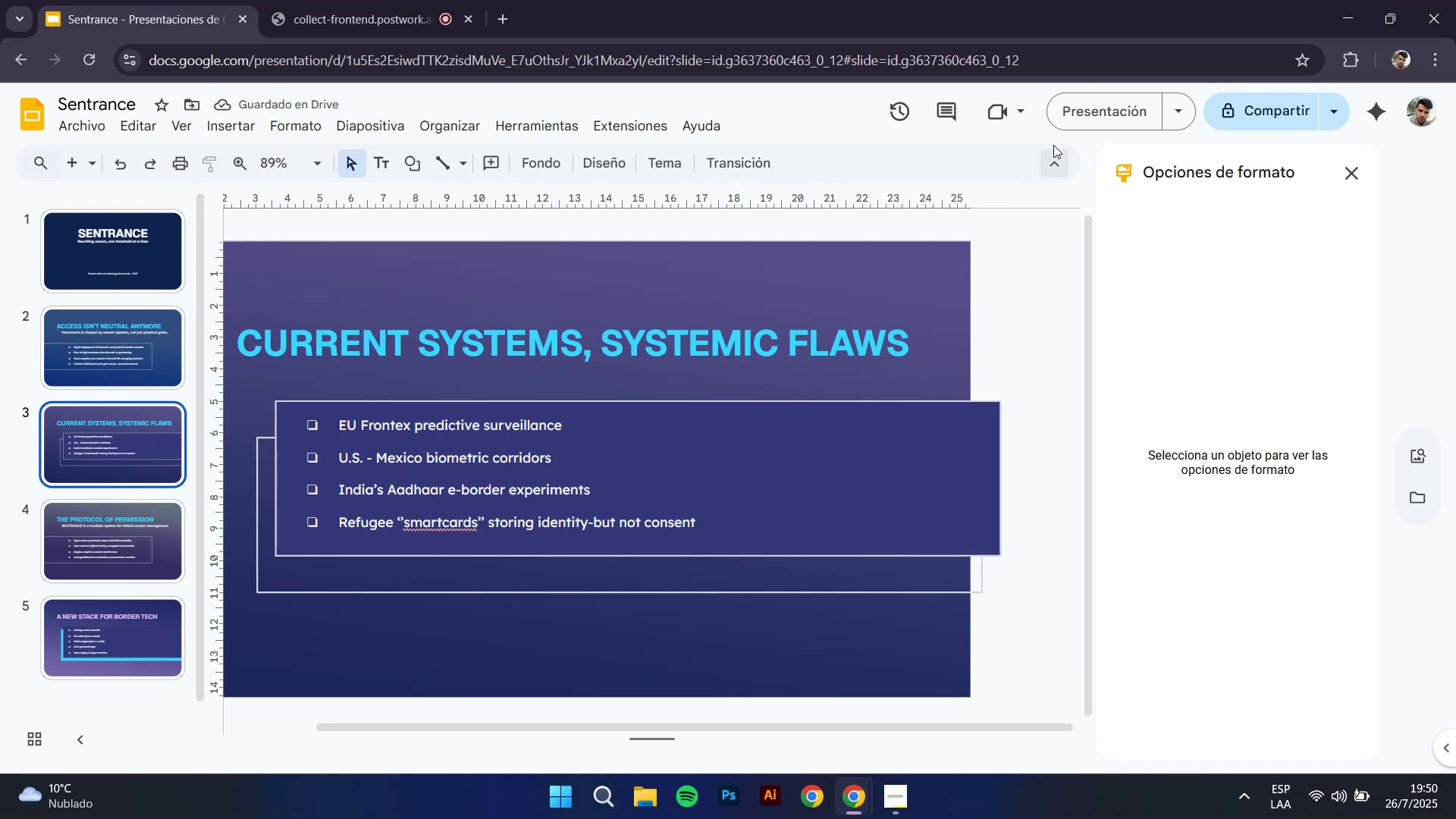 
left_click([1087, 111])
 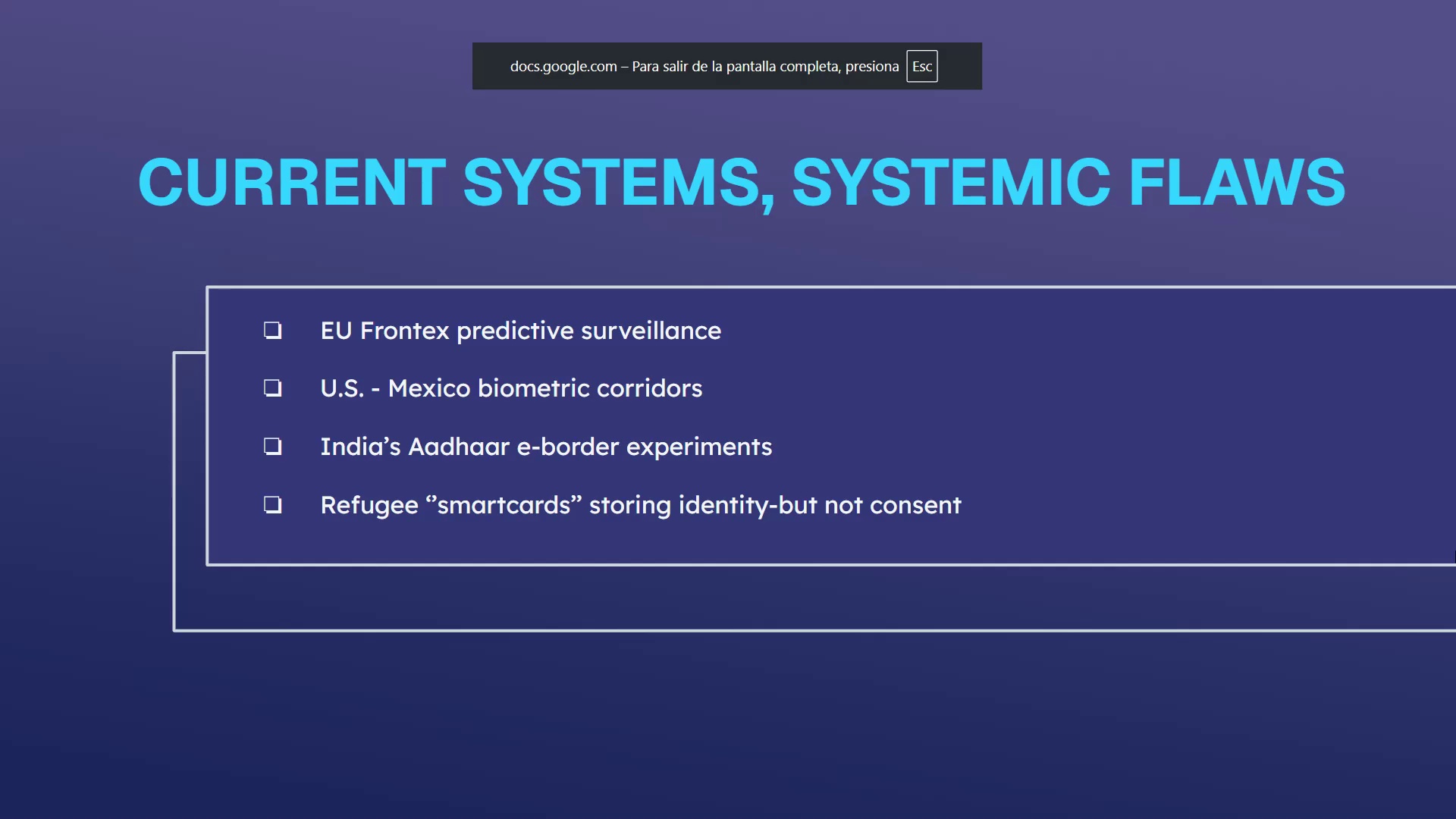 
key(ArrowLeft)
 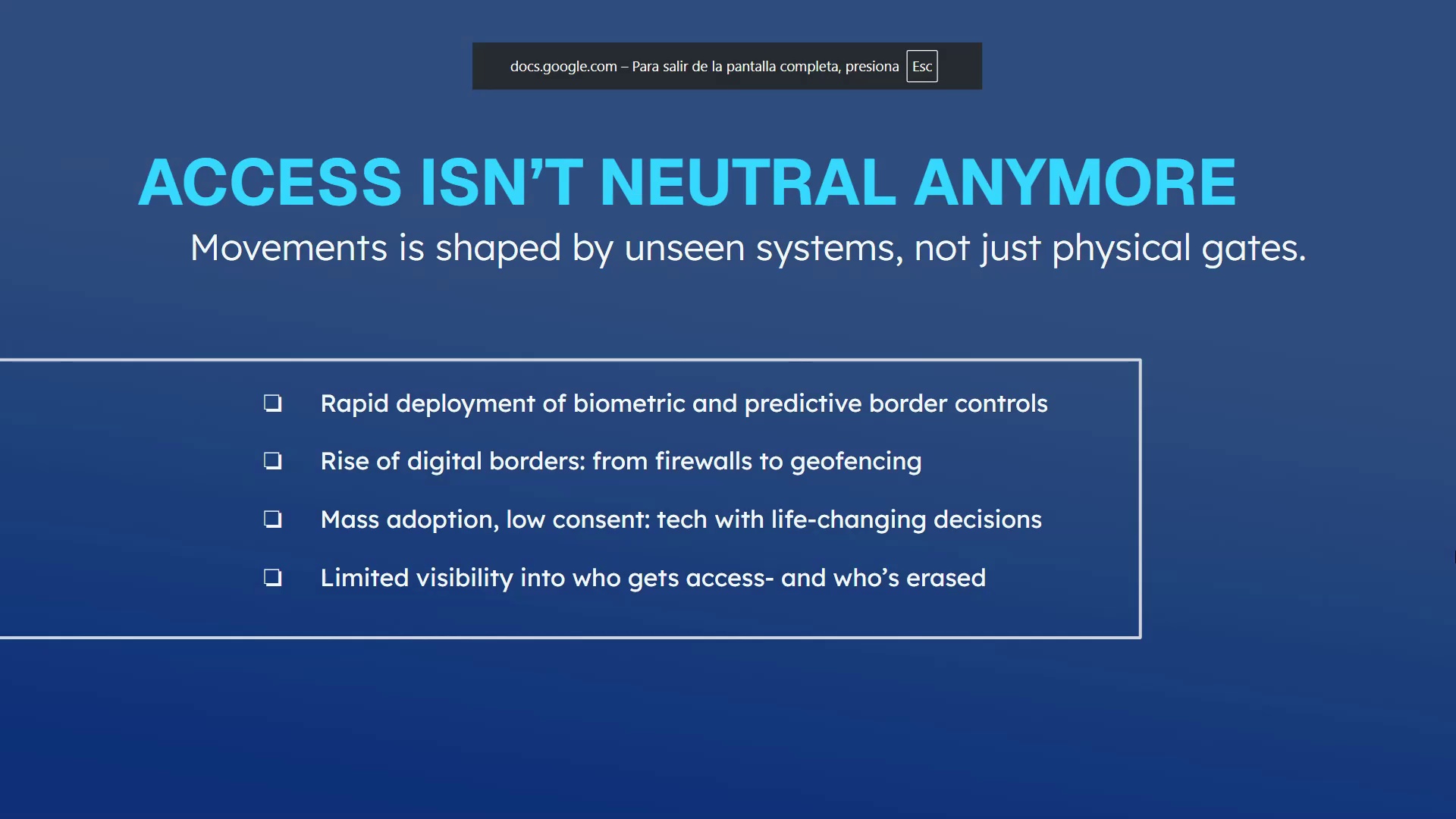 
key(ArrowRight)
 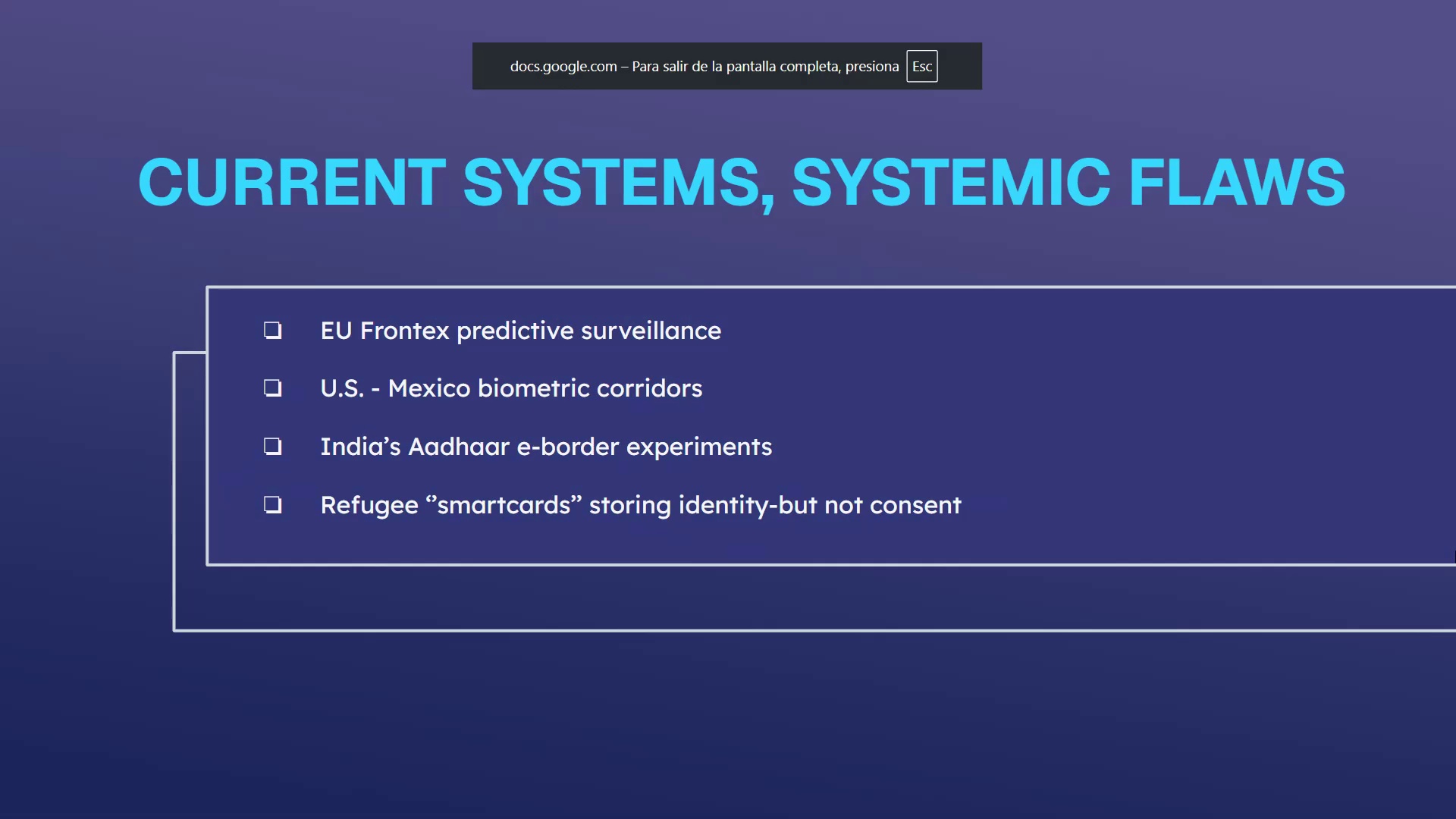 
key(ArrowRight)
 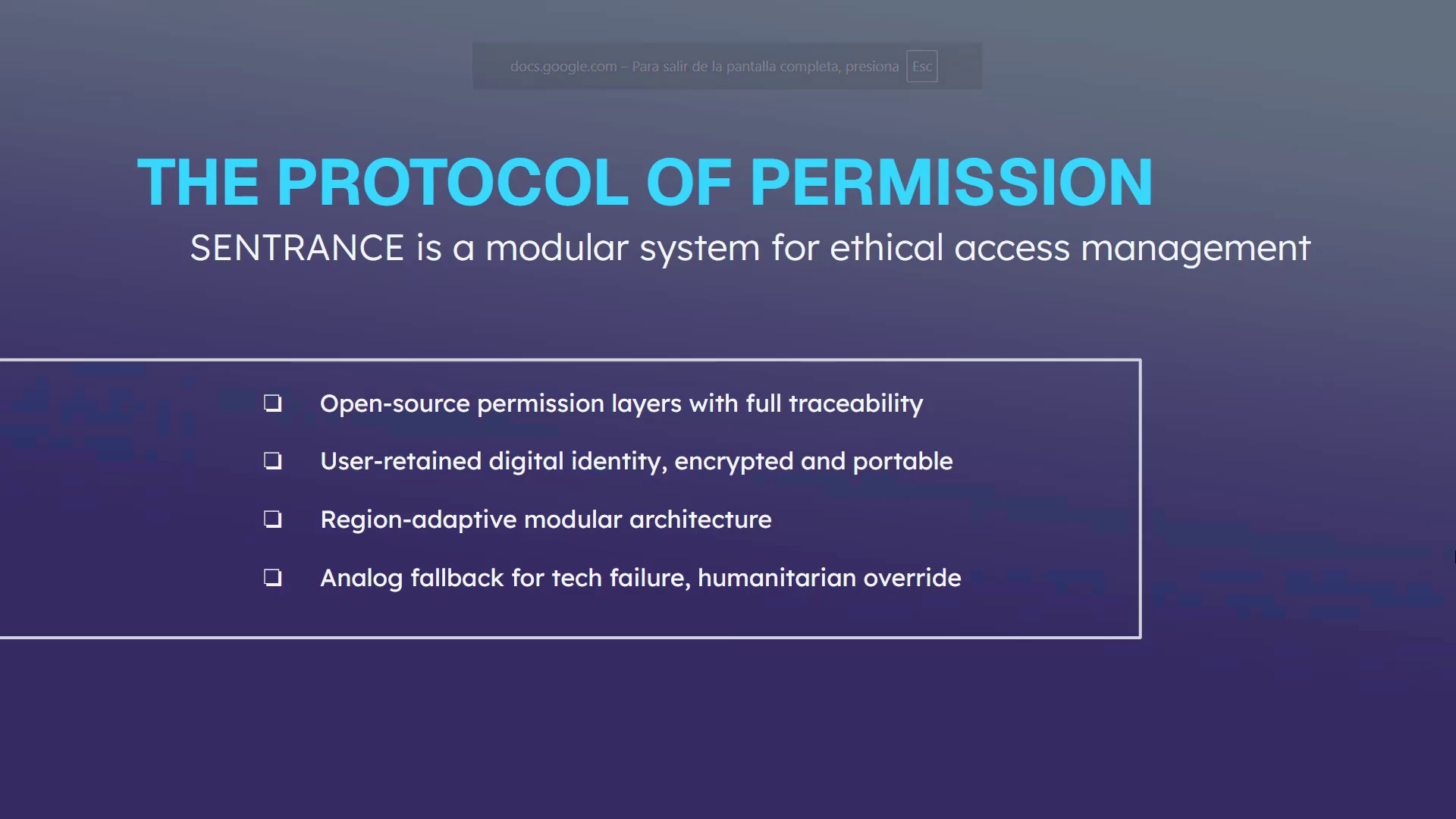 
key(ArrowRight)
 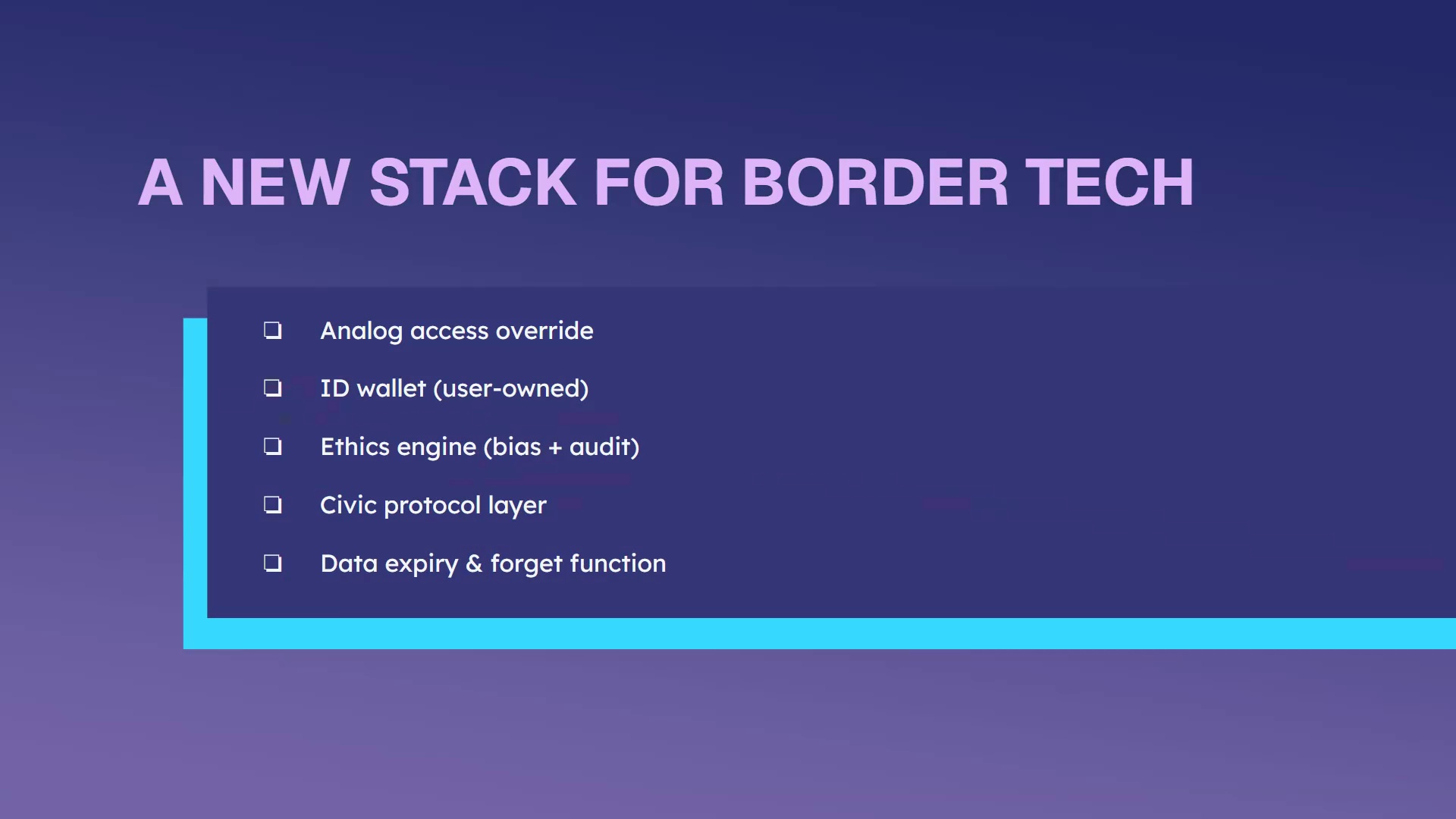 
key(ArrowLeft)
 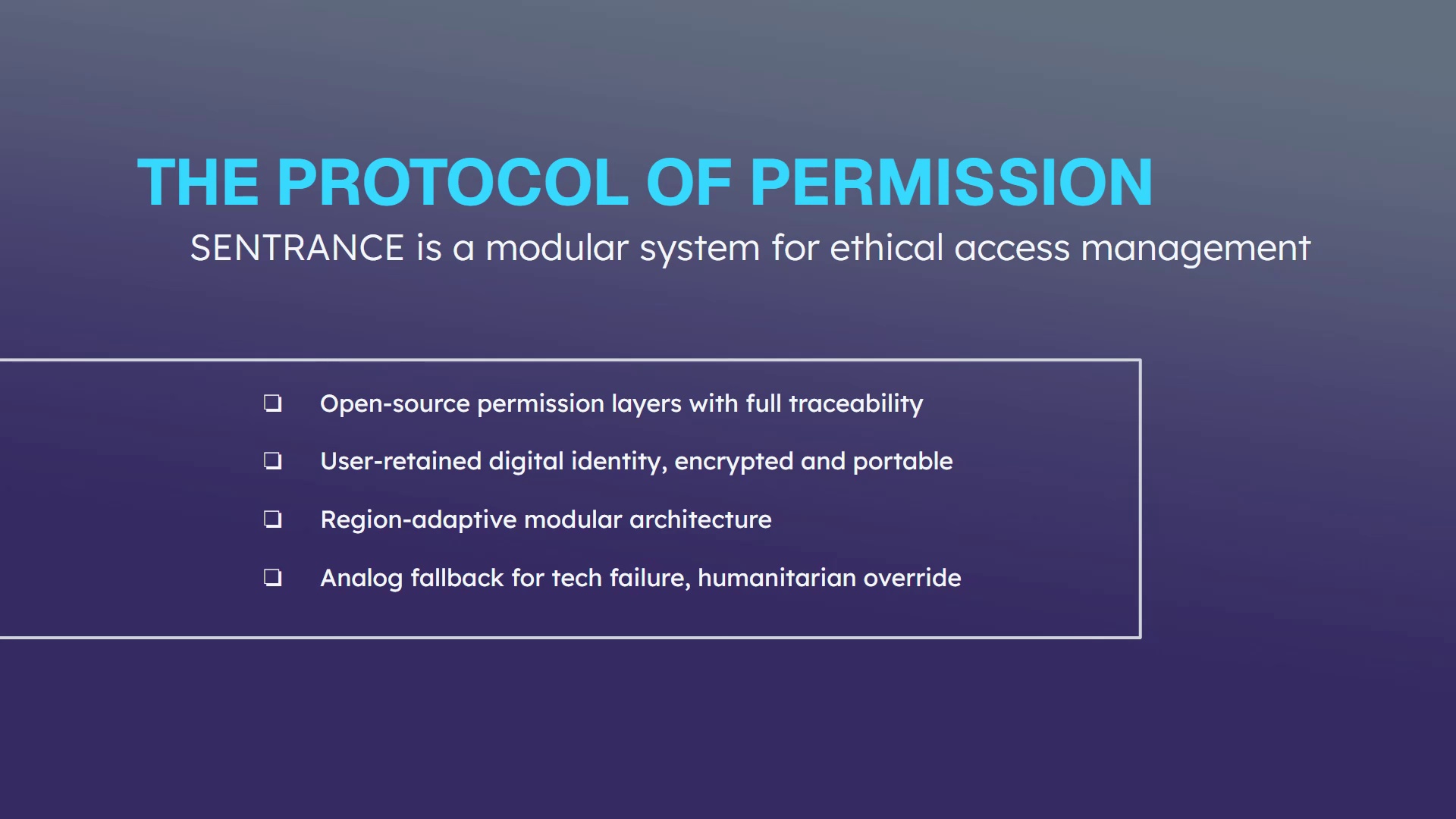 
key(ArrowLeft)
 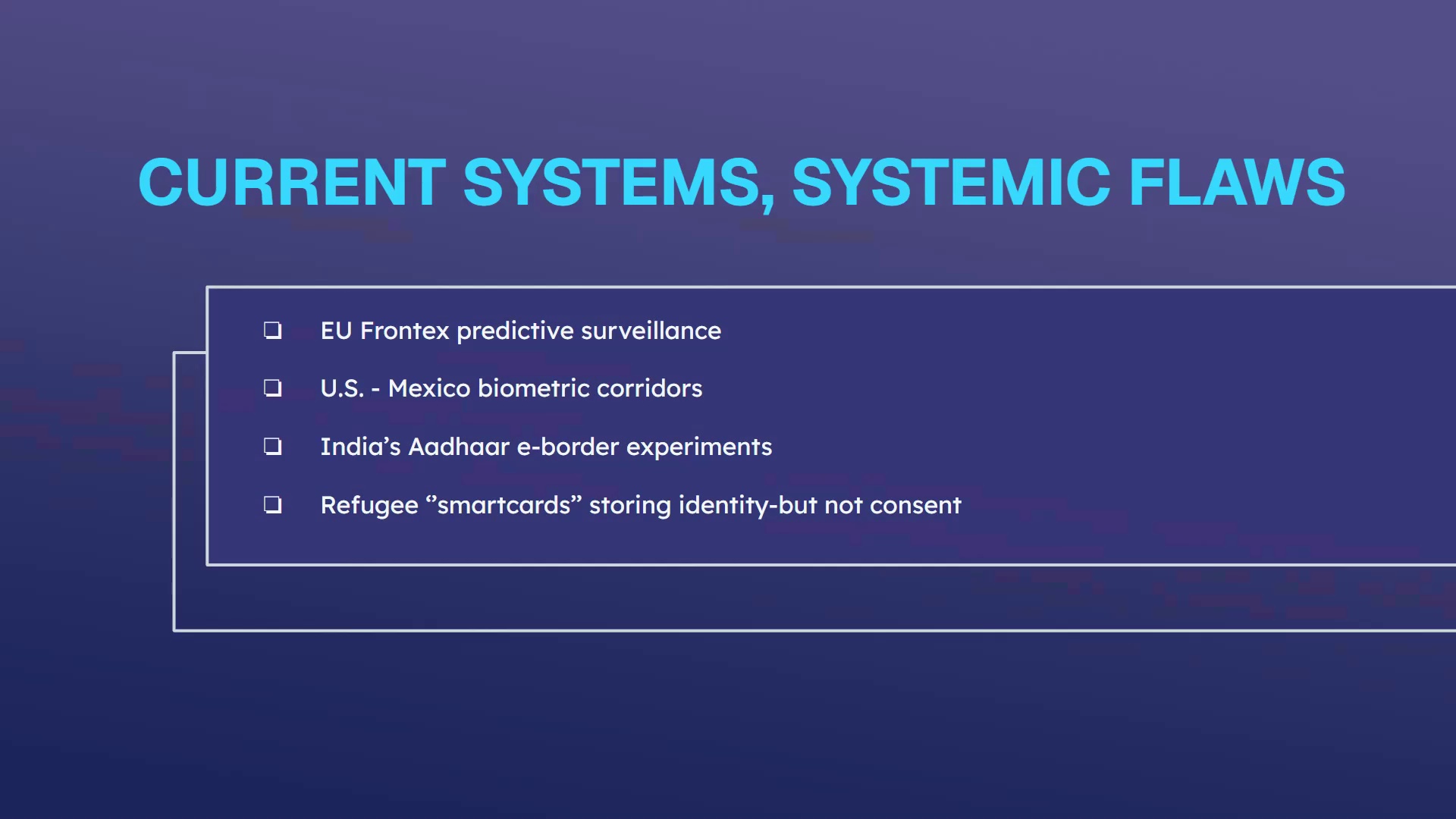 
key(ArrowLeft)
 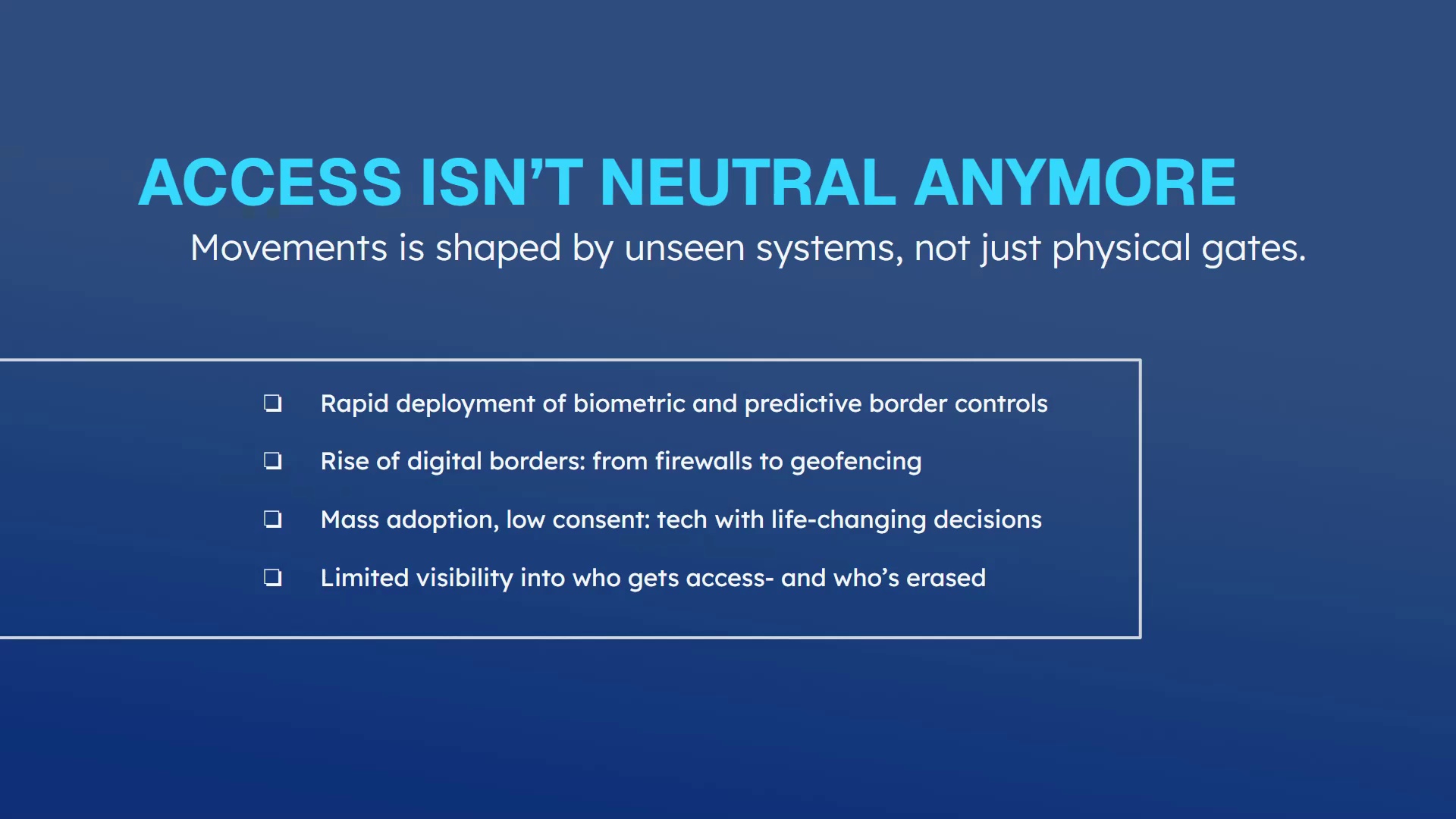 
key(Escape)
 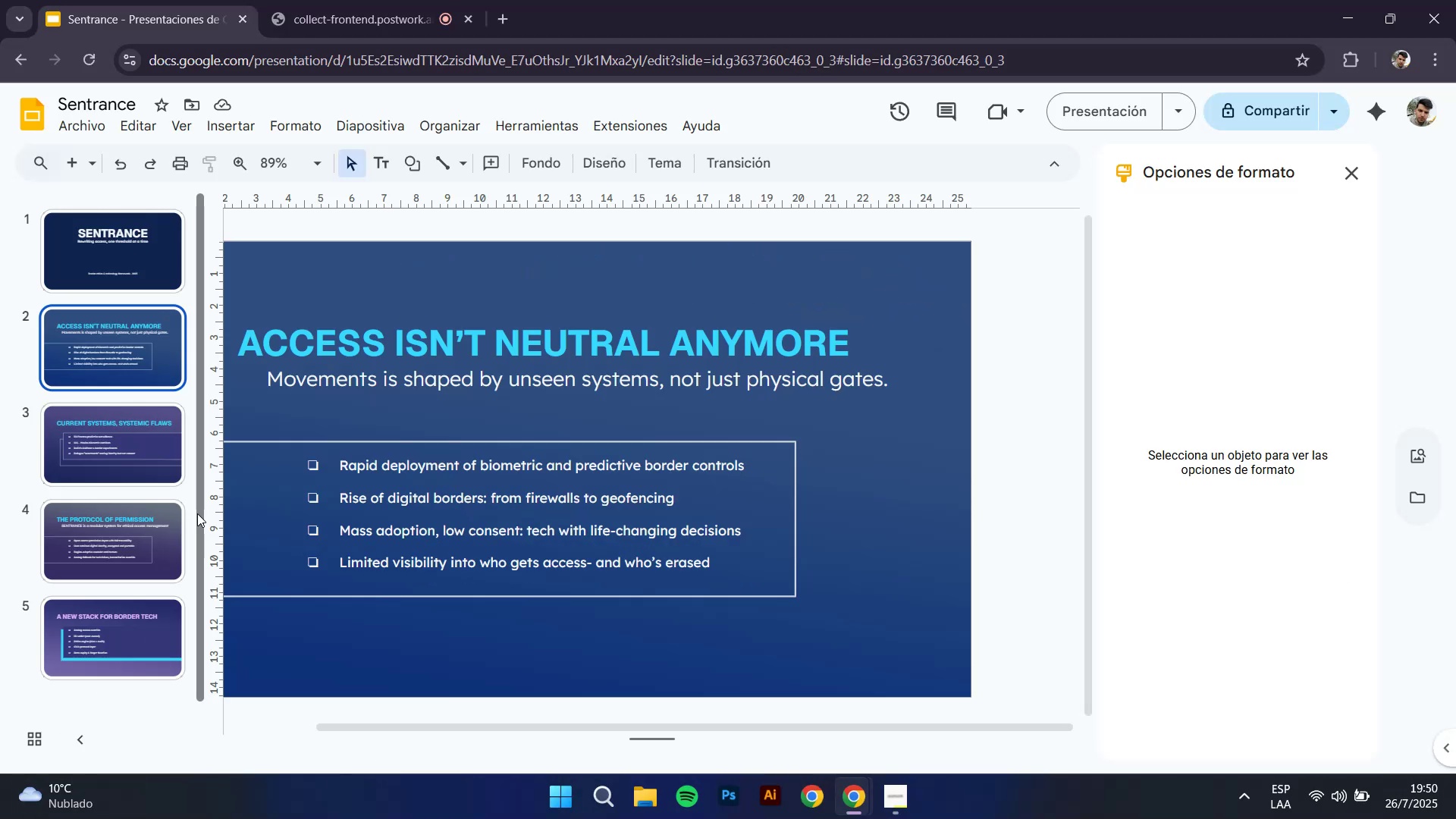 
left_click([130, 447])
 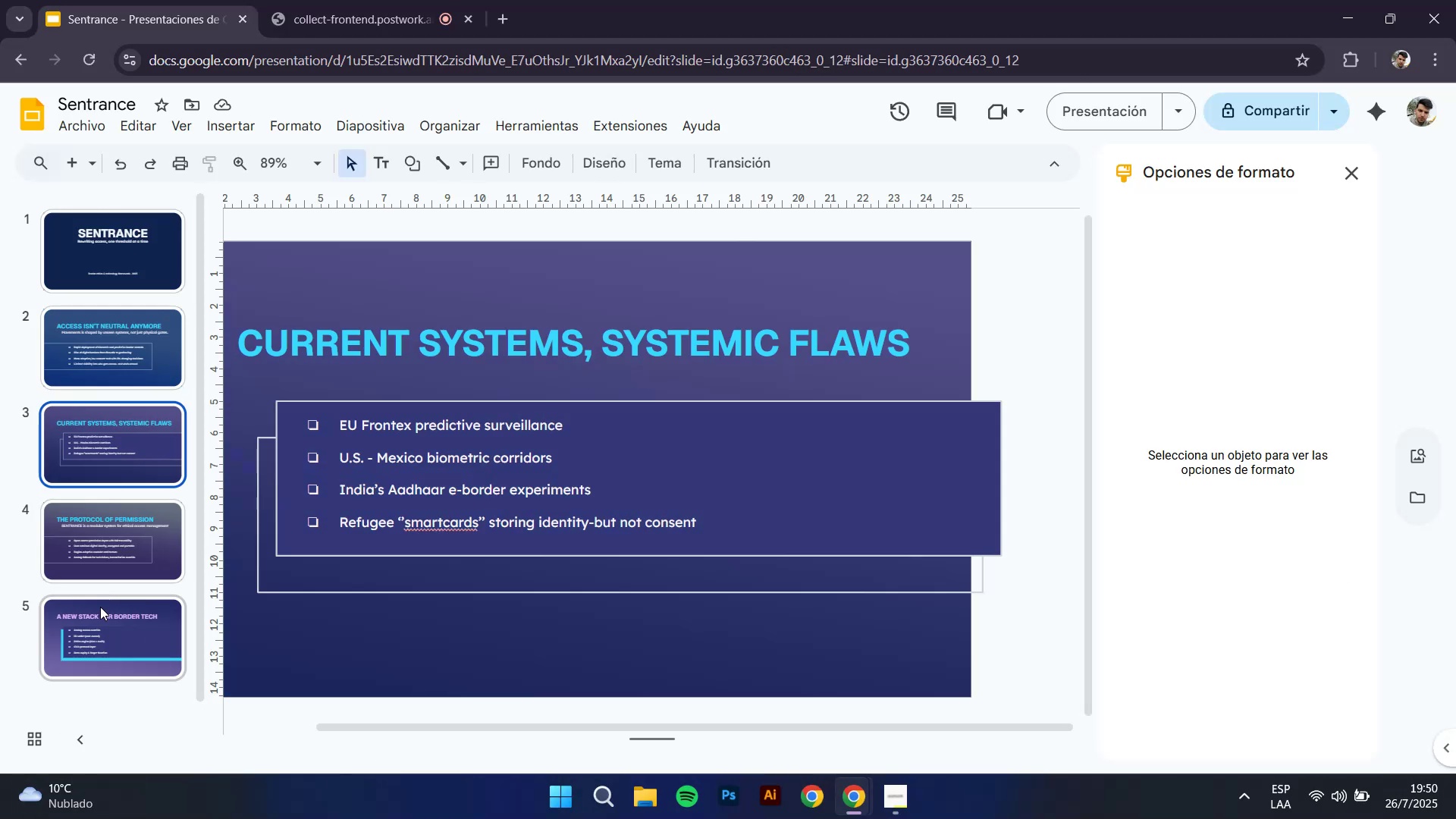 
left_click([96, 651])
 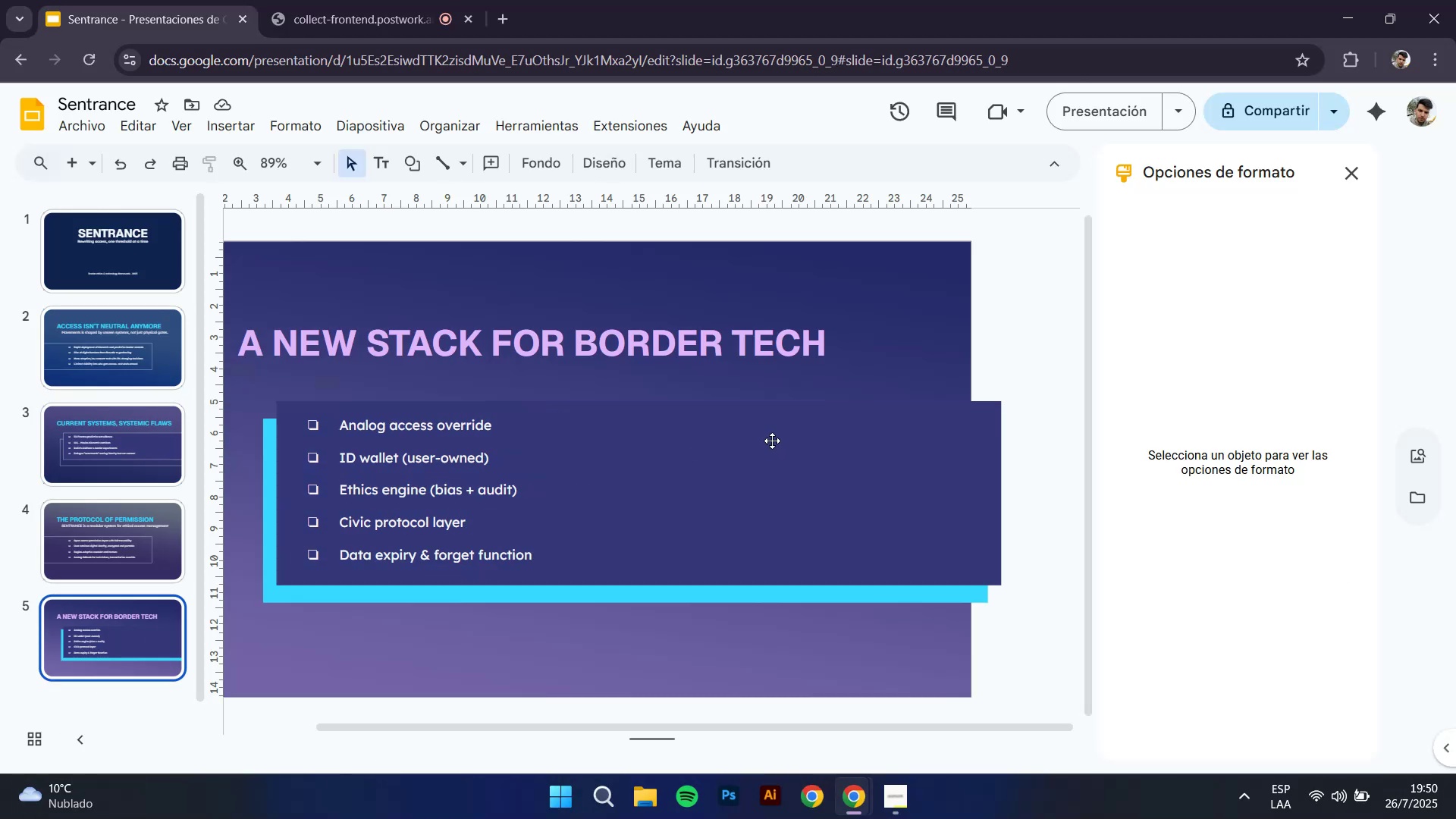 
left_click([772, 441])
 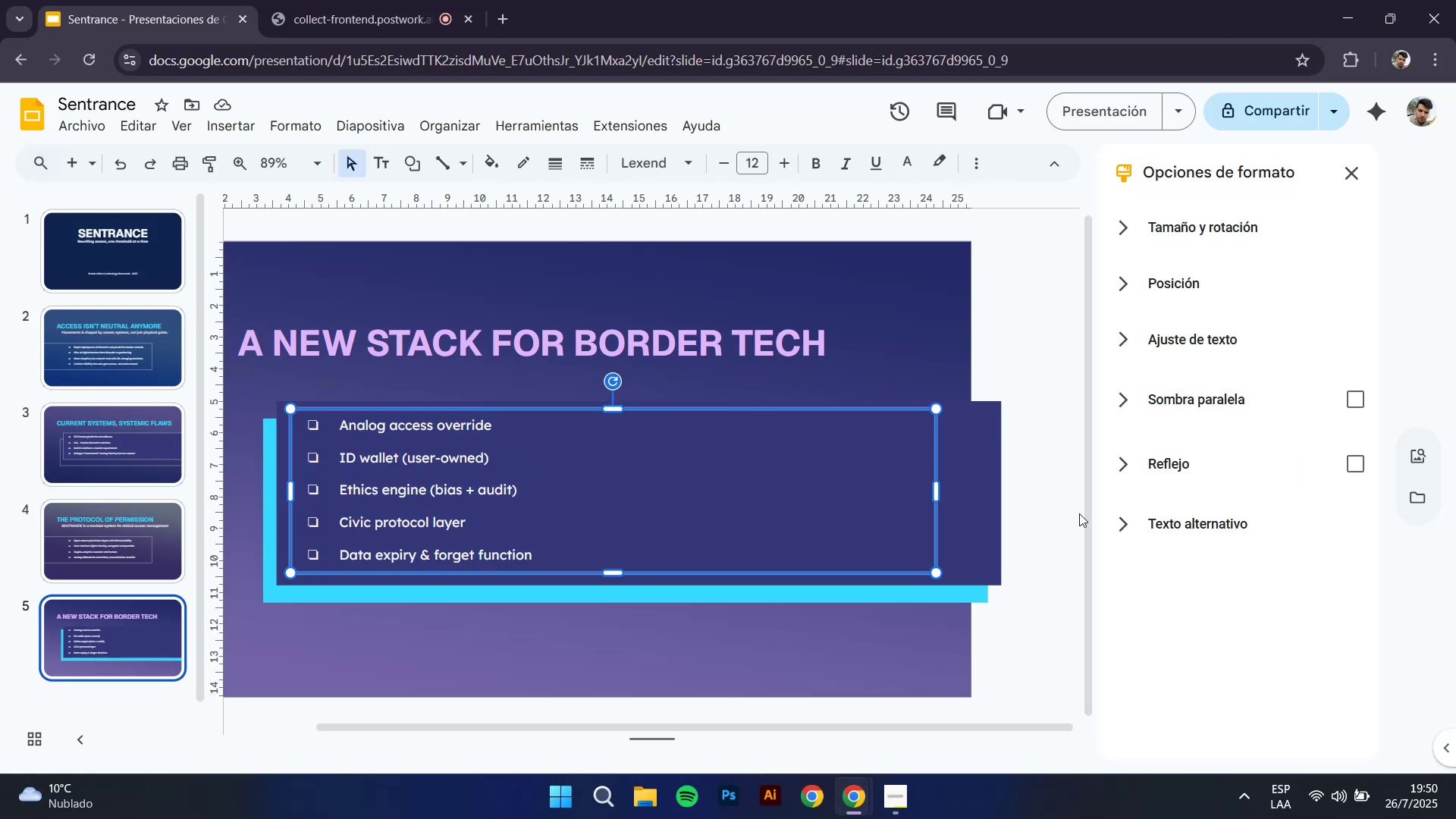 
left_click([1001, 495])
 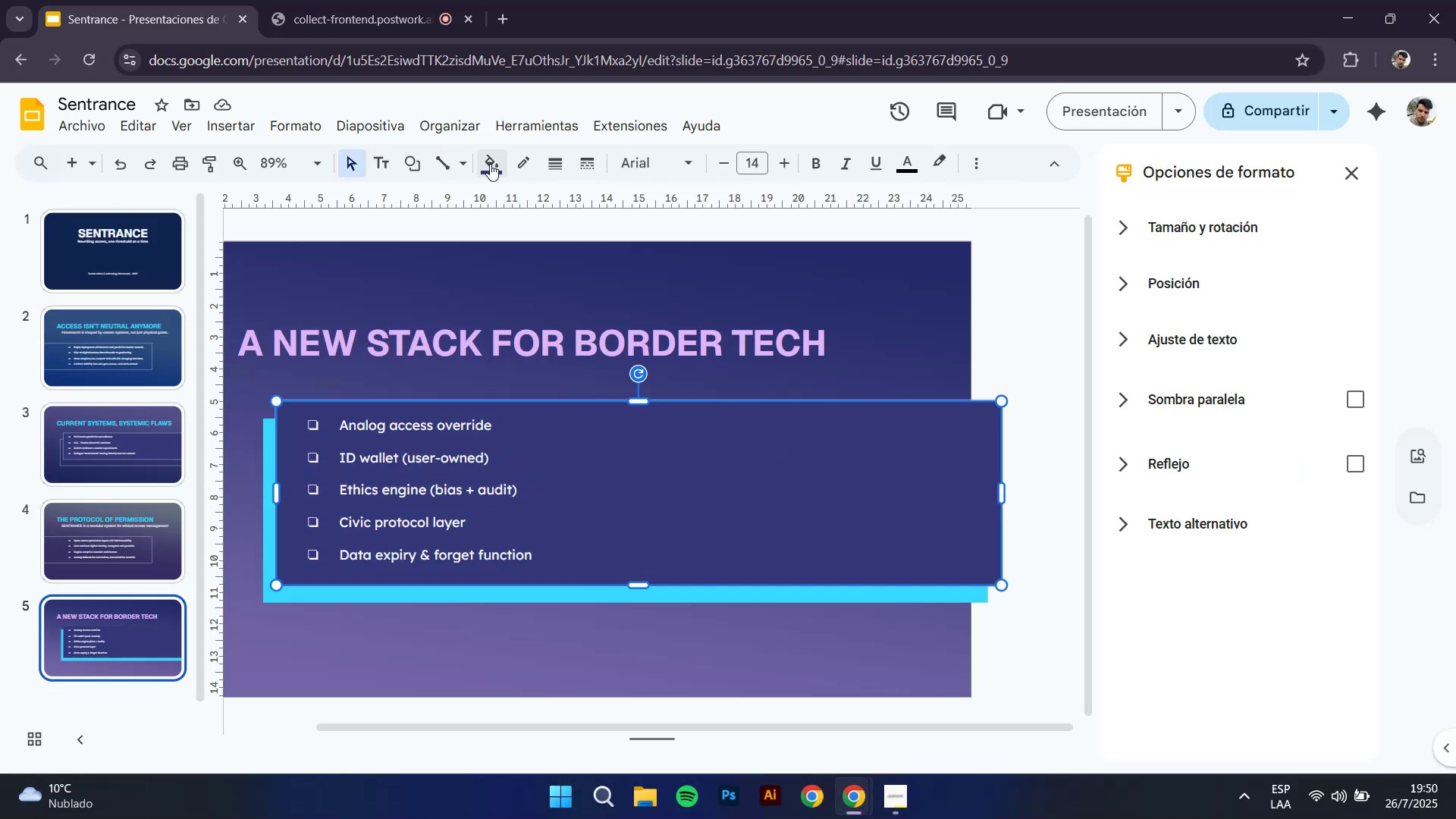 
left_click([518, 164])
 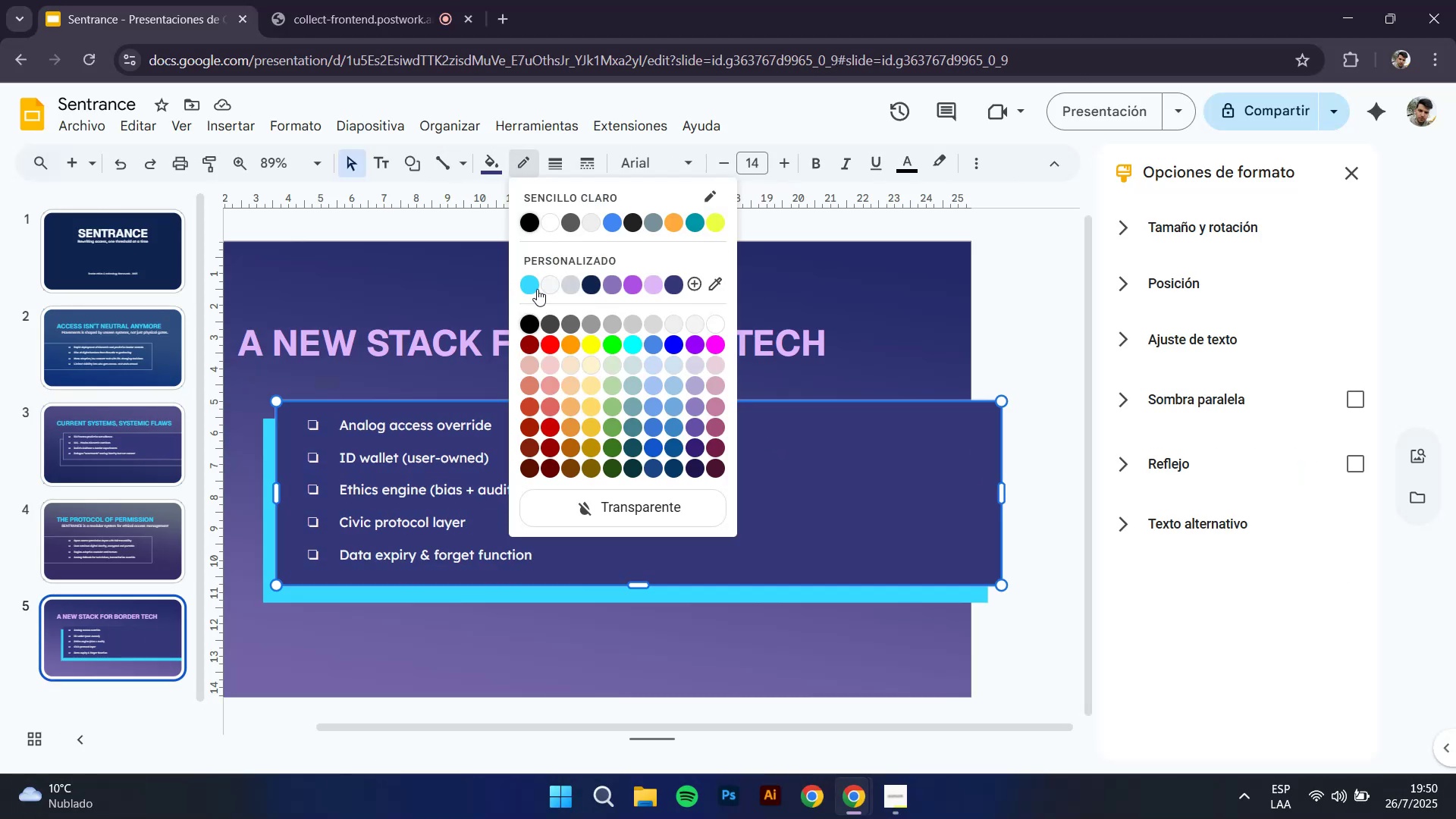 
left_click([548, 287])
 